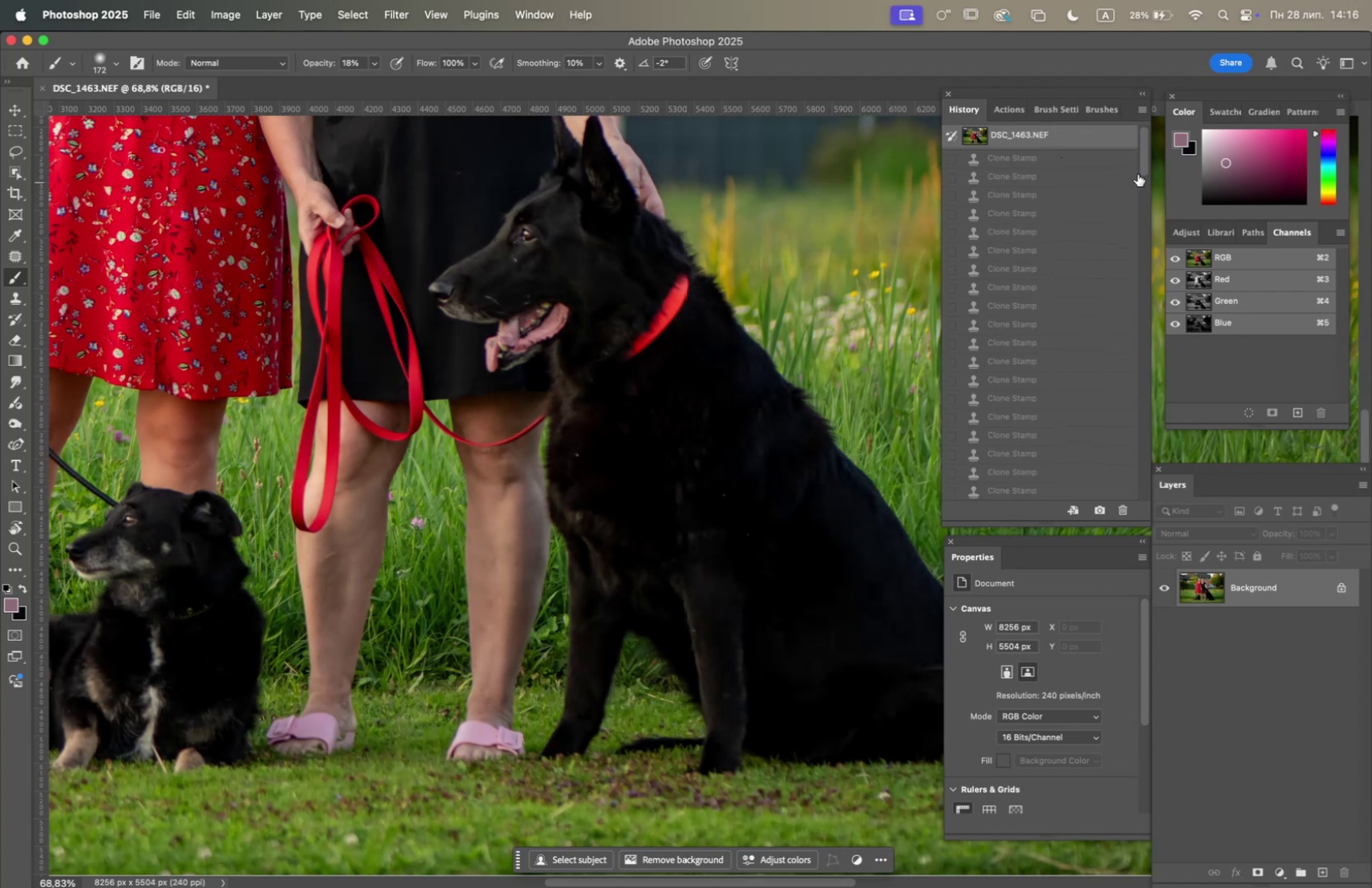 
left_click_drag(start_coordinate=[1144, 160], to_coordinate=[1141, 526])
 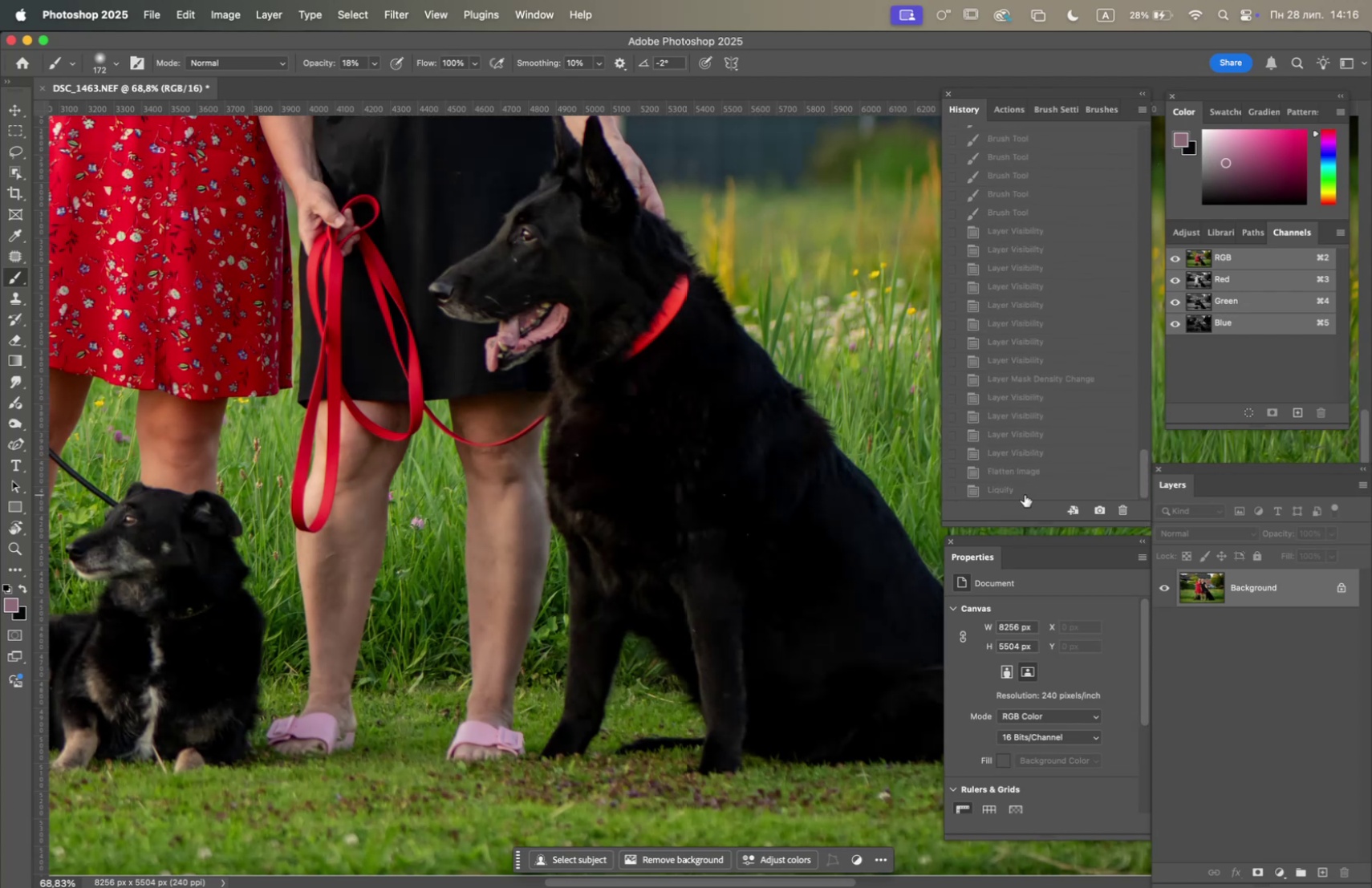 
left_click([1023, 491])
 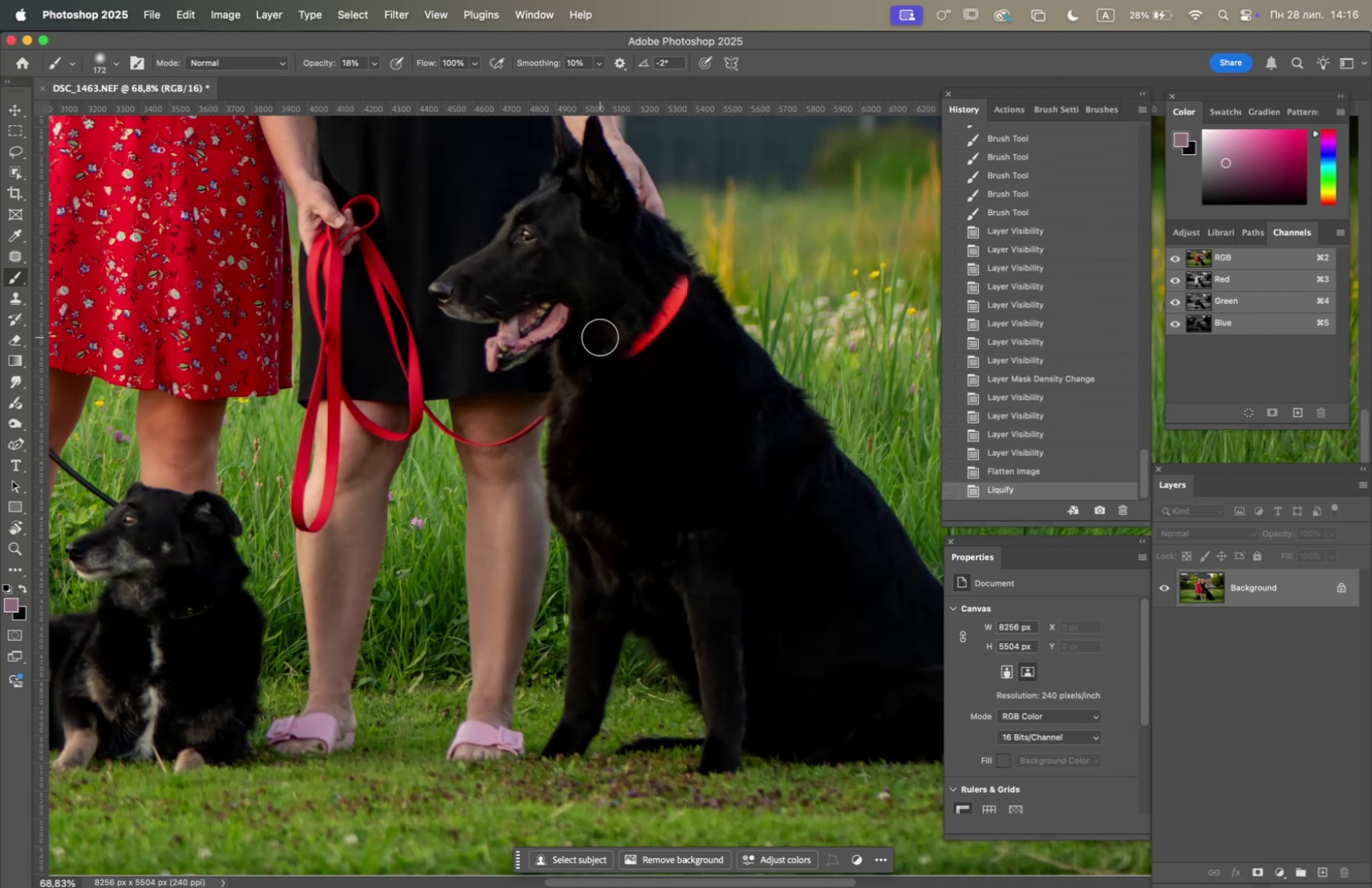 
hold_key(key=OptionLeft, duration=1.57)
scroll: coordinate [648, 408], scroll_direction: up, amount: 3.0
 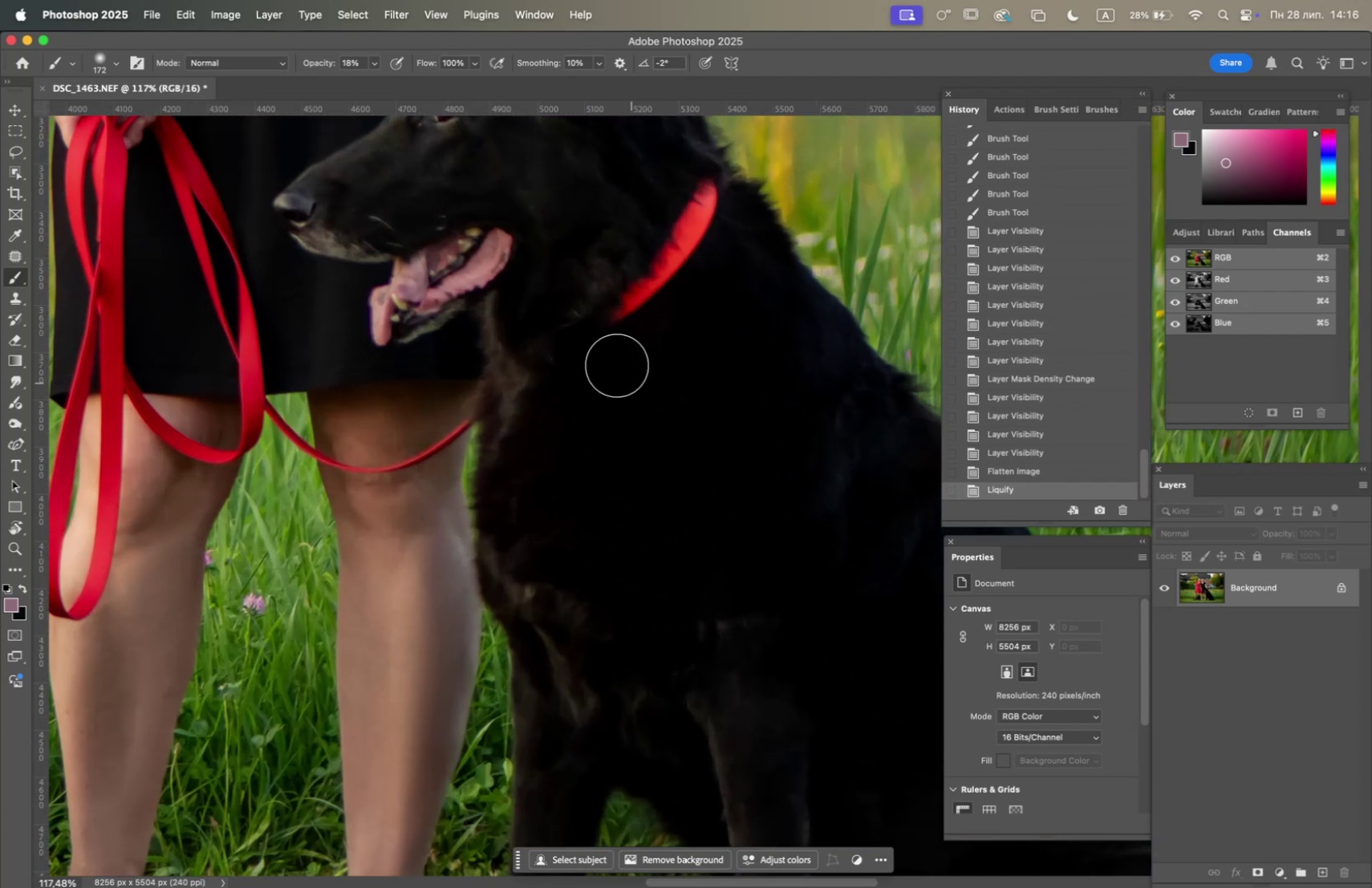 
hold_key(key=Space, duration=1.07)
 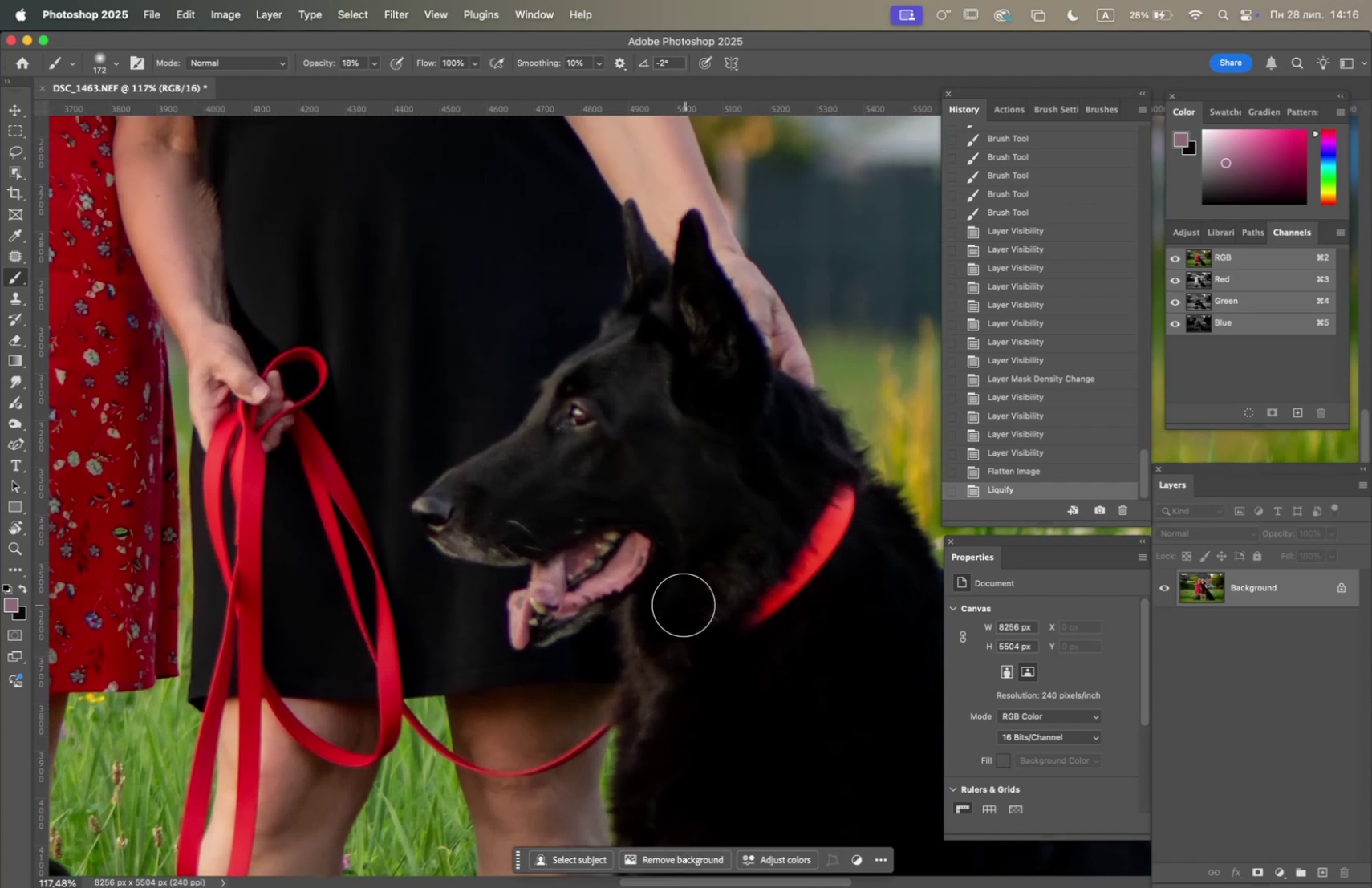 
left_click_drag(start_coordinate=[562, 309], to_coordinate=[694, 610])
 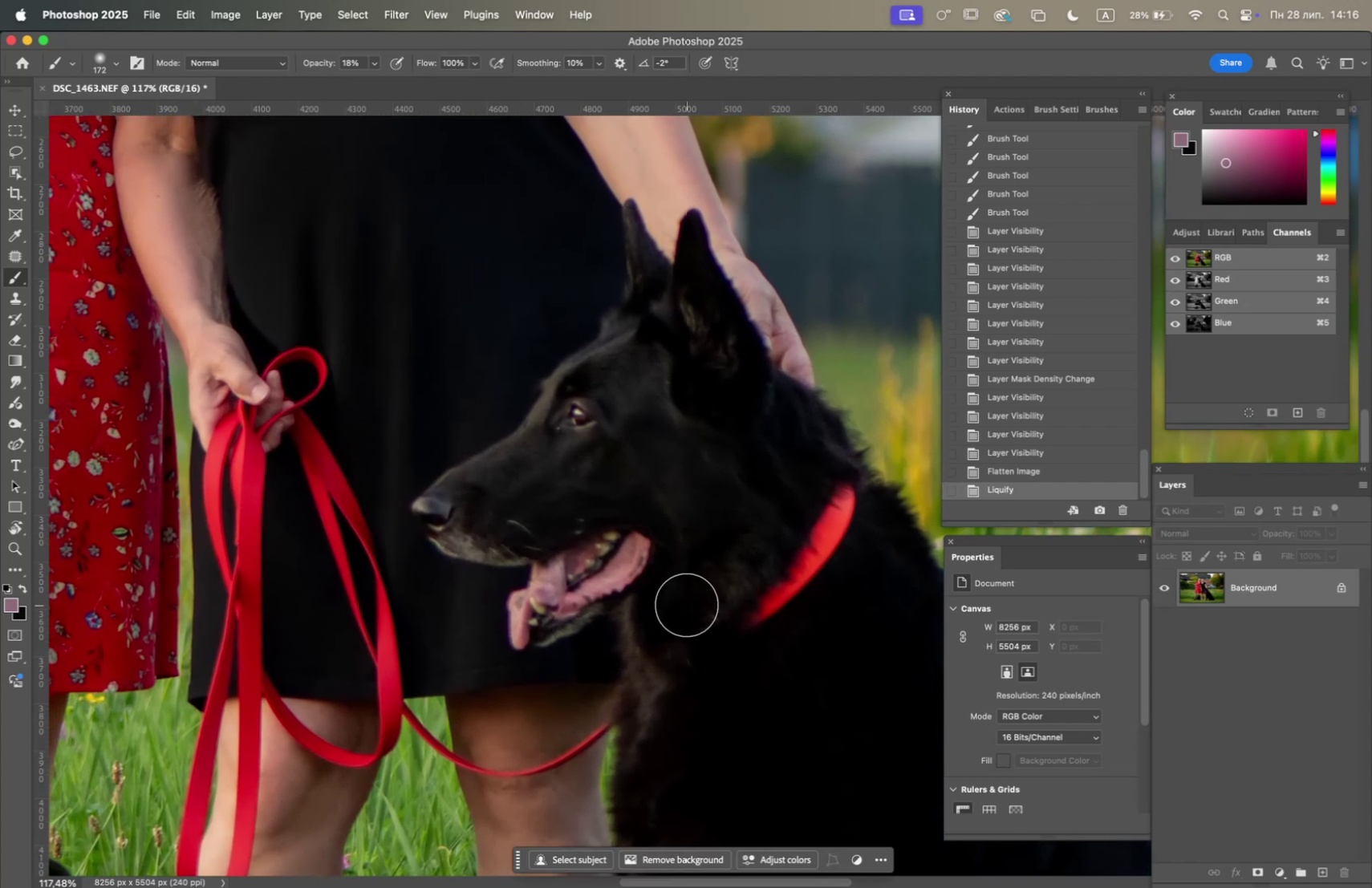 
hold_key(key=OptionLeft, duration=1.66)
scroll: coordinate [629, 598], scroll_direction: up, amount: 7.0
 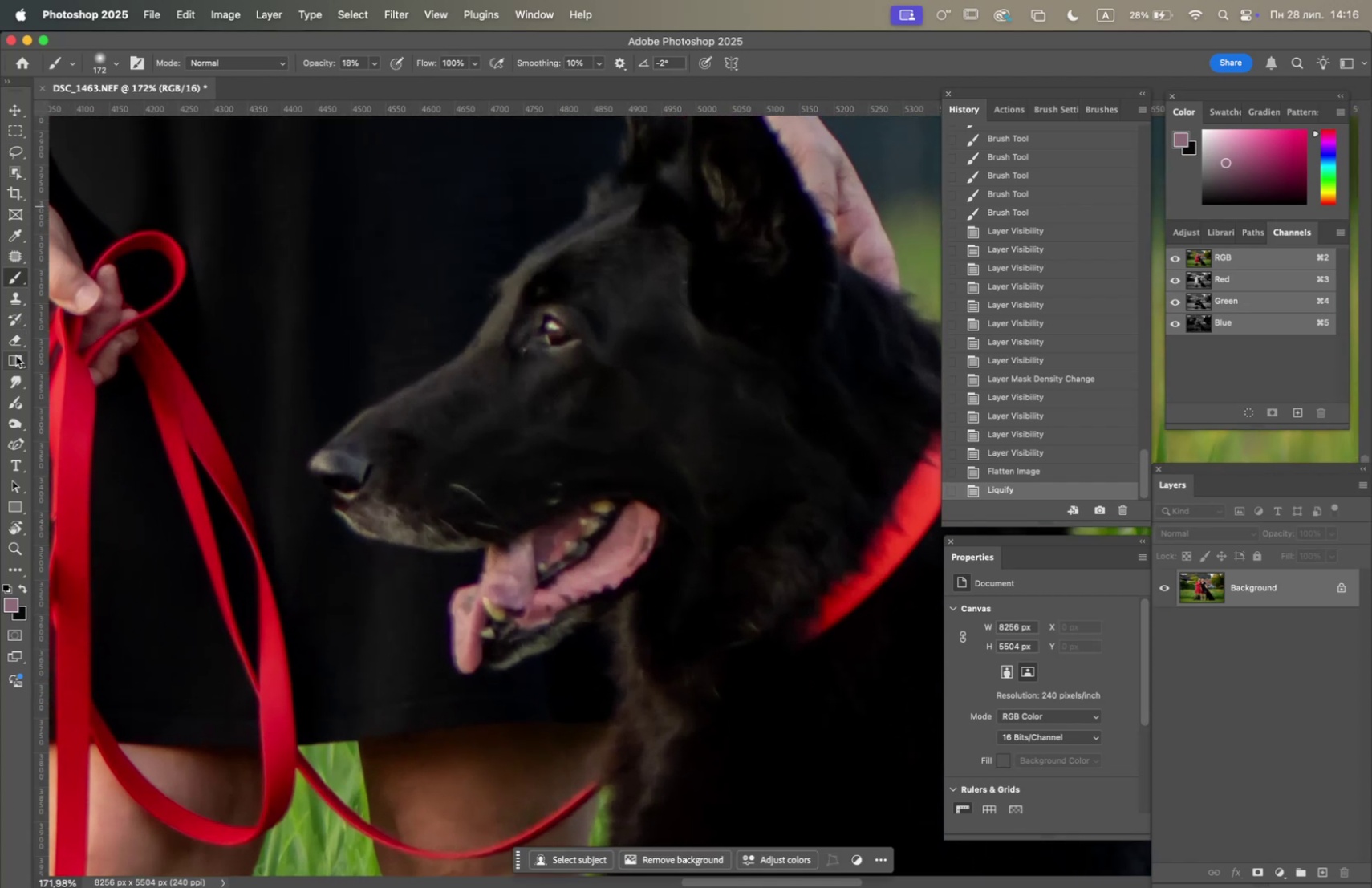 
left_click([21, 447])
 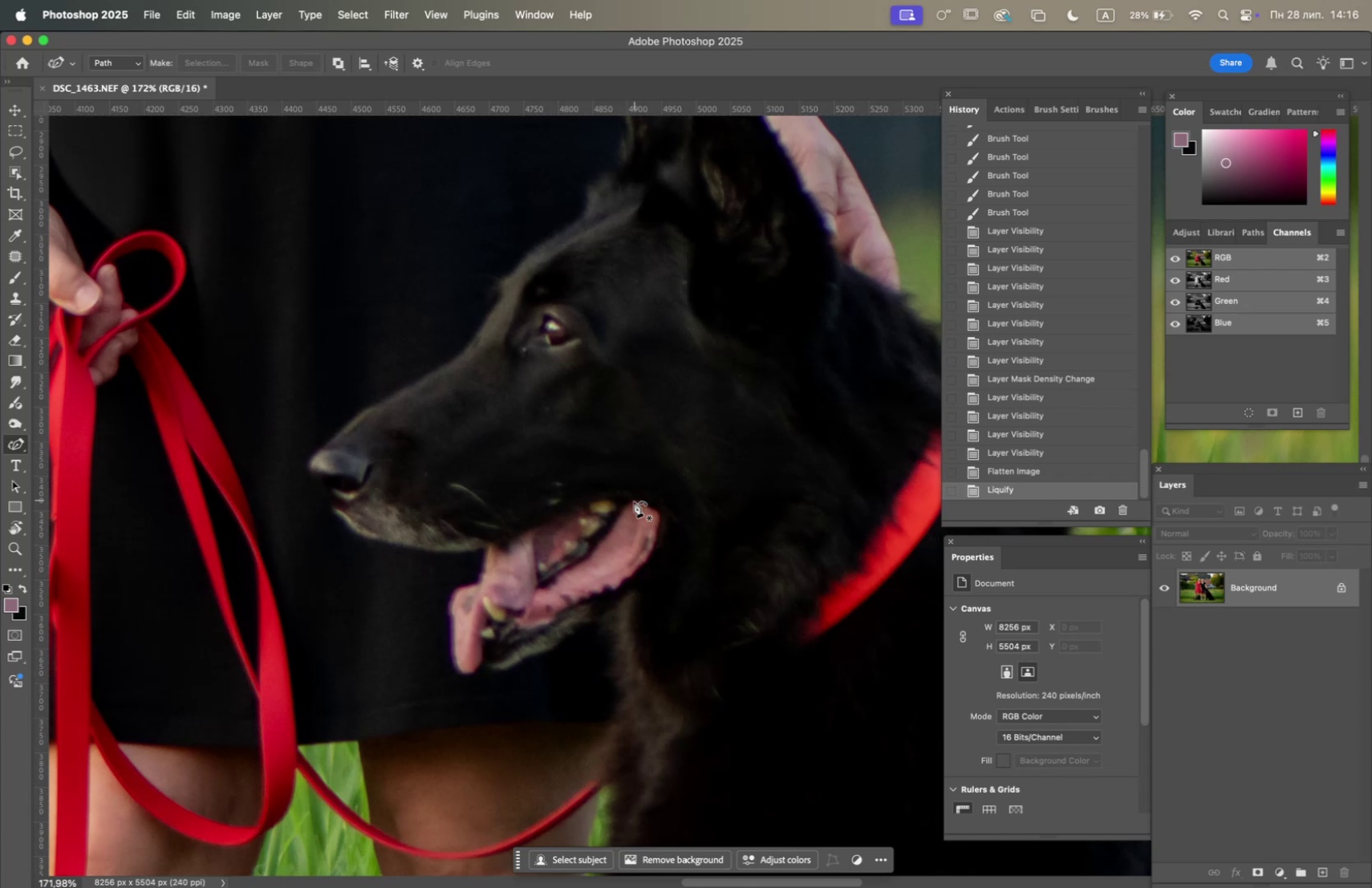 
left_click_drag(start_coordinate=[1259, 594], to_coordinate=[1321, 870])
 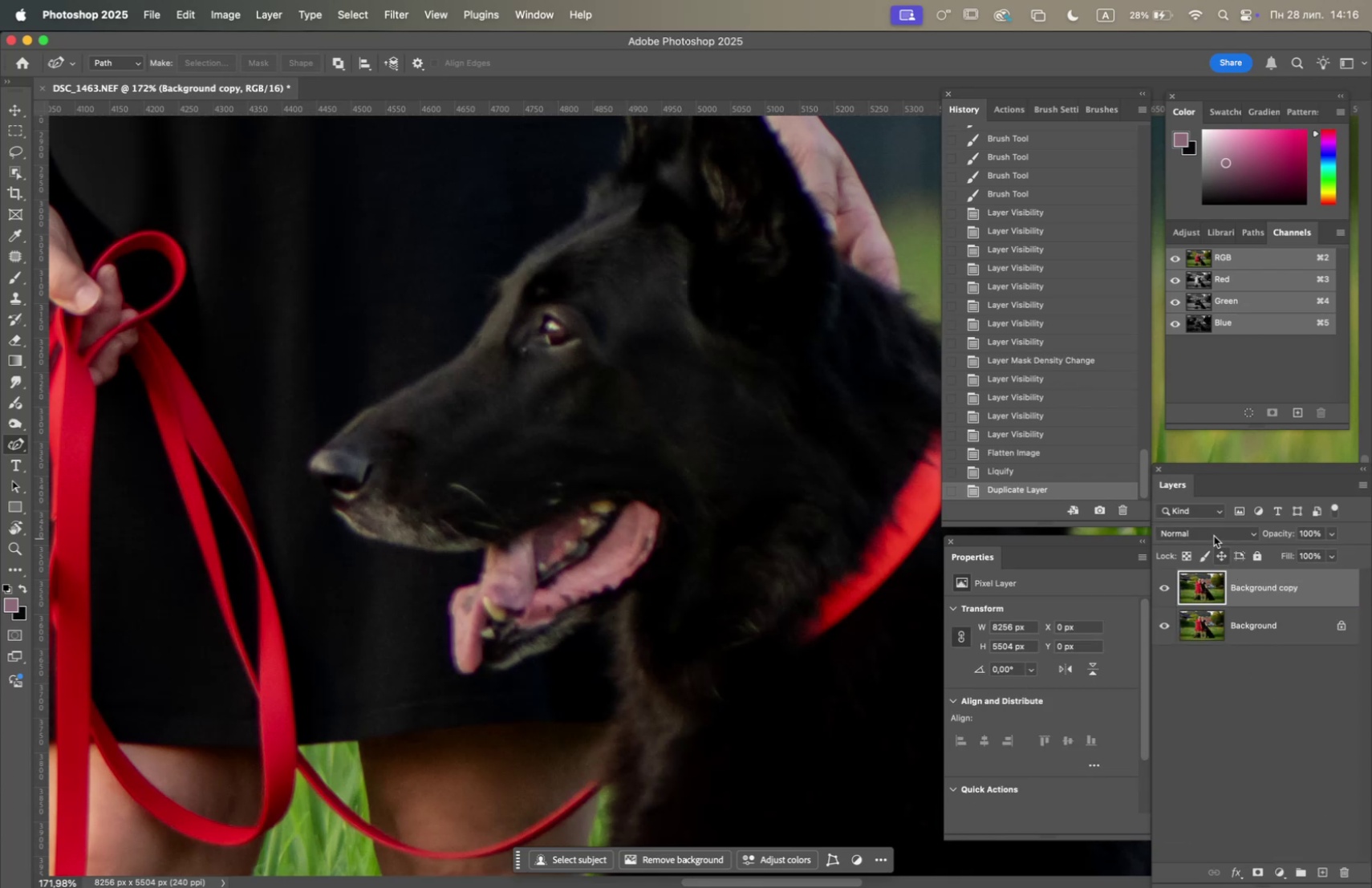 
left_click([1212, 530])
 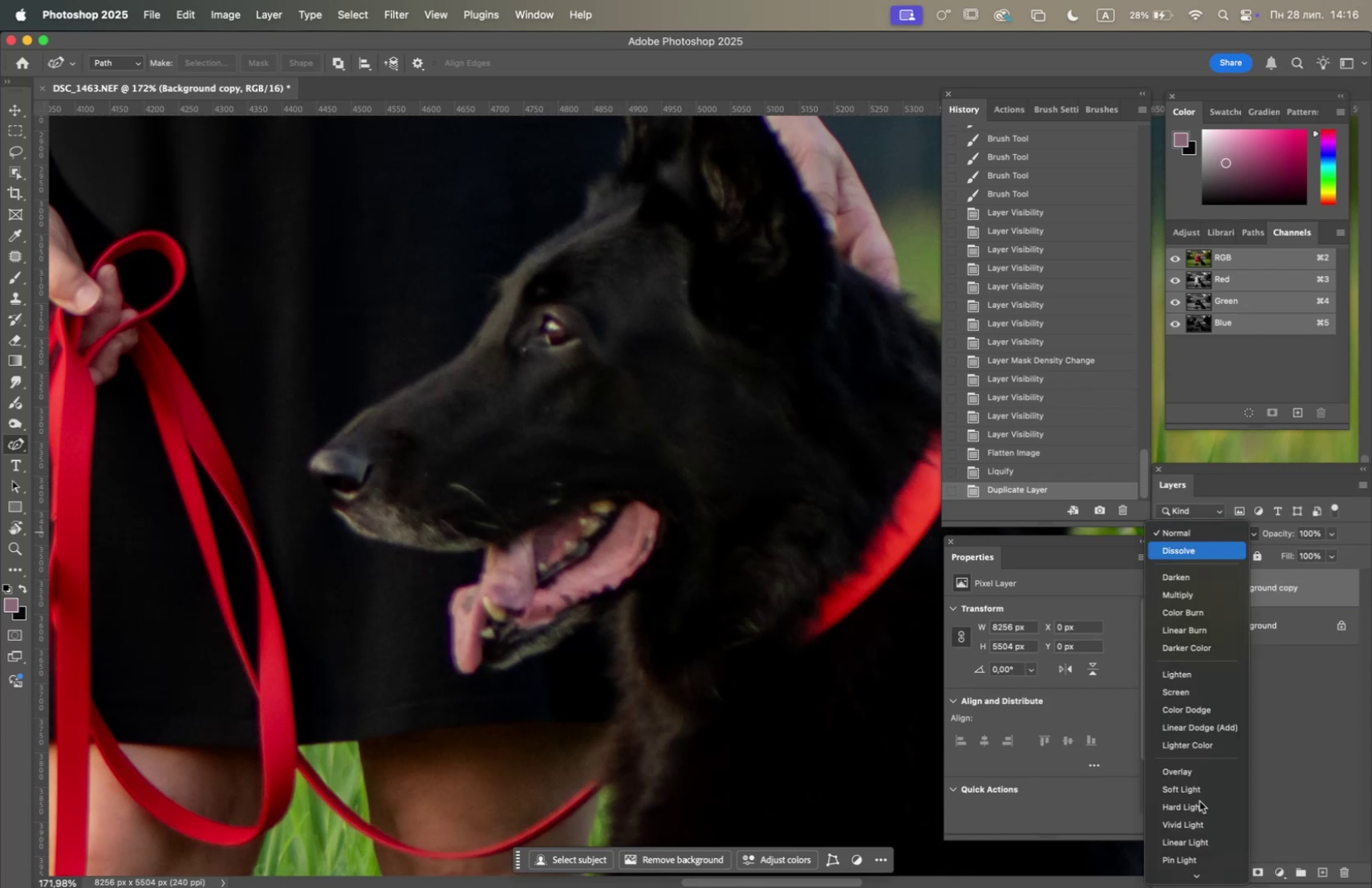 
mouse_move([1186, 858])
 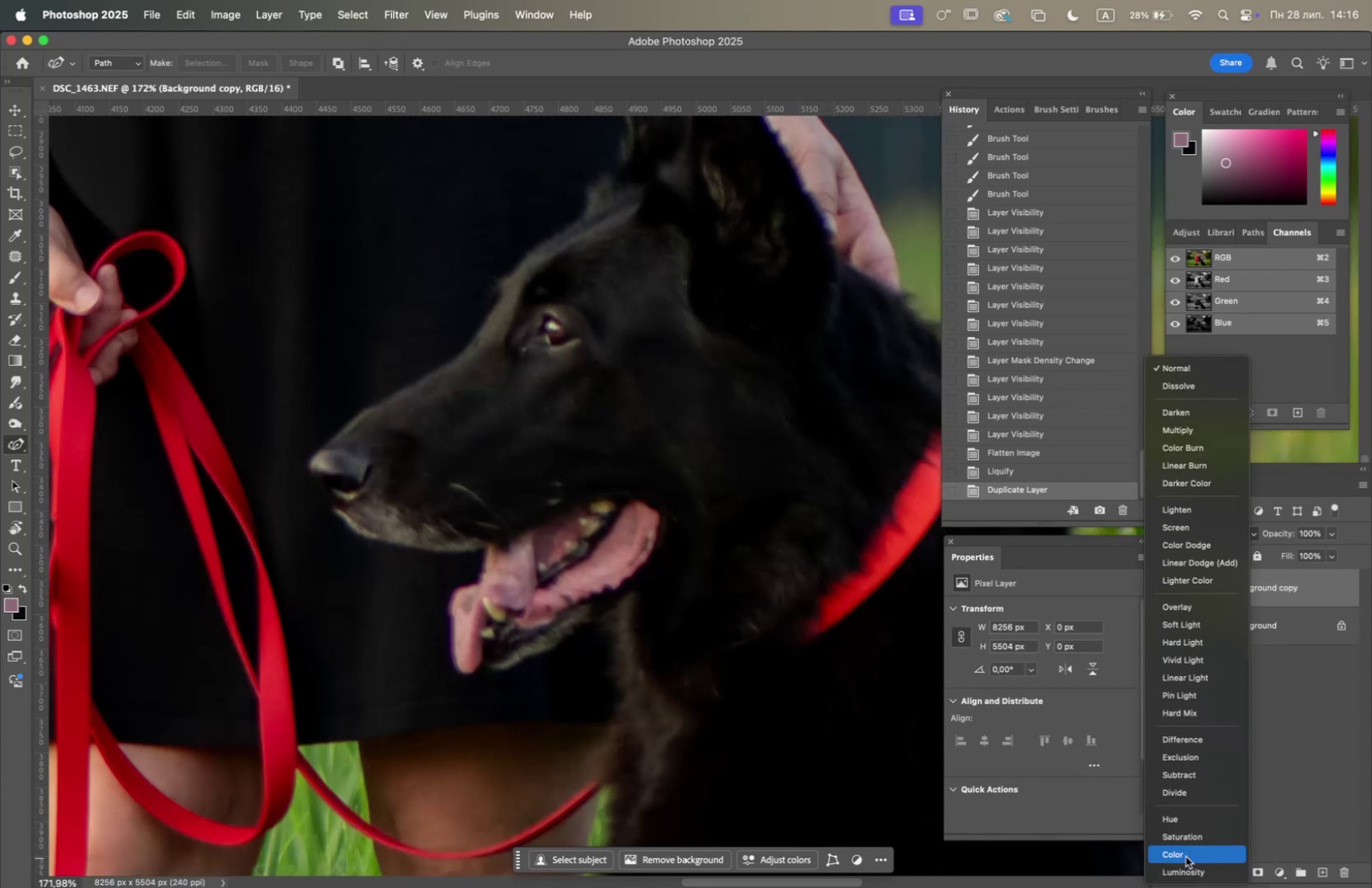 
left_click([1186, 855])
 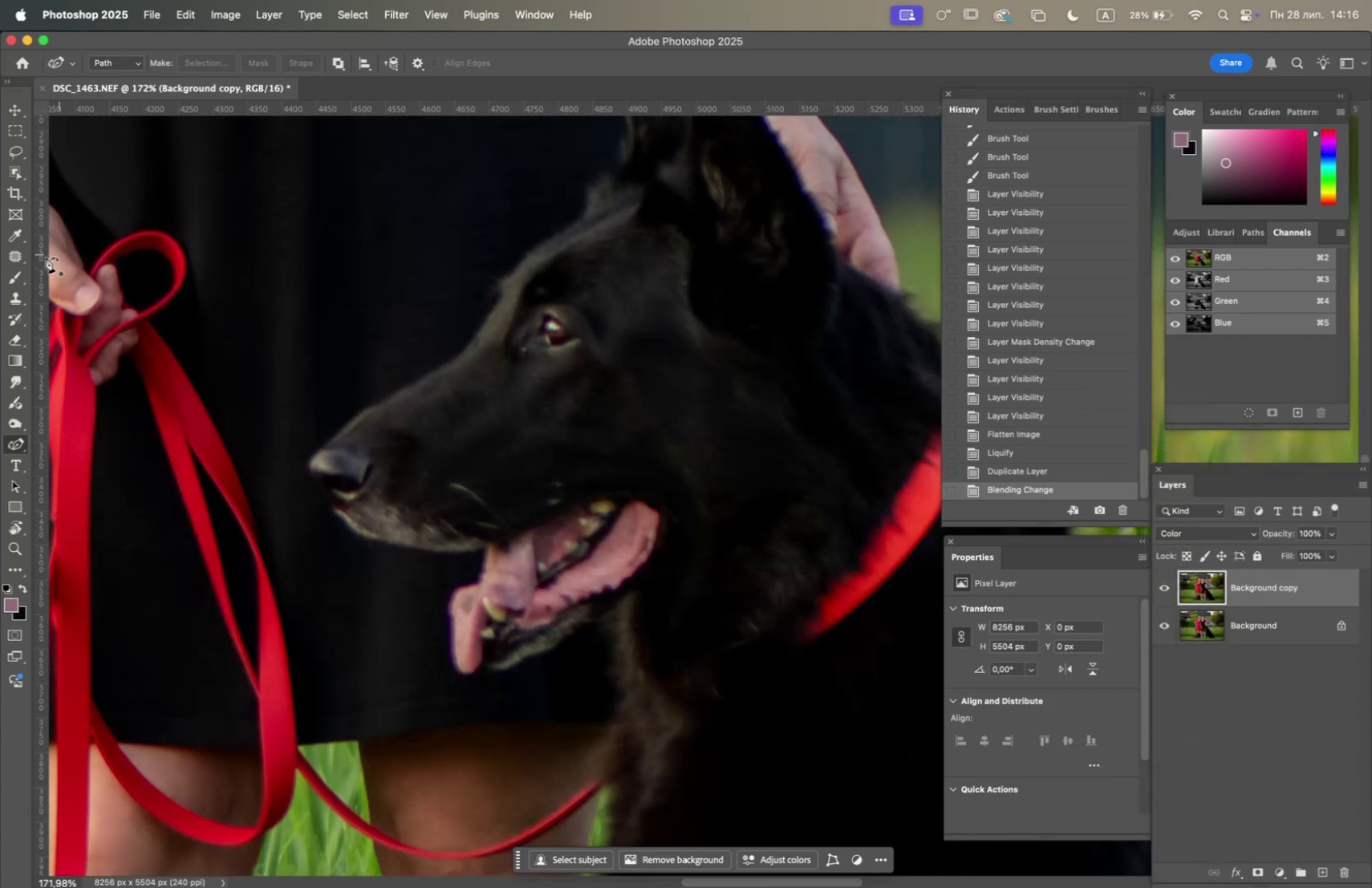 
left_click([18, 278])
 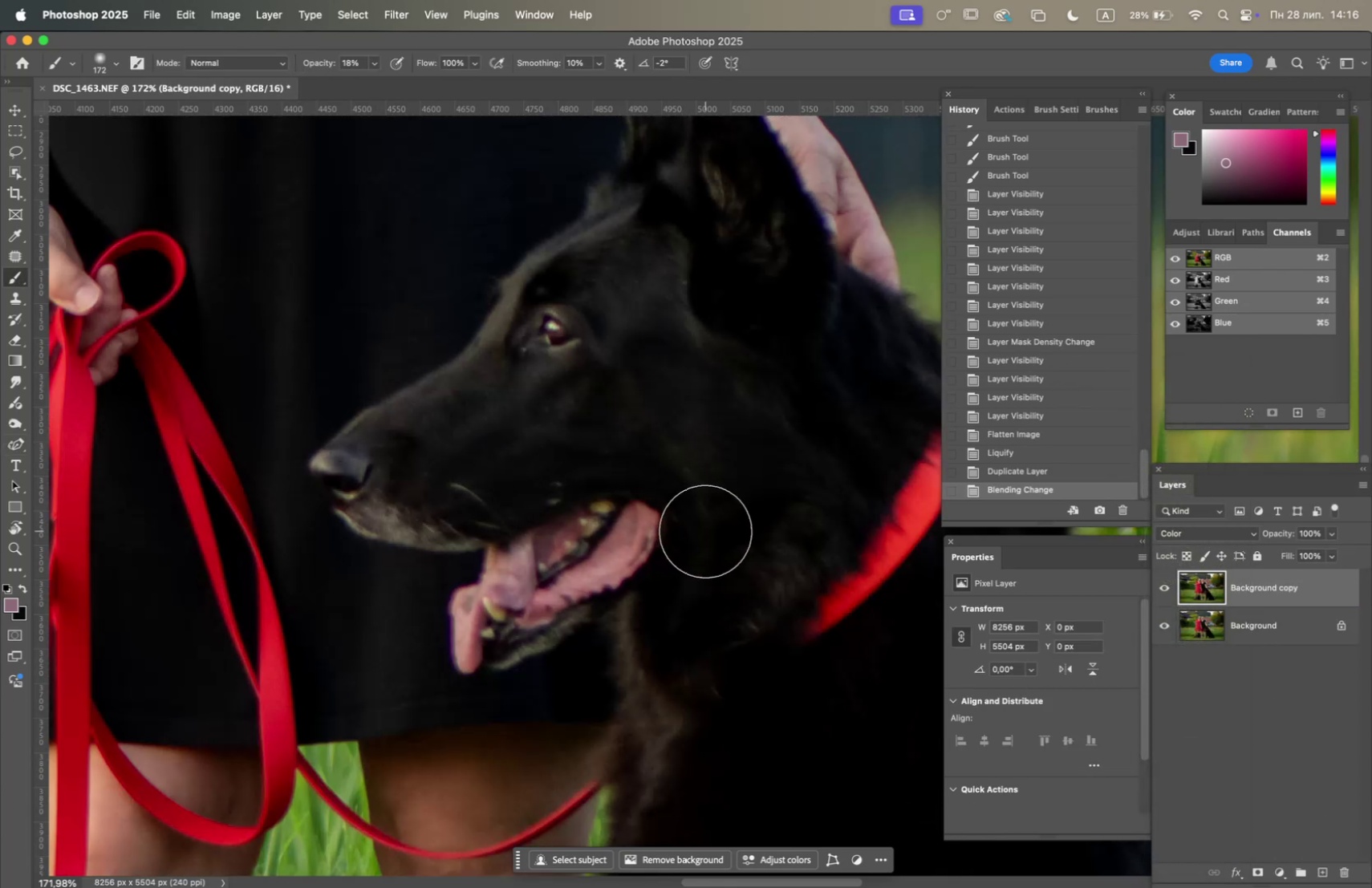 
hold_key(key=OptionLeft, duration=1.4)
left_click([679, 545])
 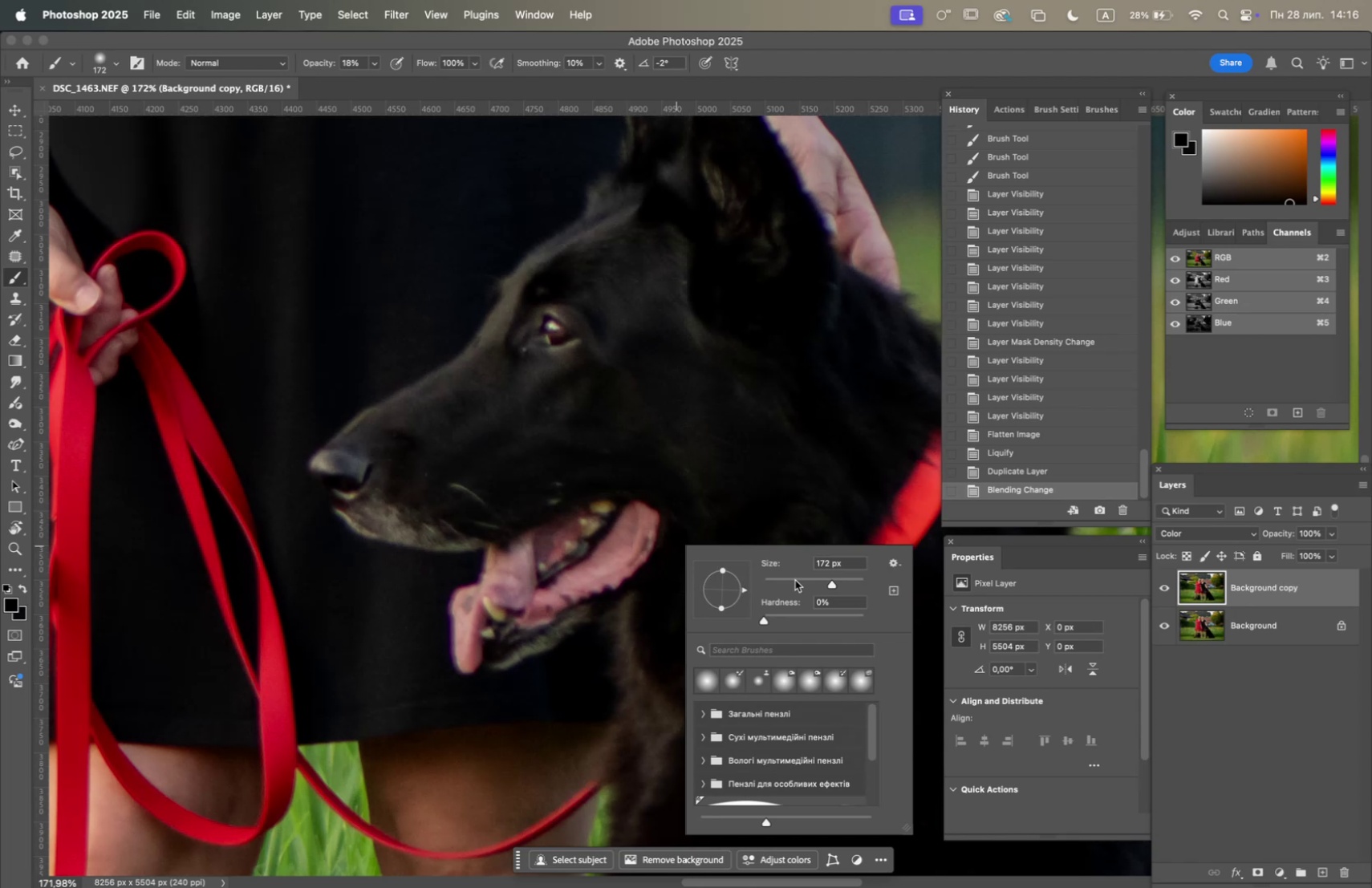 
left_click([784, 578])
 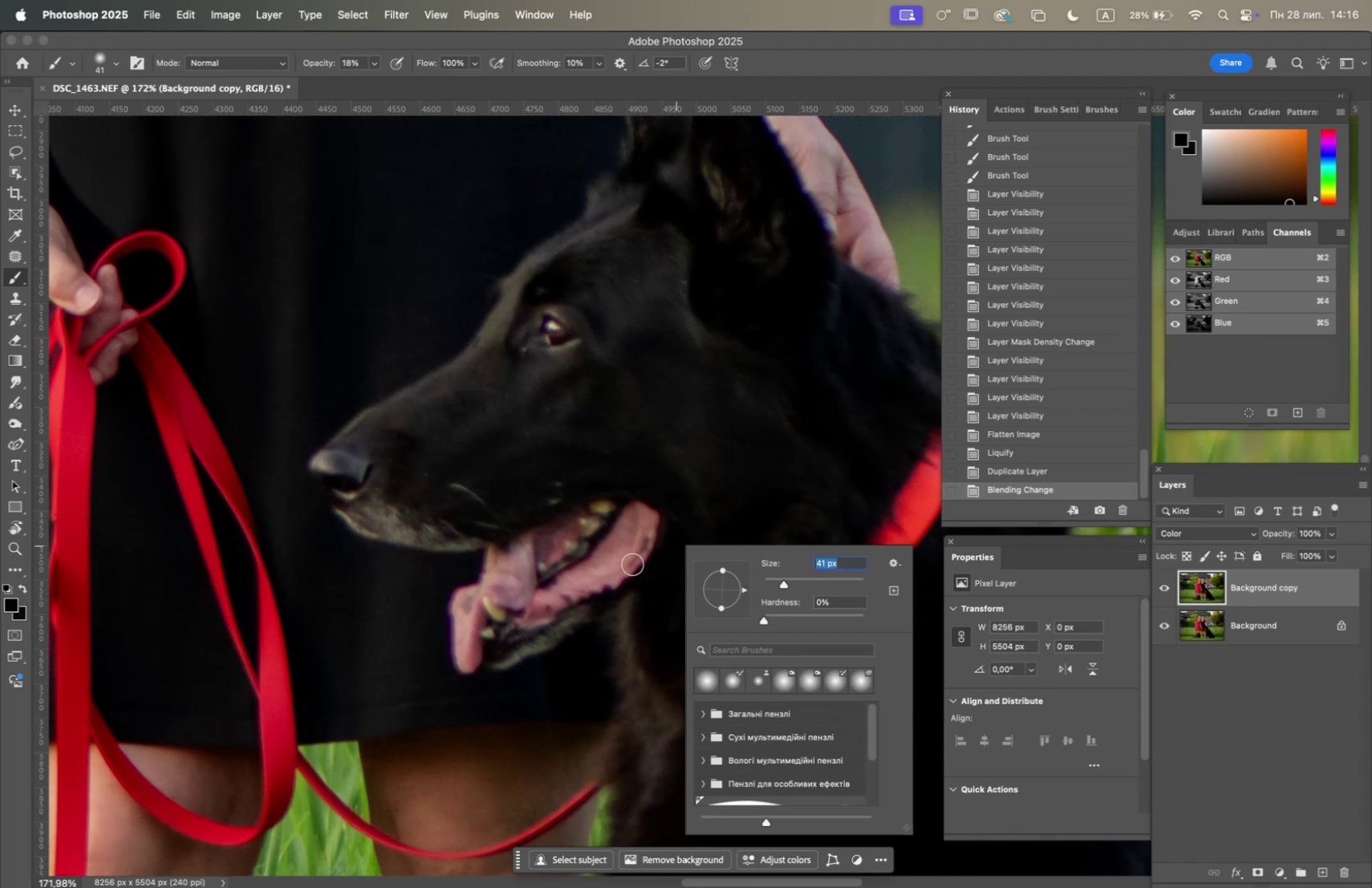 
left_click_drag(start_coordinate=[629, 547], to_coordinate=[606, 573])
 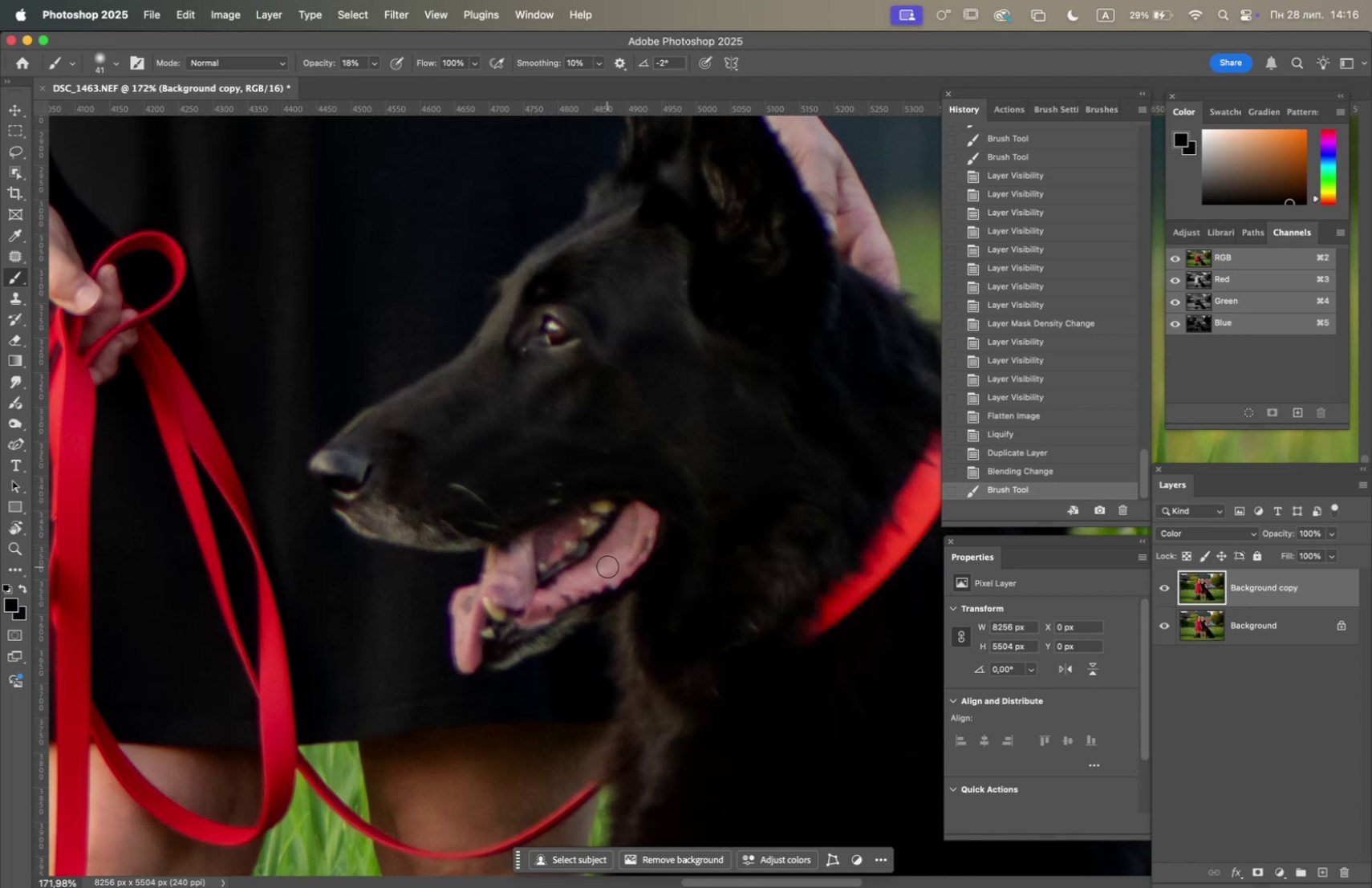 
left_click_drag(start_coordinate=[612, 558], to_coordinate=[591, 568])
 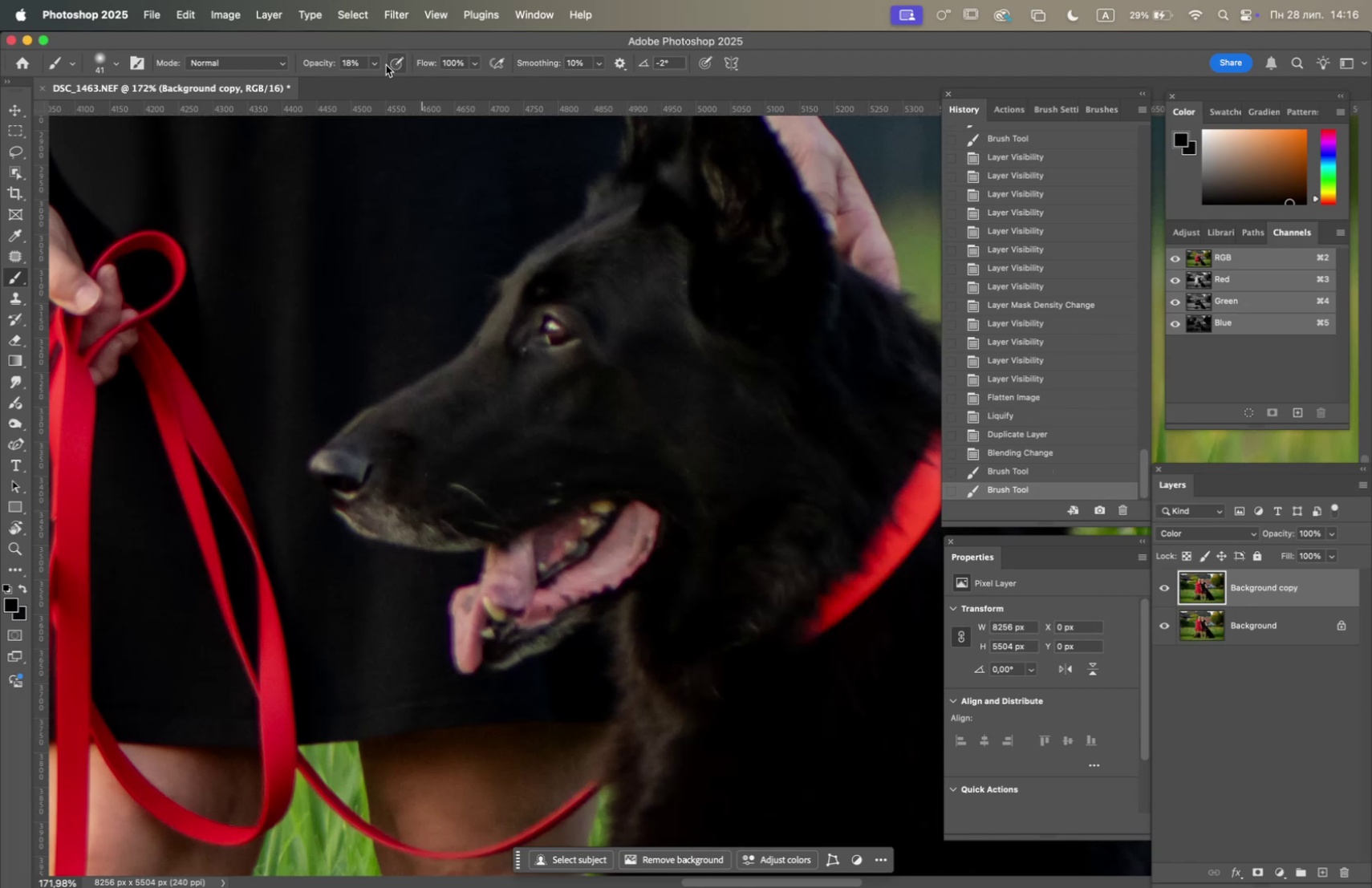 
left_click([374, 63])
 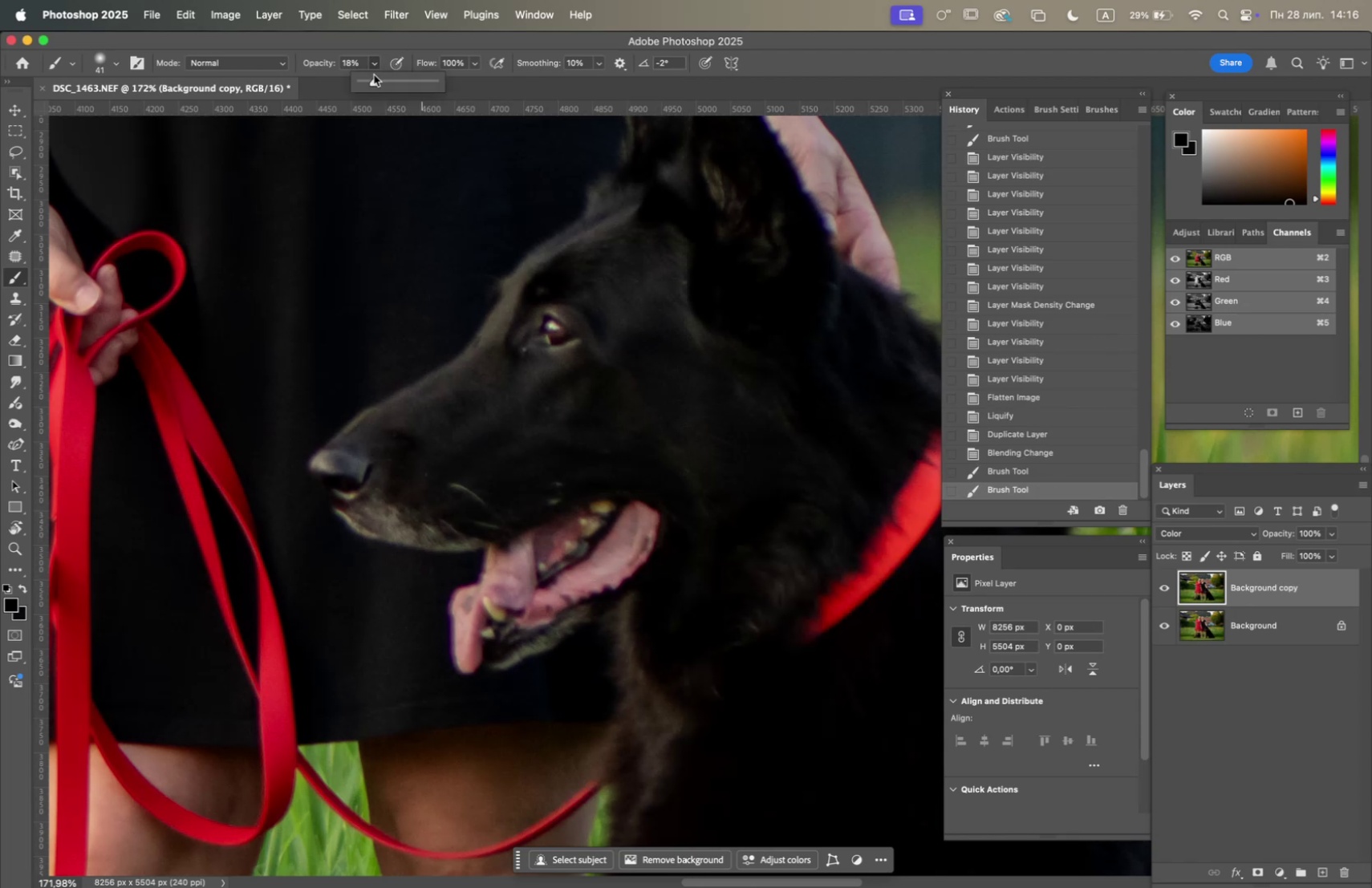 
left_click_drag(start_coordinate=[371, 80], to_coordinate=[526, 86])
 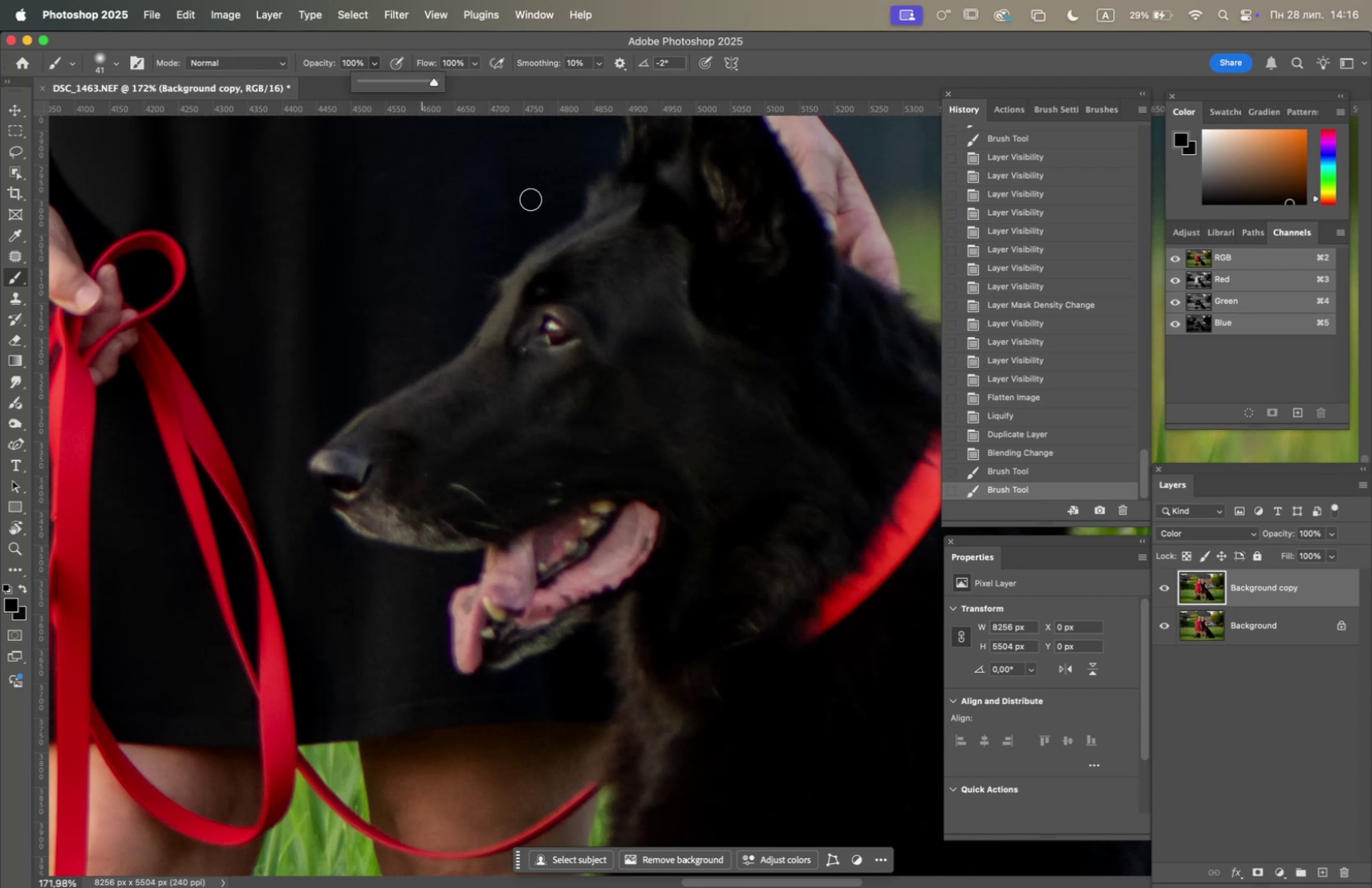 
wait(13.25)
 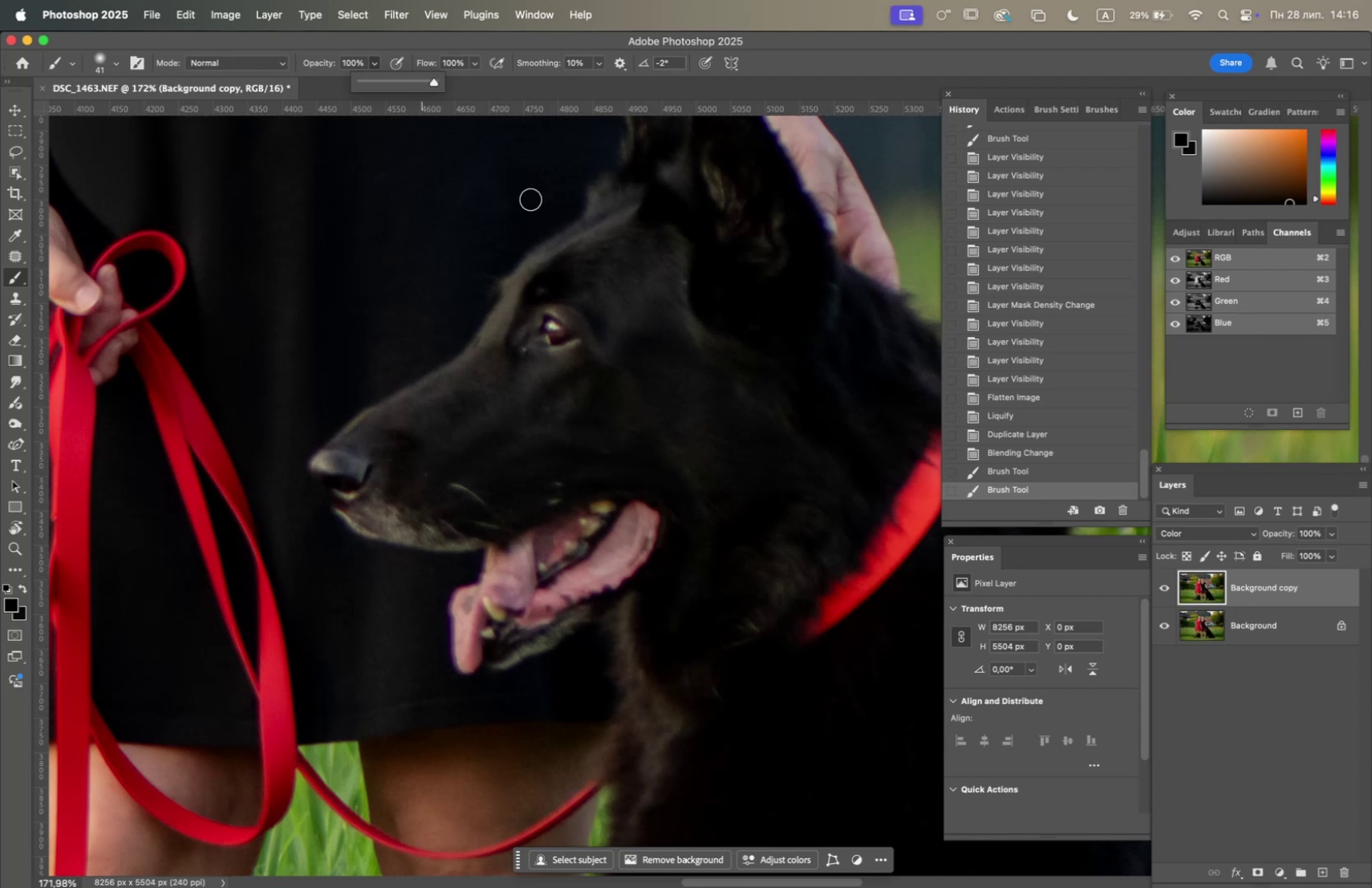 
left_click_drag(start_coordinate=[635, 527], to_coordinate=[560, 599])
 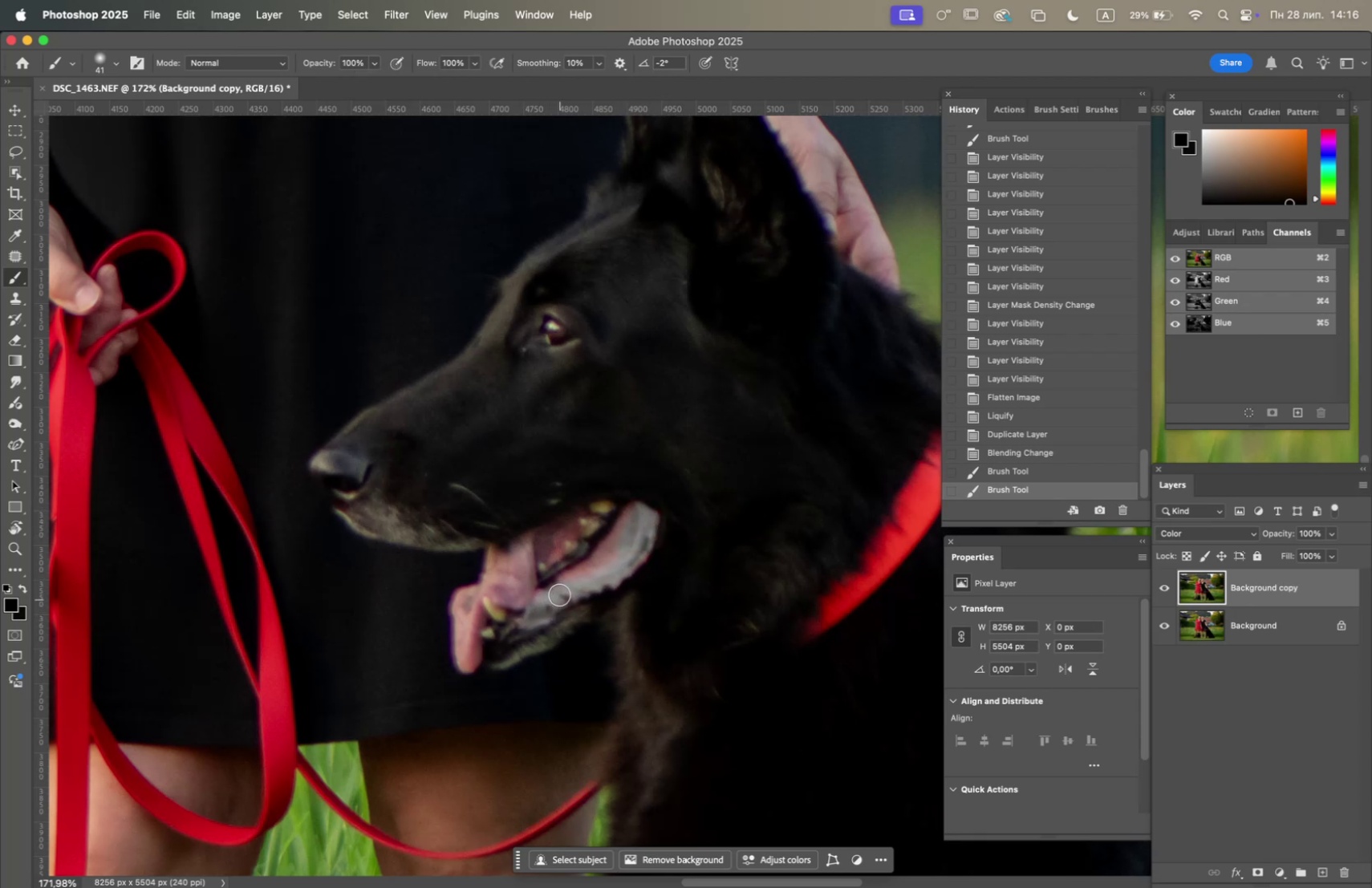 
left_click_drag(start_coordinate=[557, 593], to_coordinate=[635, 510])
 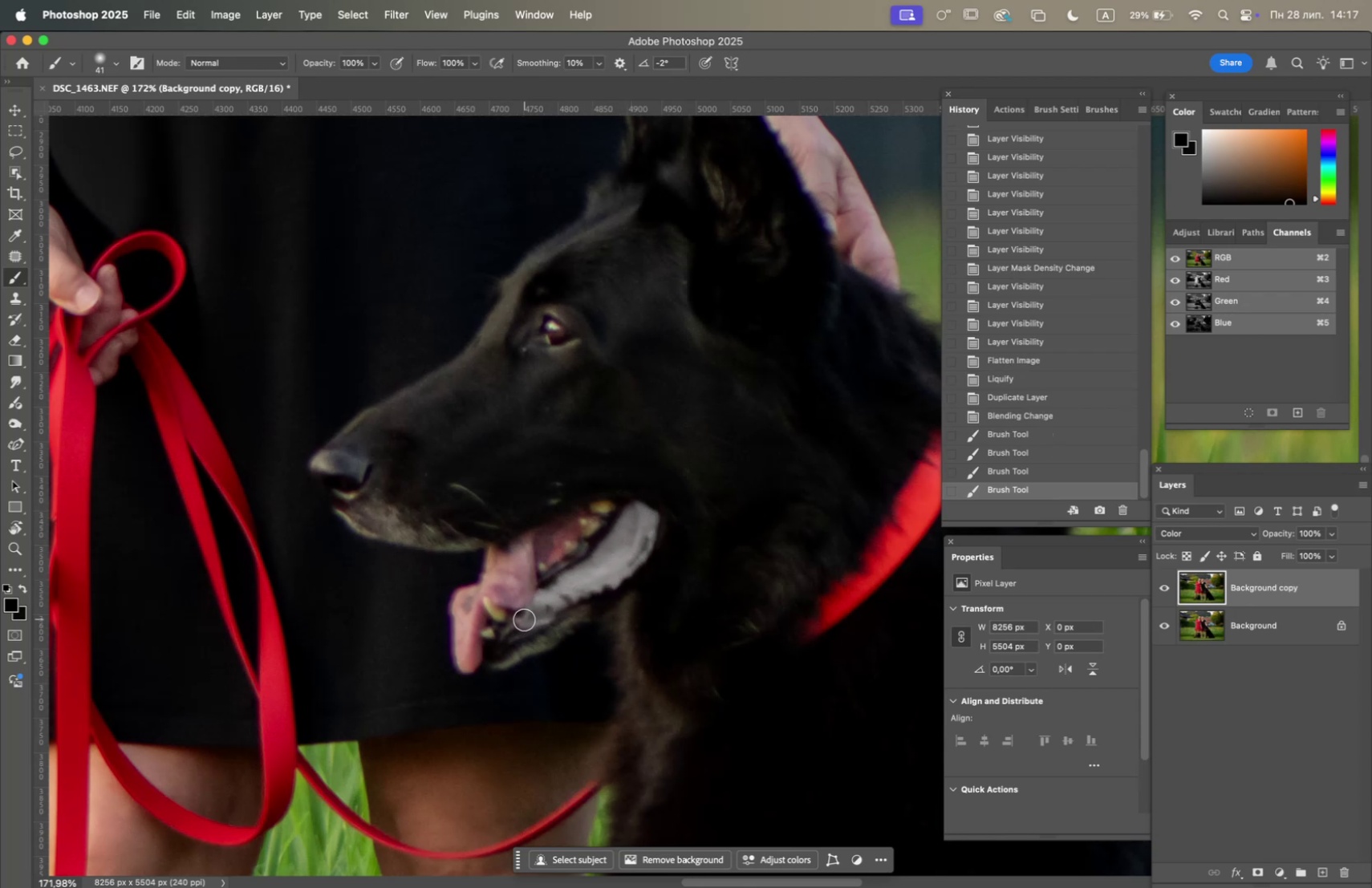 
left_click([522, 623])
 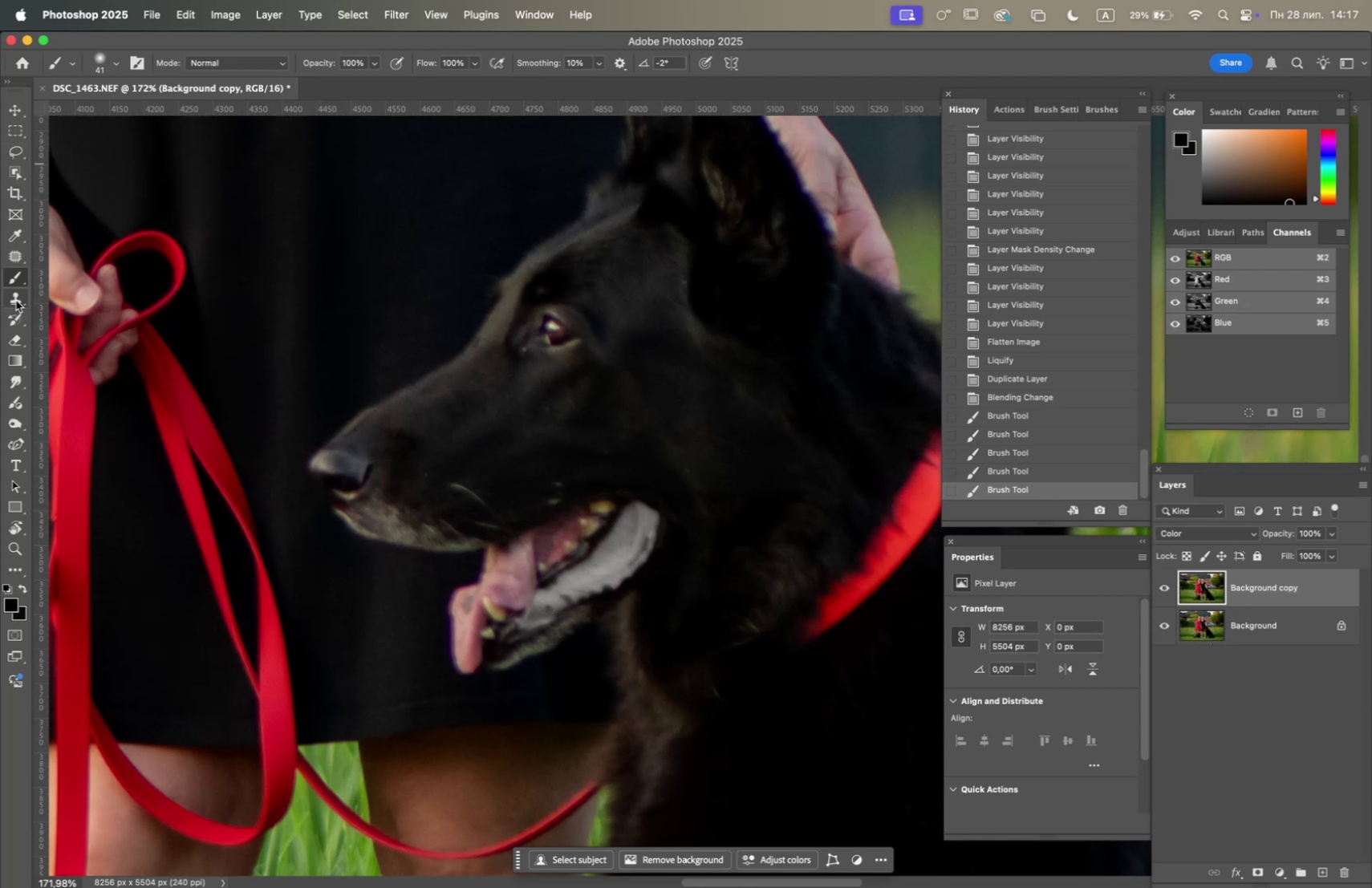 
wait(6.7)
 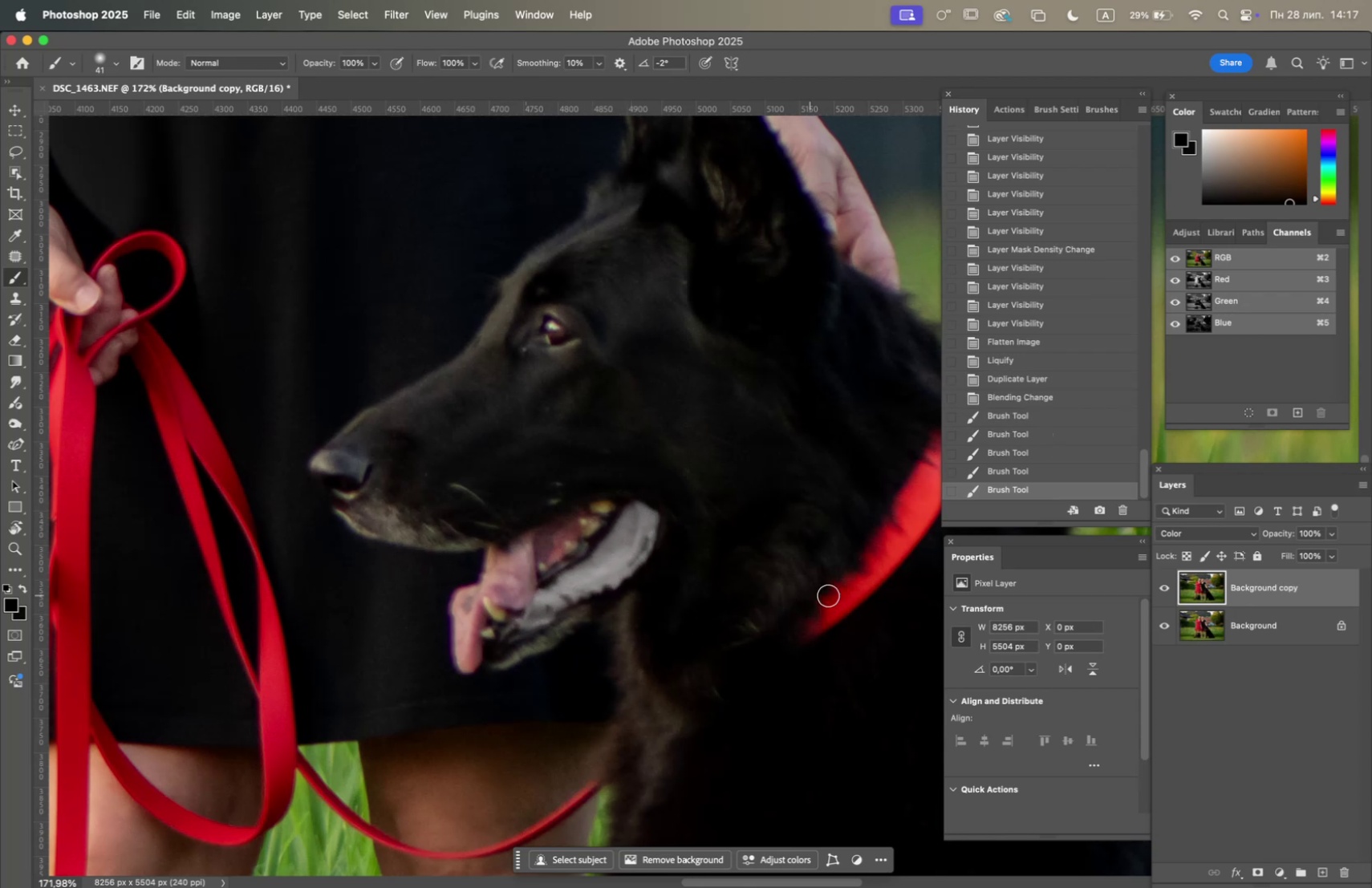 
left_click([11, 452])
 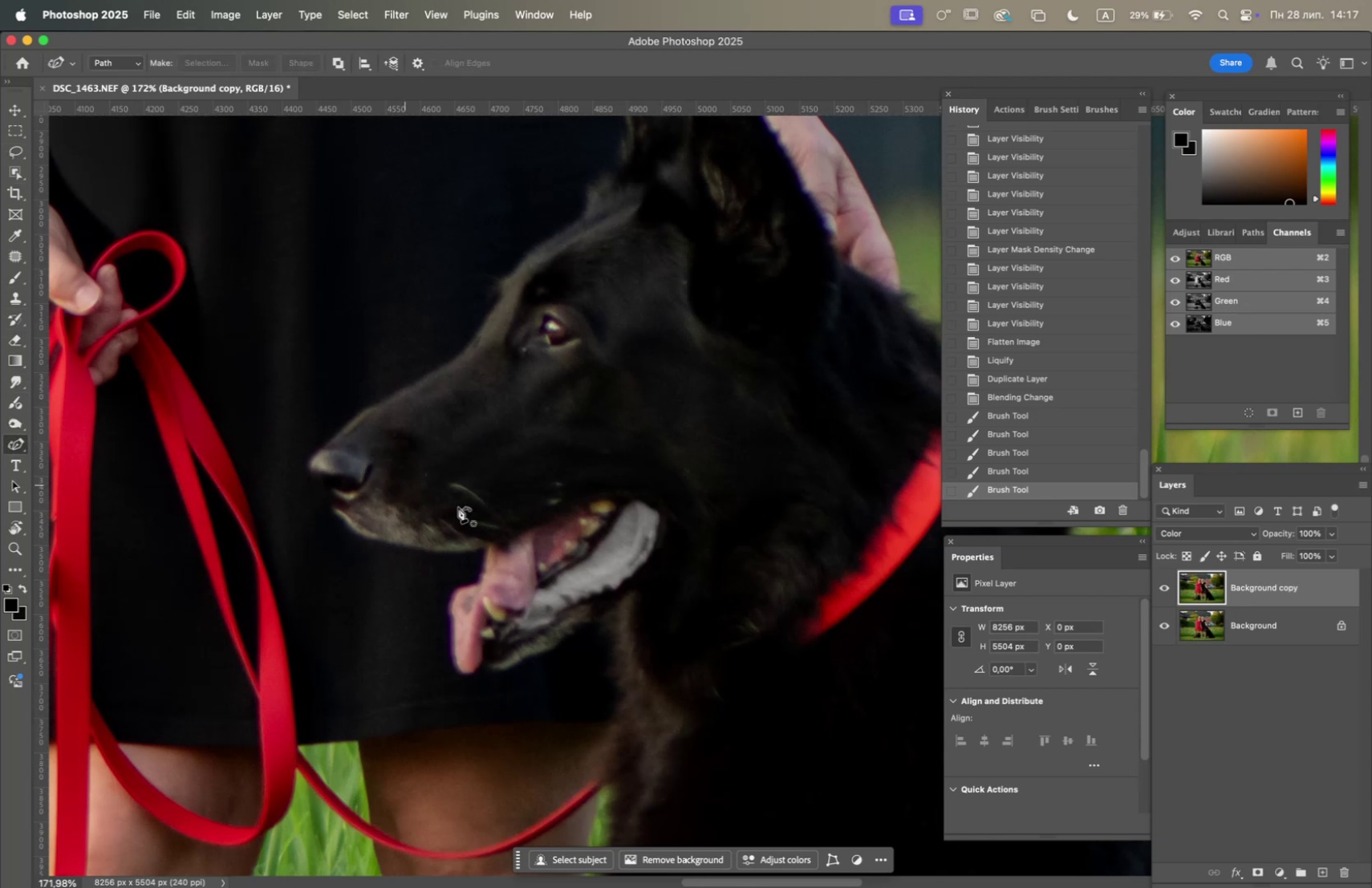 
hold_key(key=OptionLeft, duration=0.95)
scroll: coordinate [605, 600], scroll_direction: up, amount: 3.0
 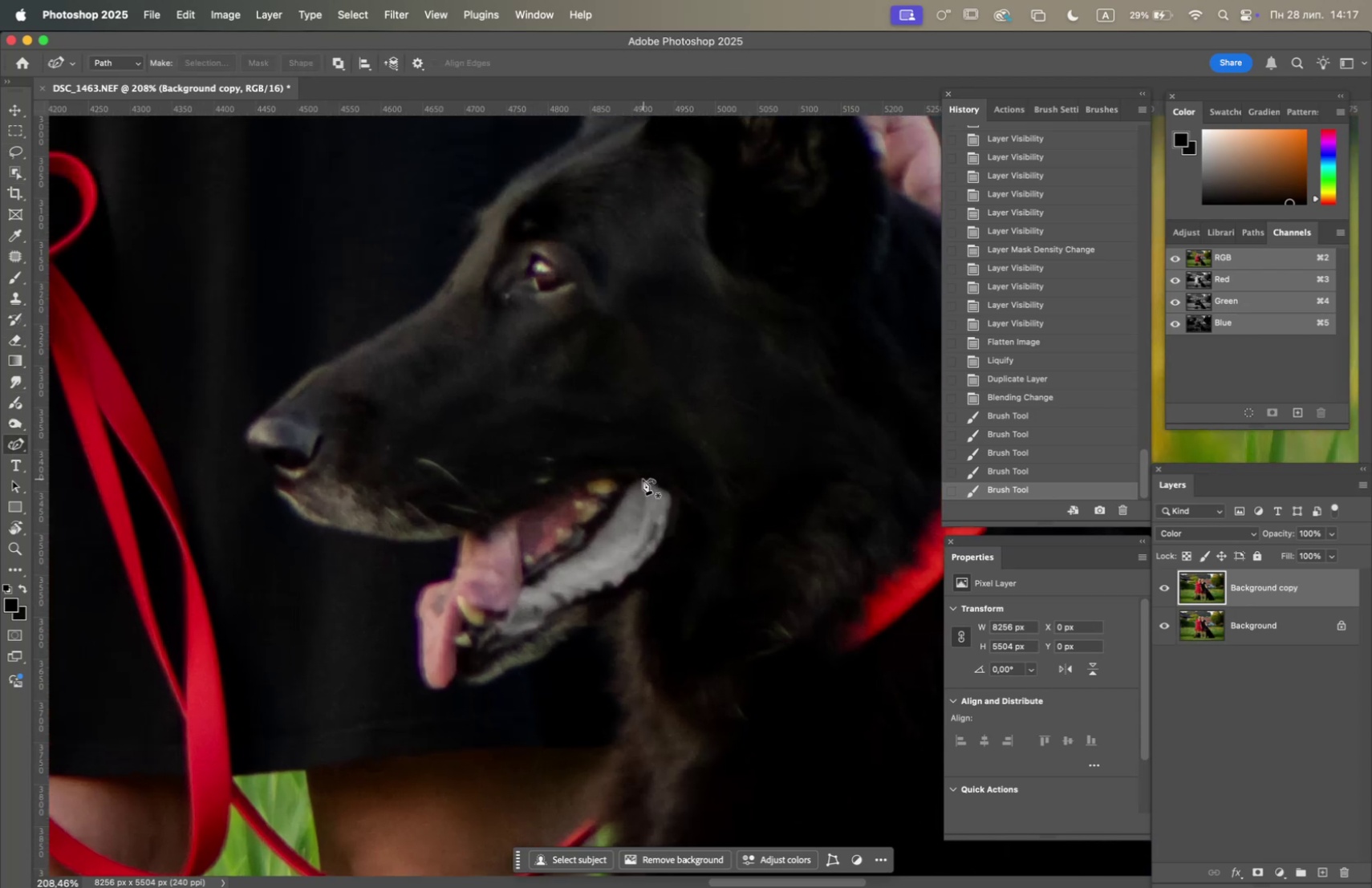 
left_click([643, 476])
 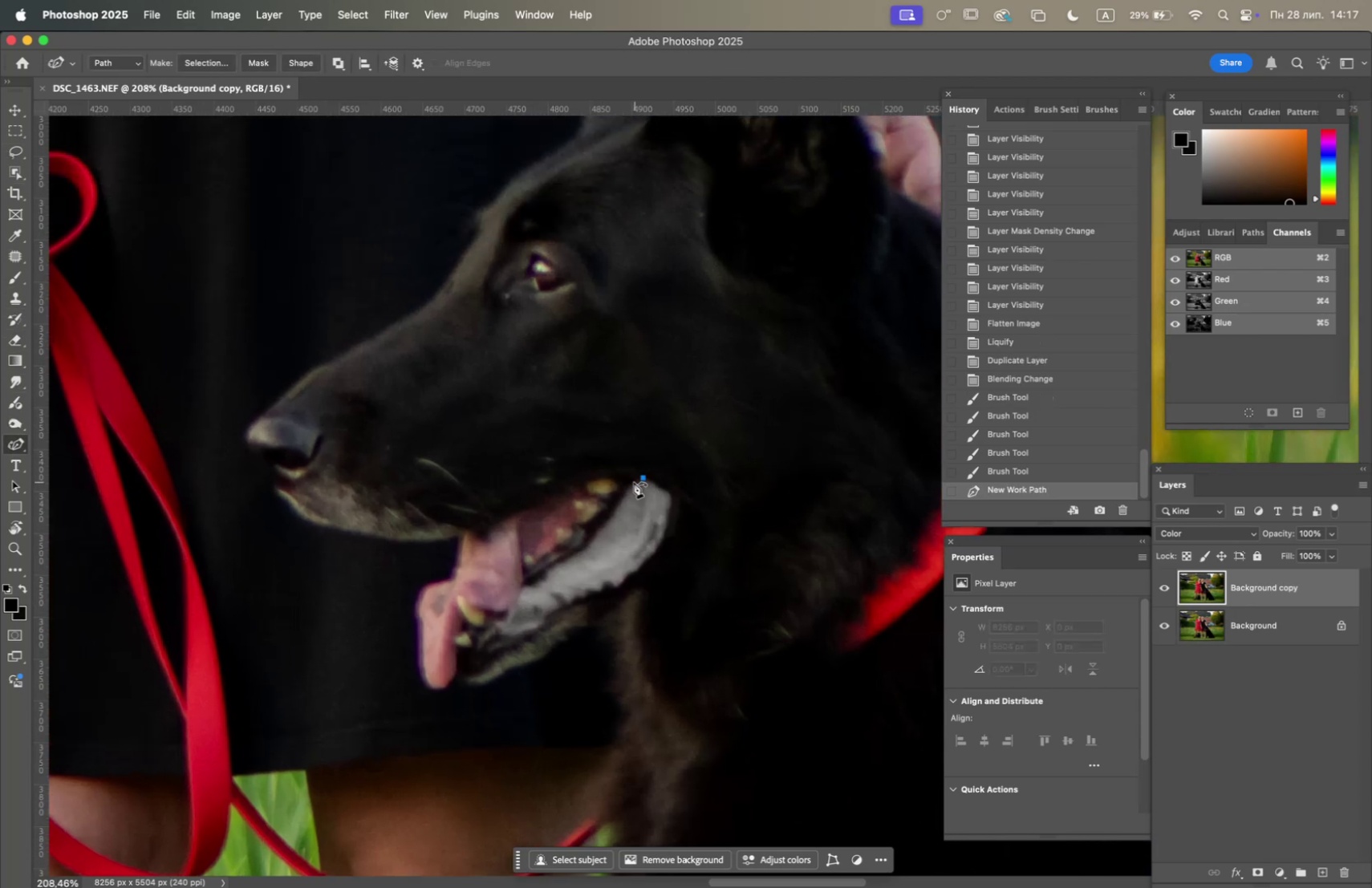 
left_click([631, 482])
 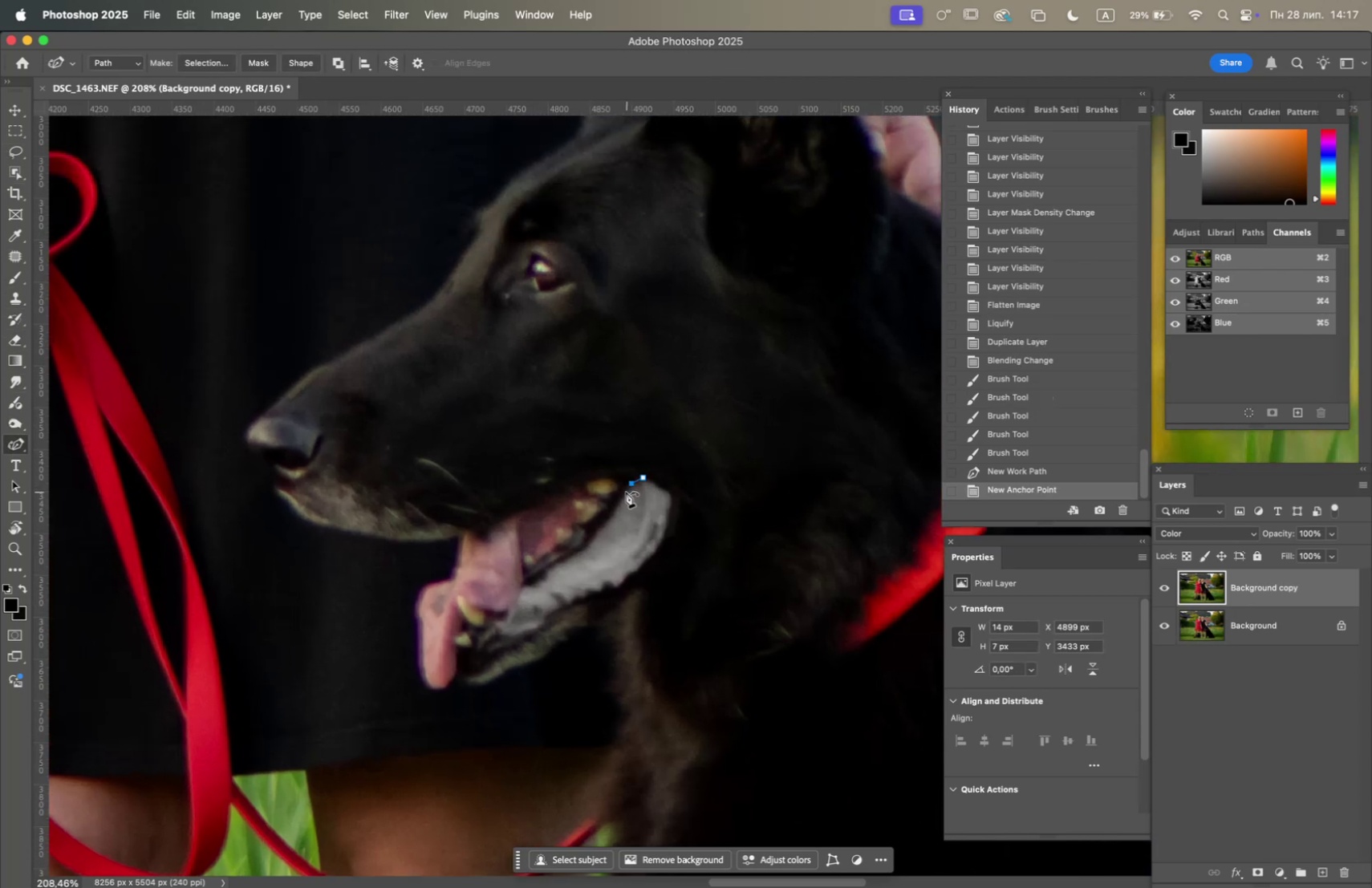 
left_click([624, 493])
 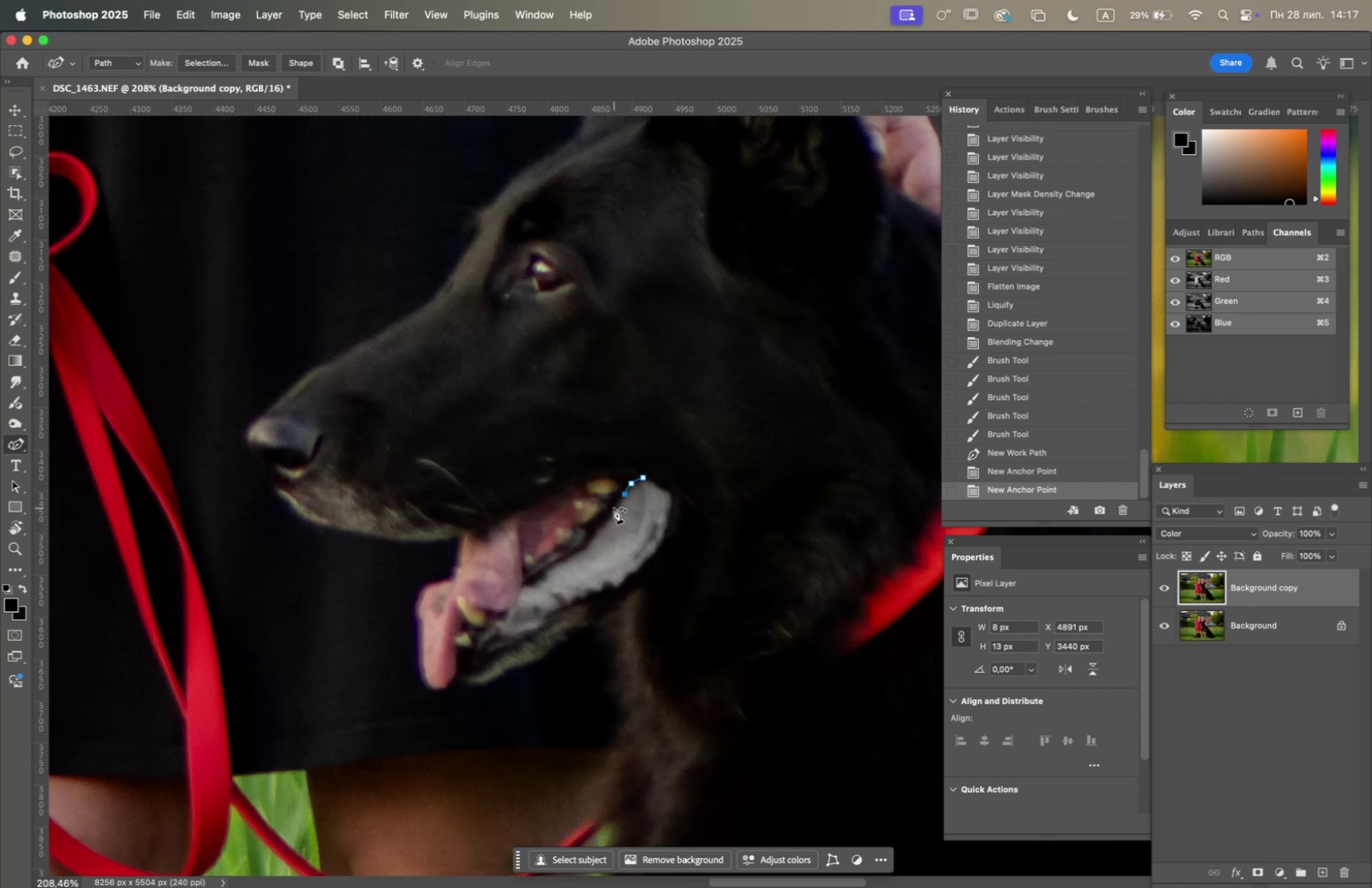 
left_click([614, 509])
 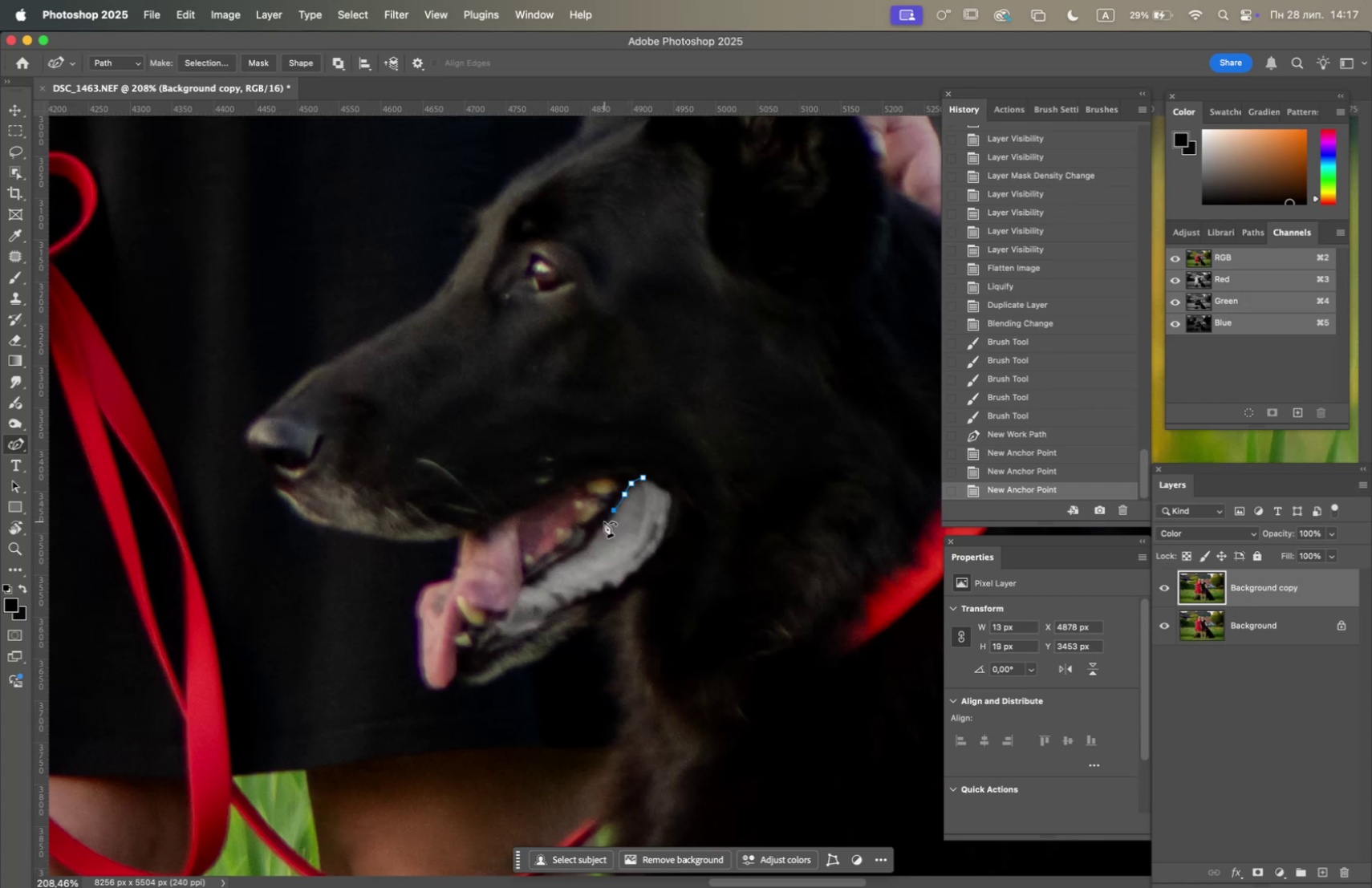 
left_click([603, 522])
 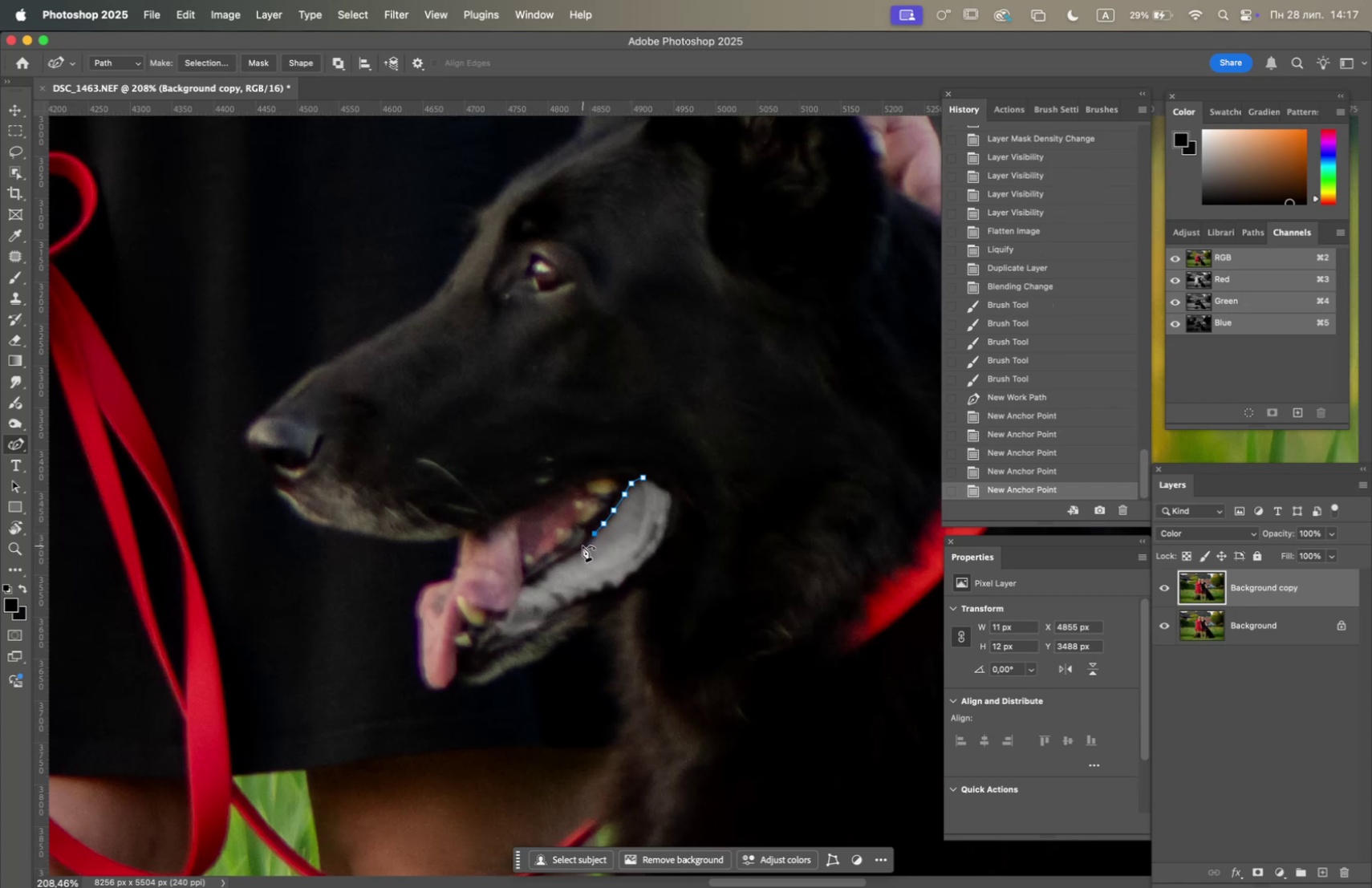 
left_click([581, 547])
 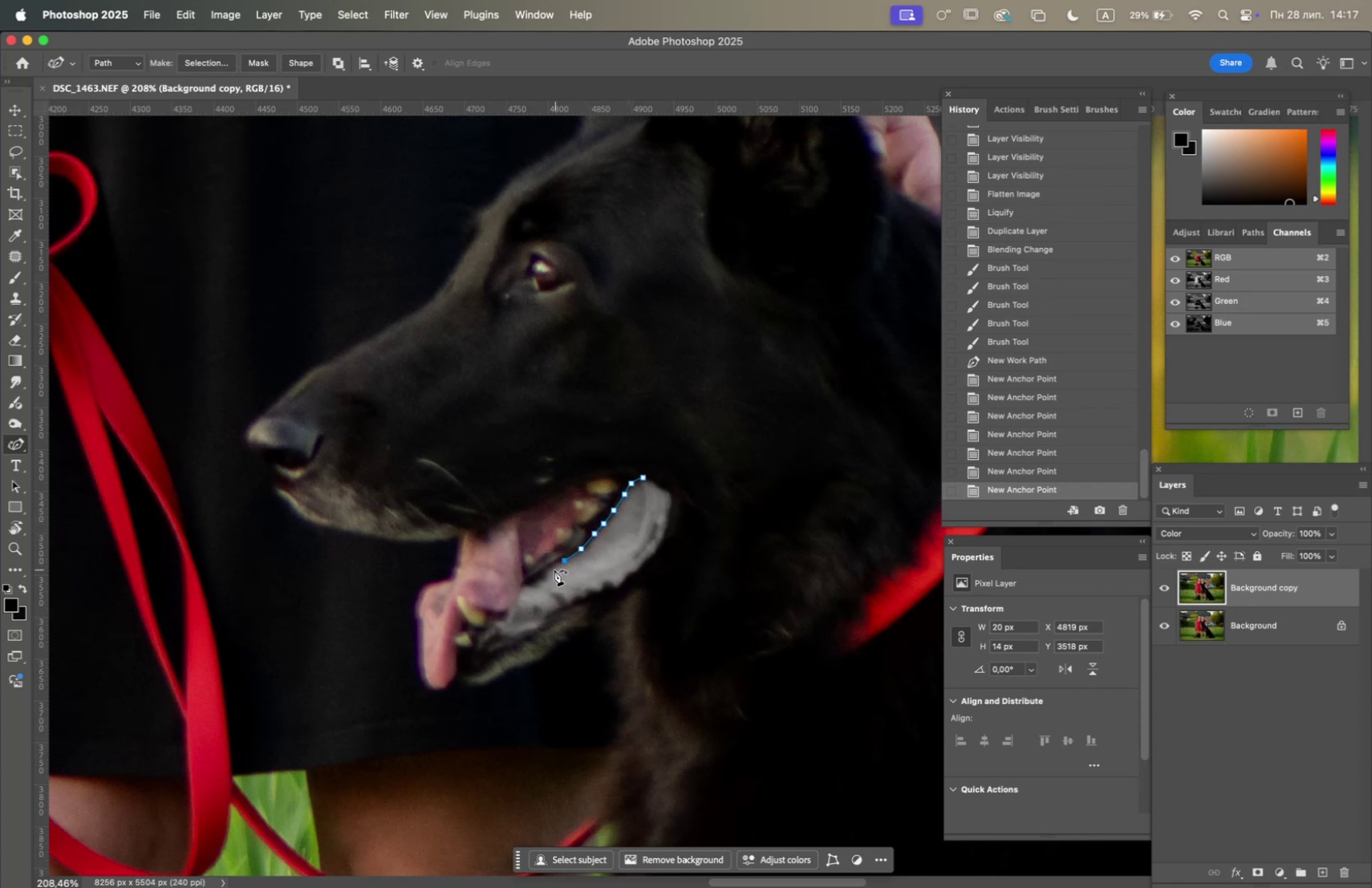 
left_click([547, 569])
 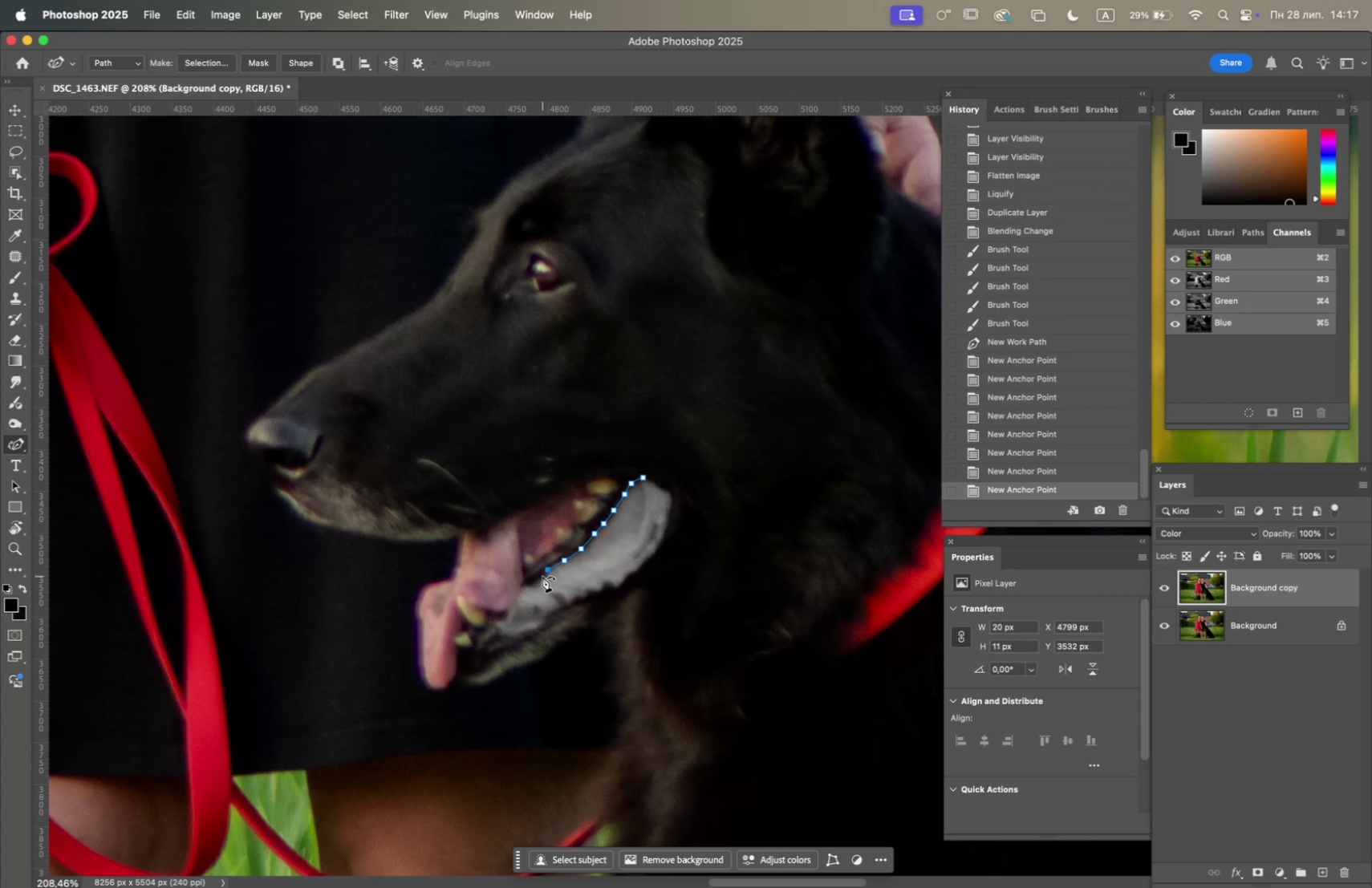 
left_click([539, 578])
 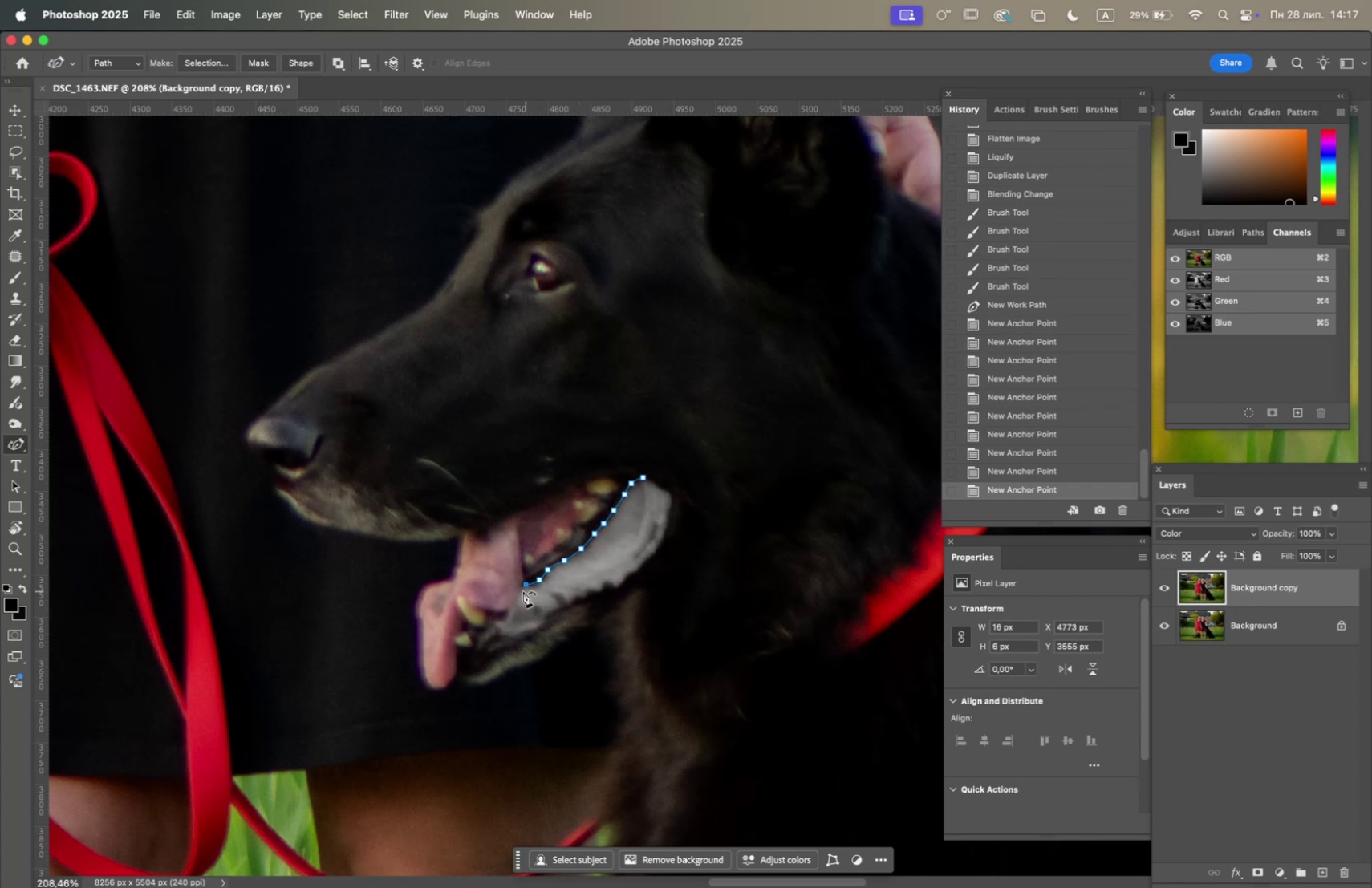 
left_click([518, 594])
 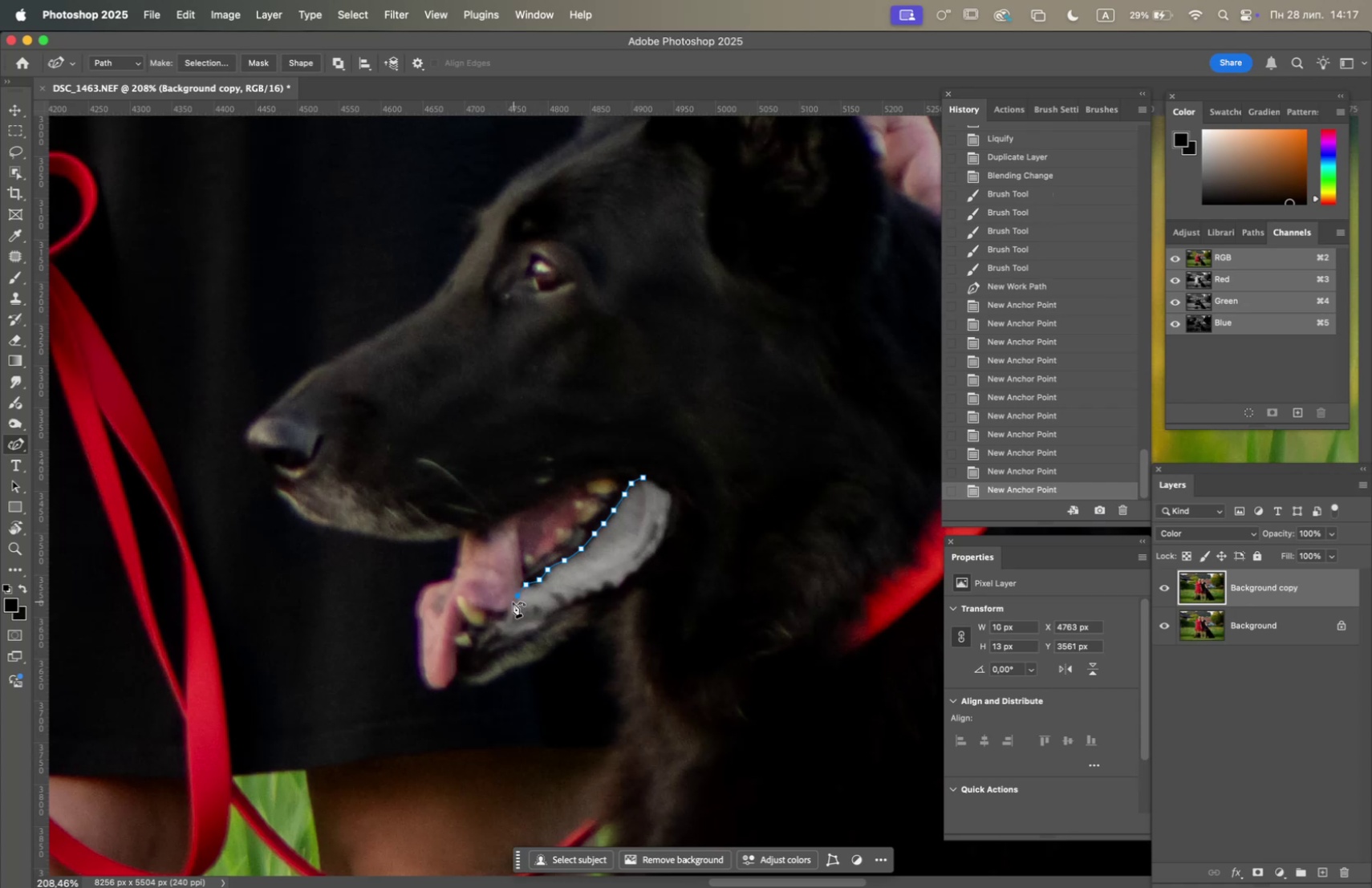 
left_click([513, 602])
 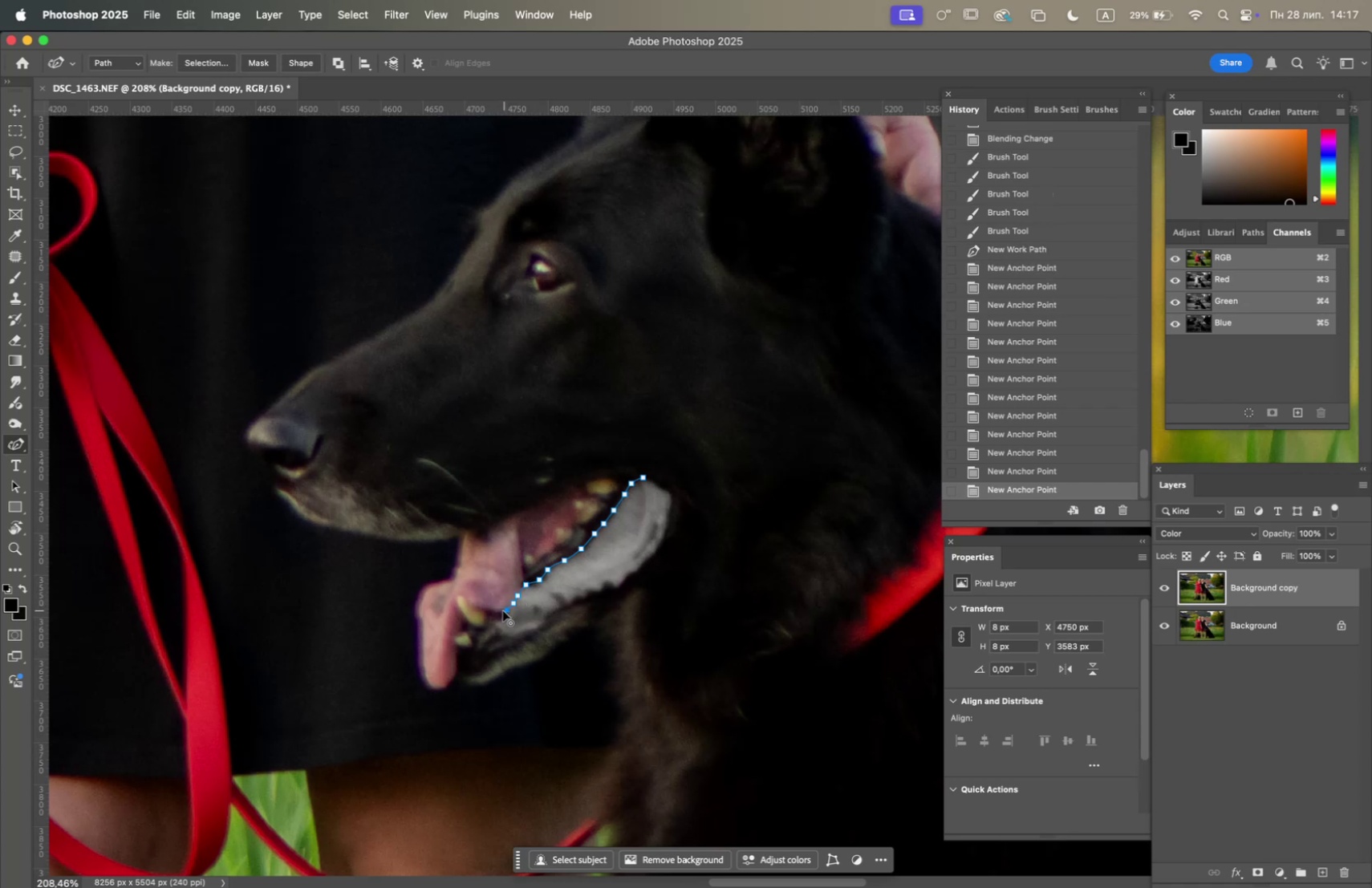 
left_click([501, 612])
 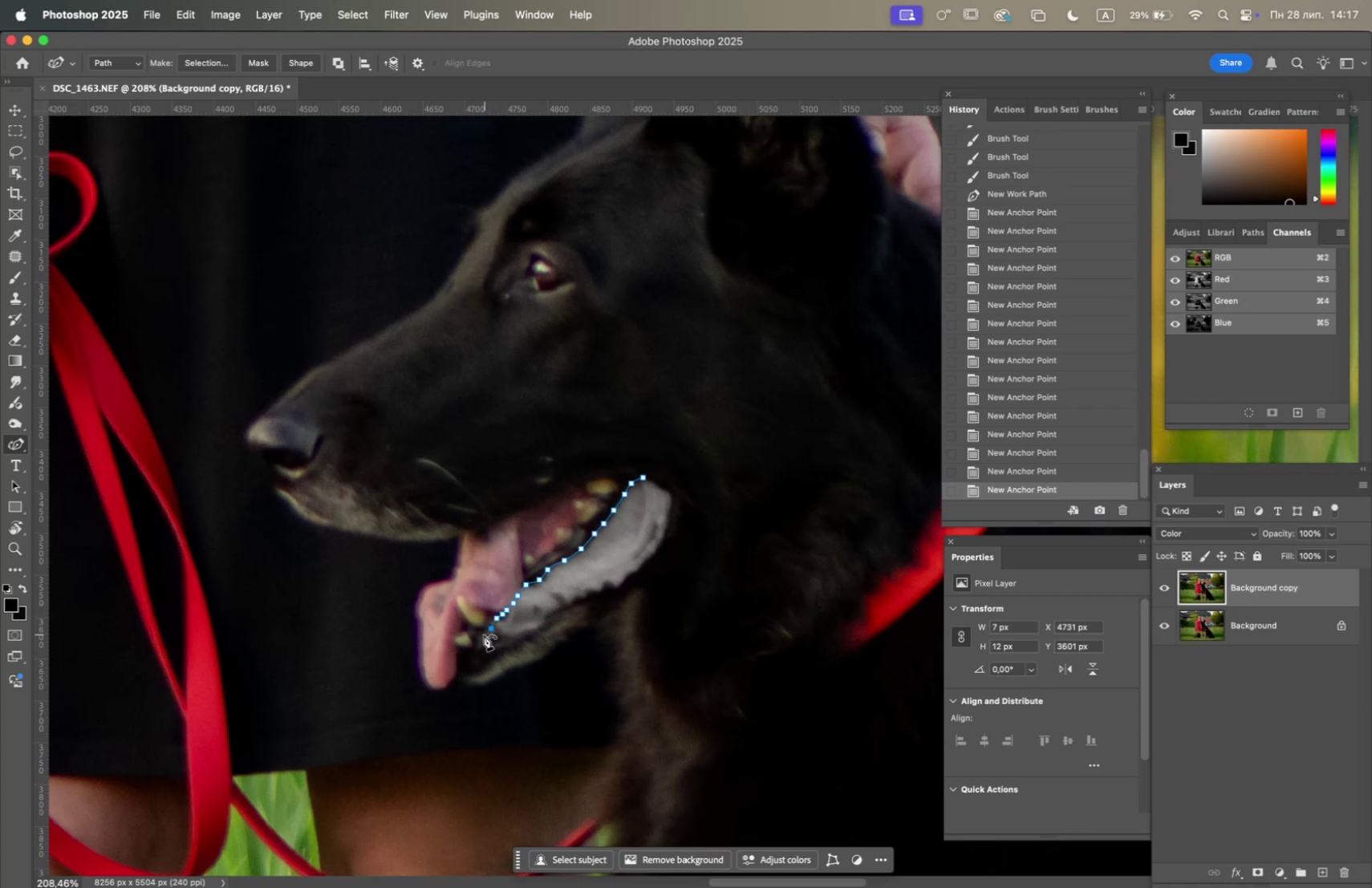 
left_click([480, 643])
 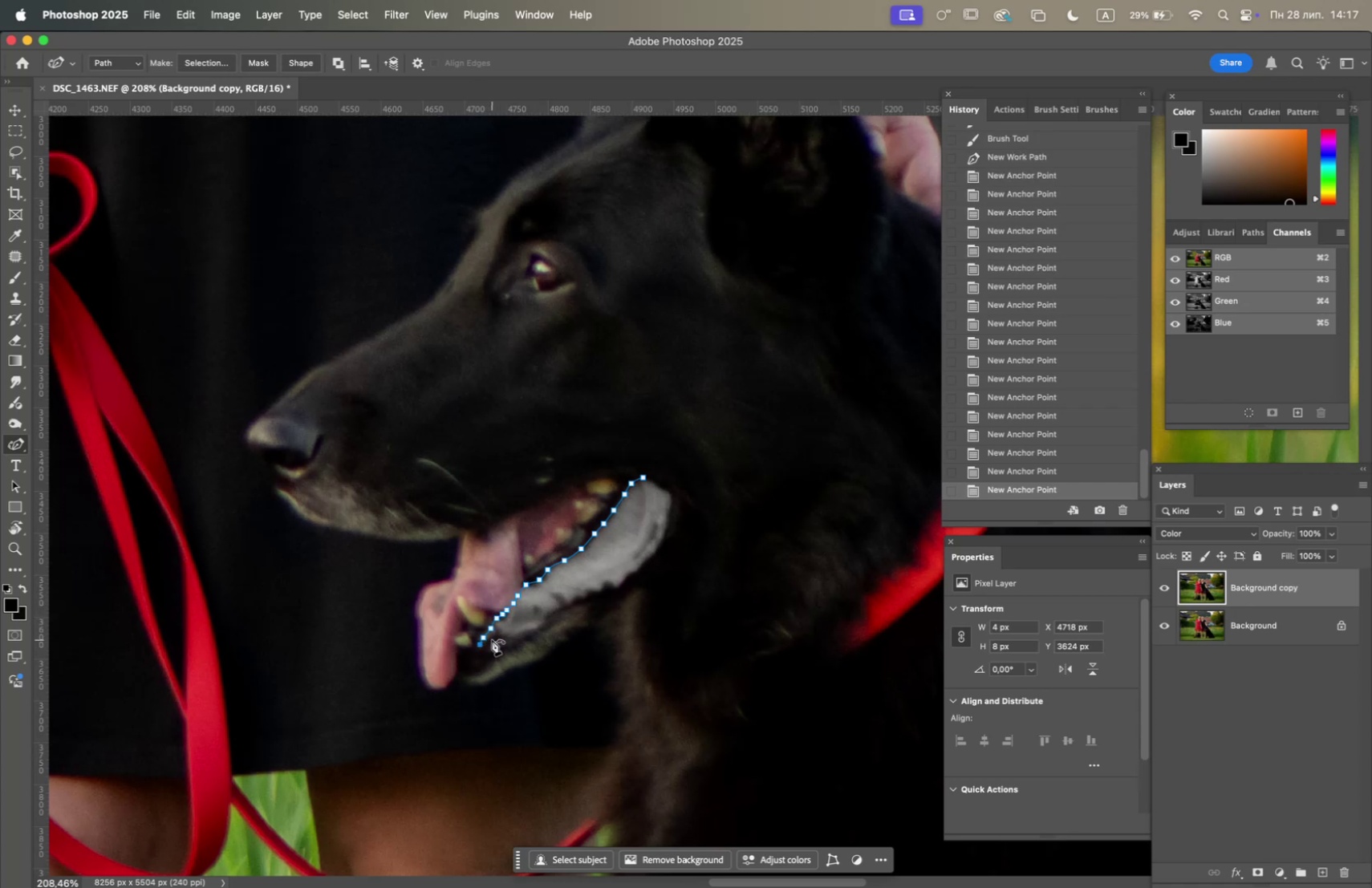 
left_click([495, 635])
 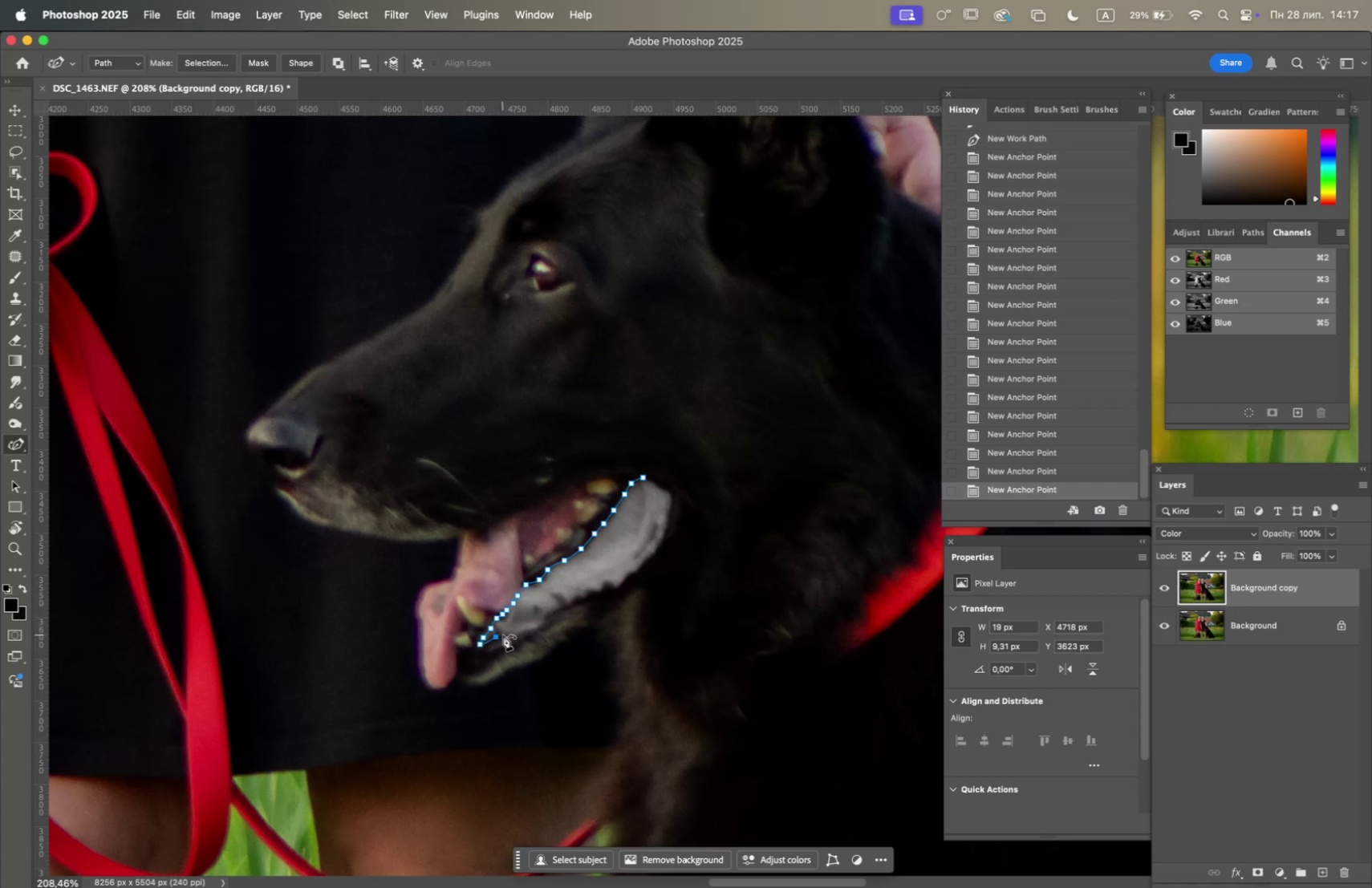 
left_click([506, 635])
 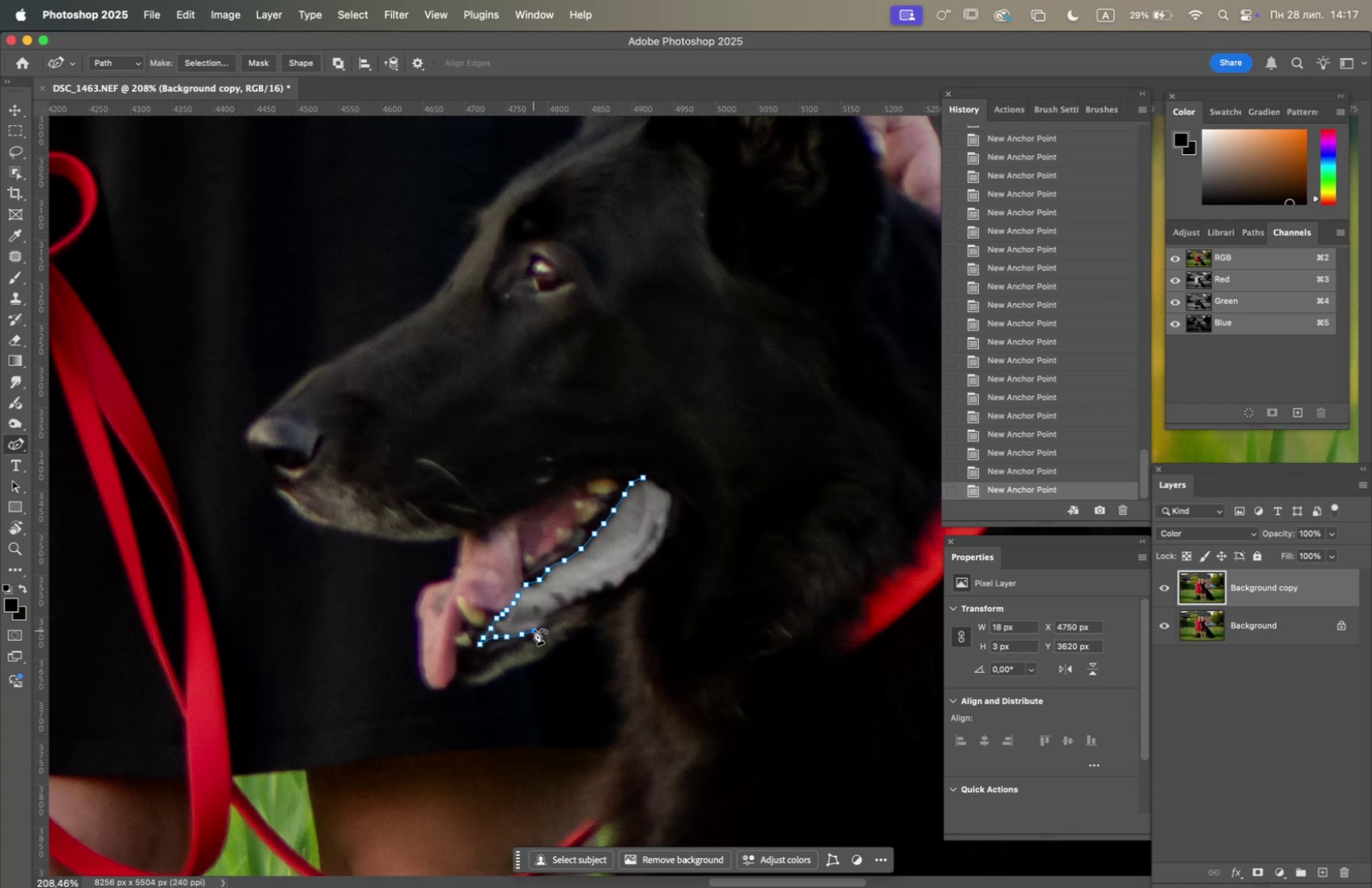 
left_click([543, 622])
 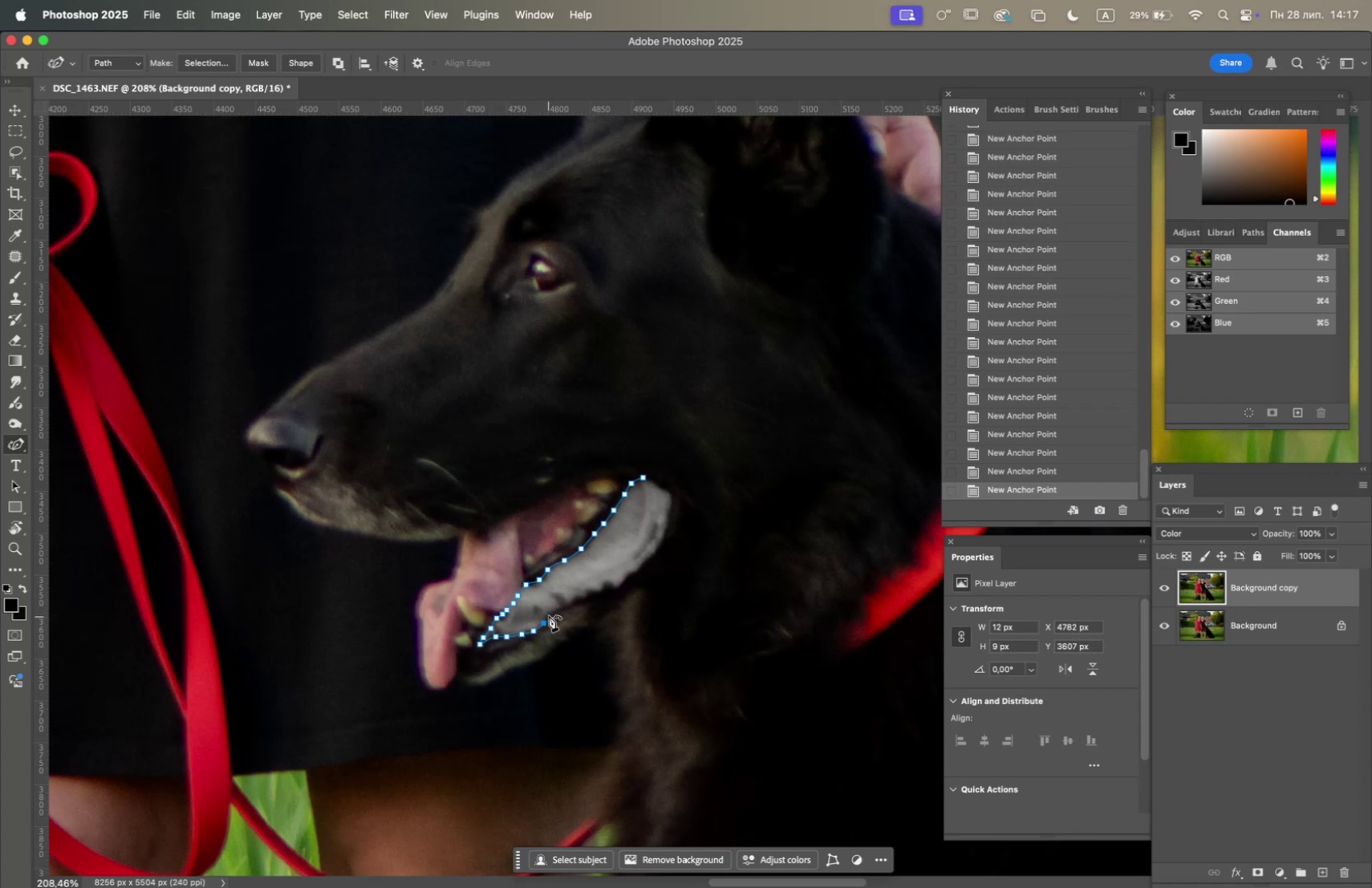 
left_click([550, 613])
 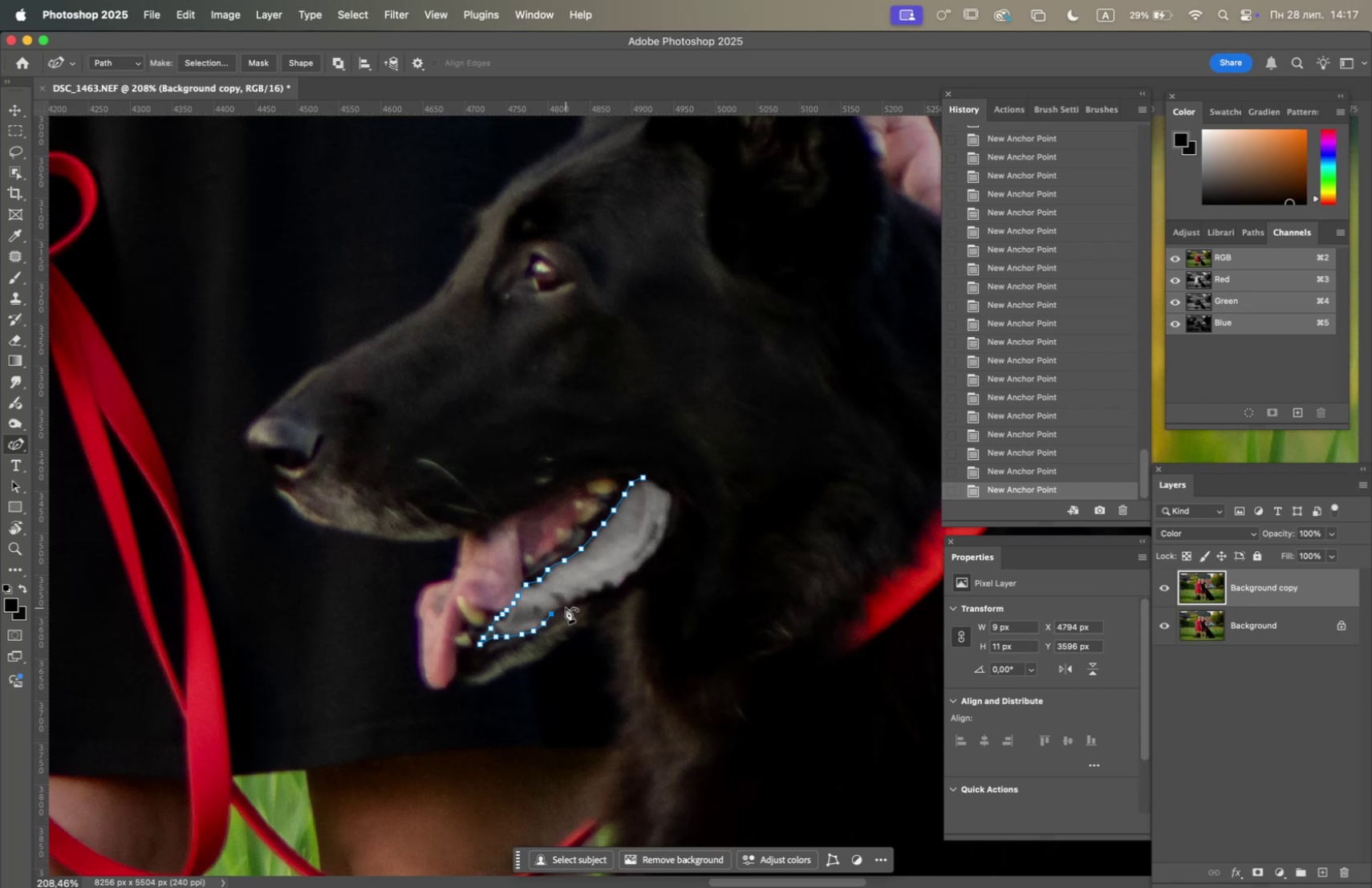 
left_click([566, 606])
 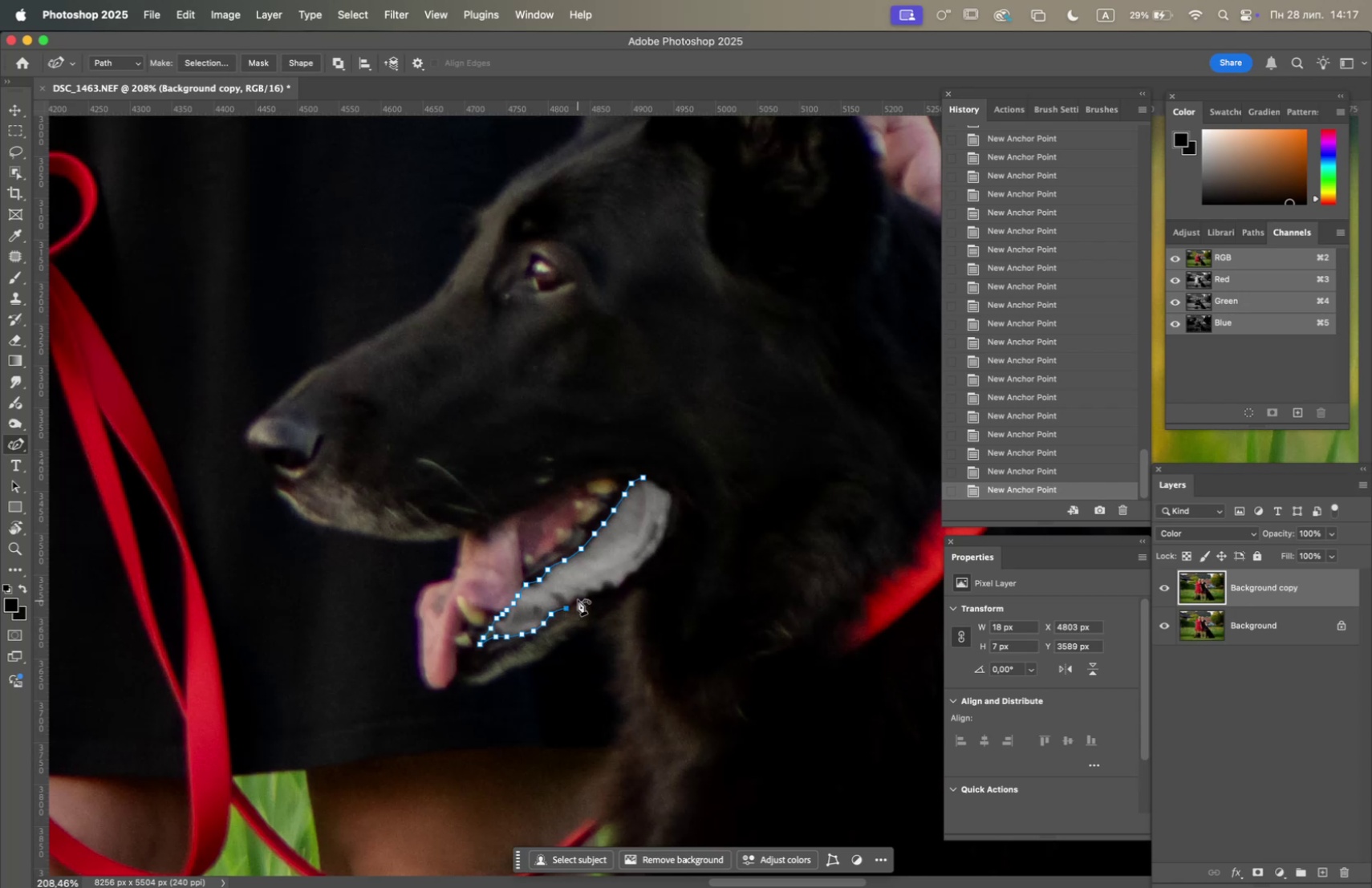 
left_click([578, 598])
 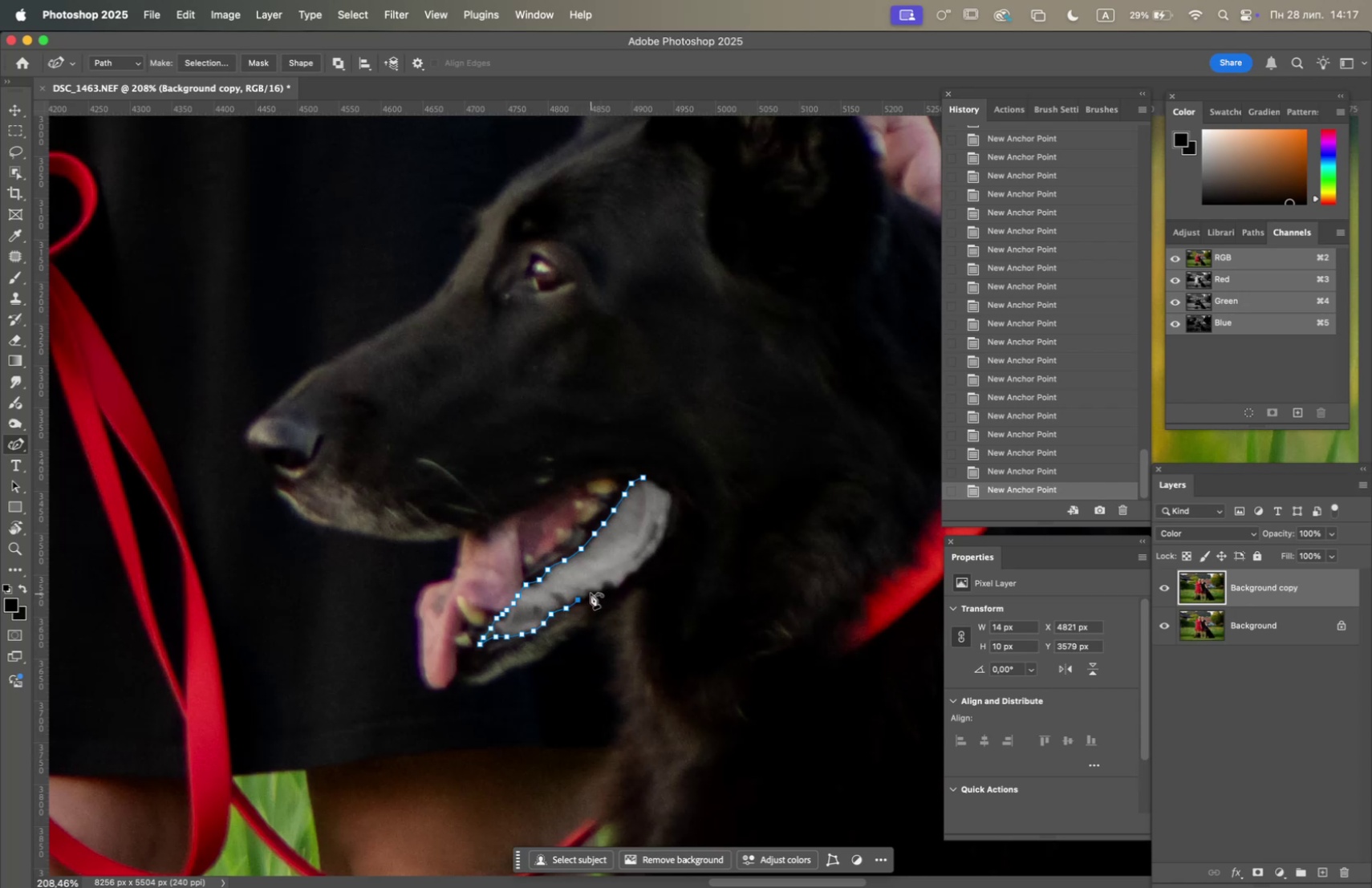 
left_click([591, 590])
 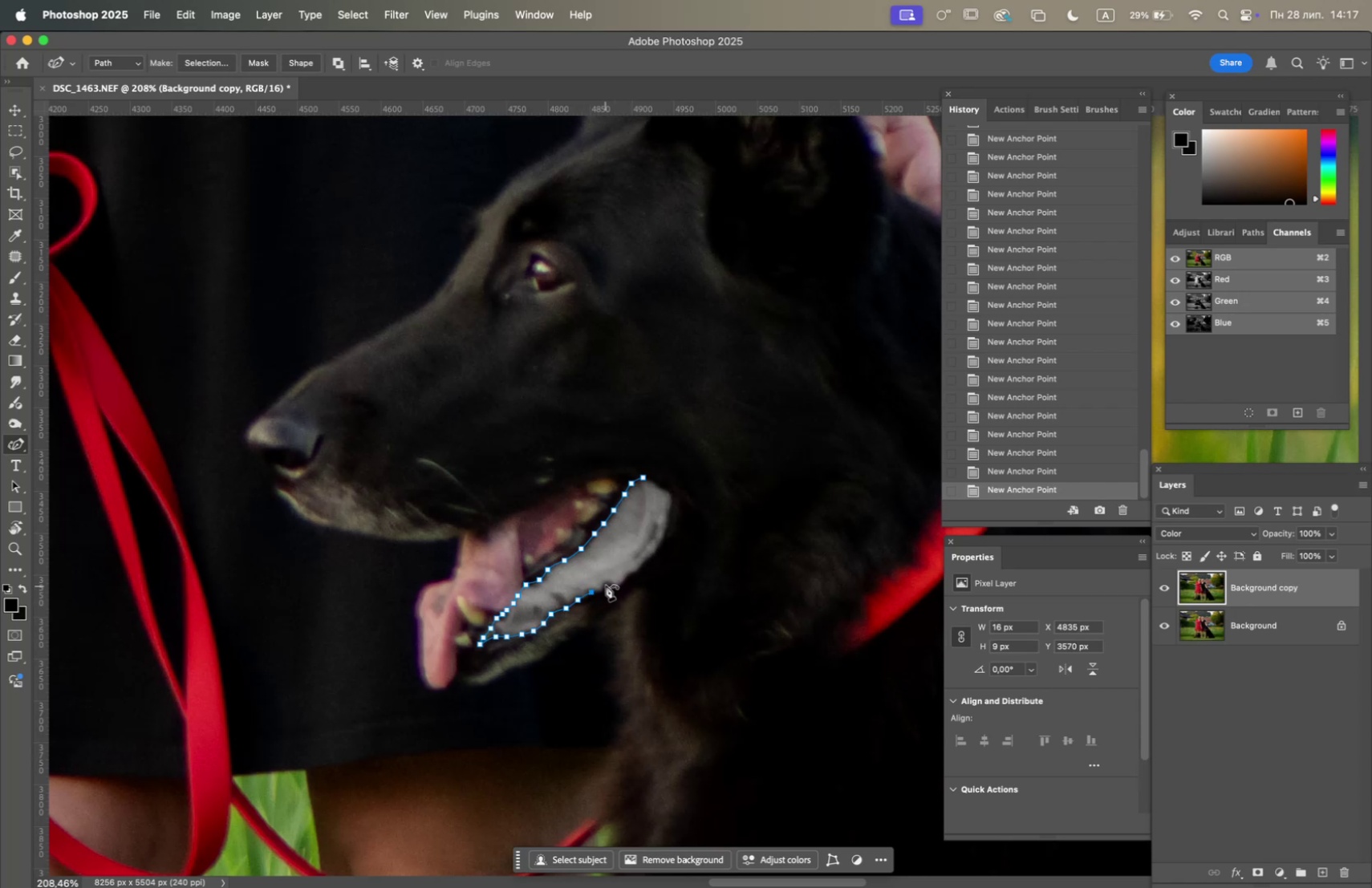 
left_click([607, 581])
 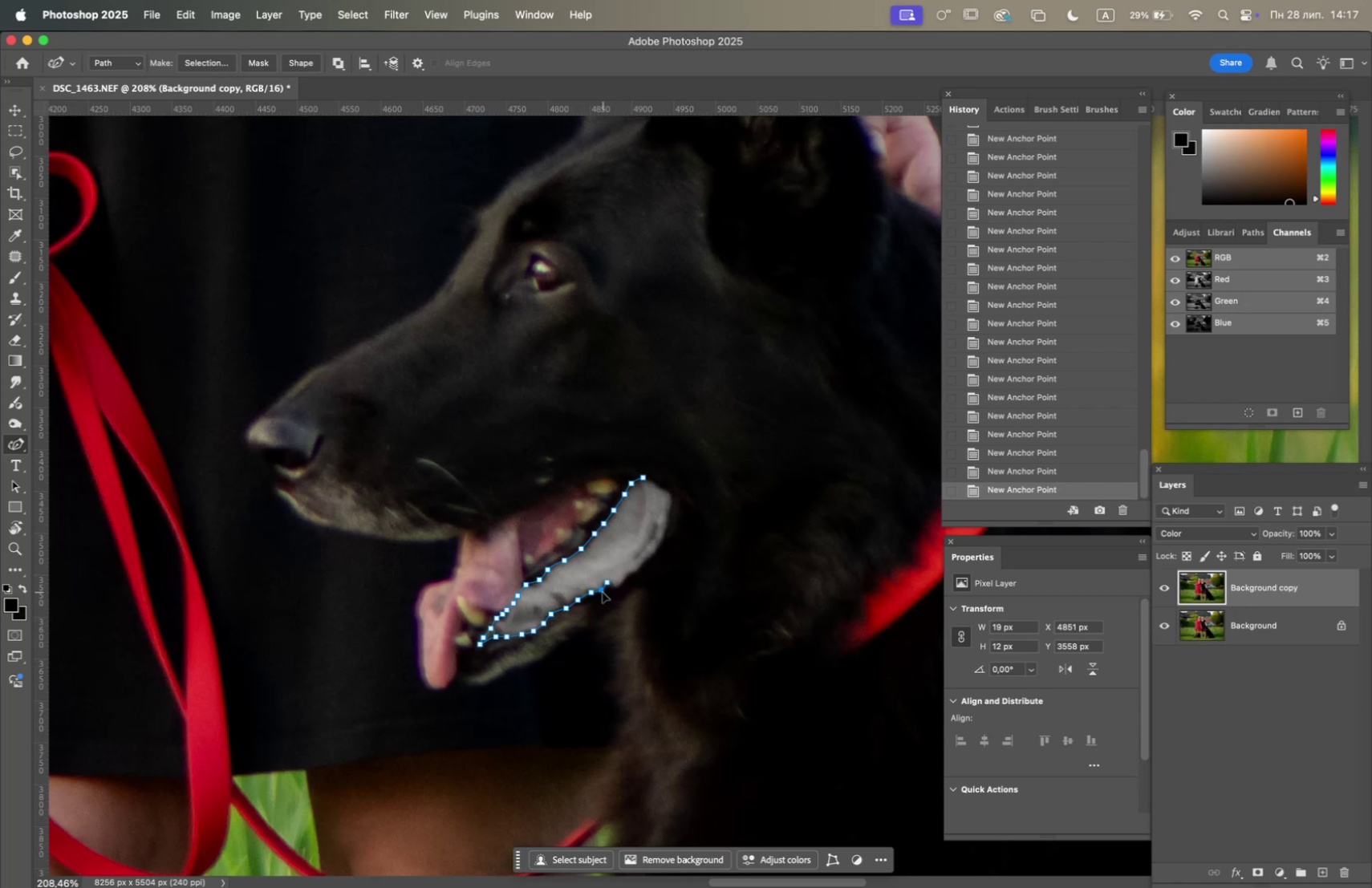 
left_click([612, 586])
 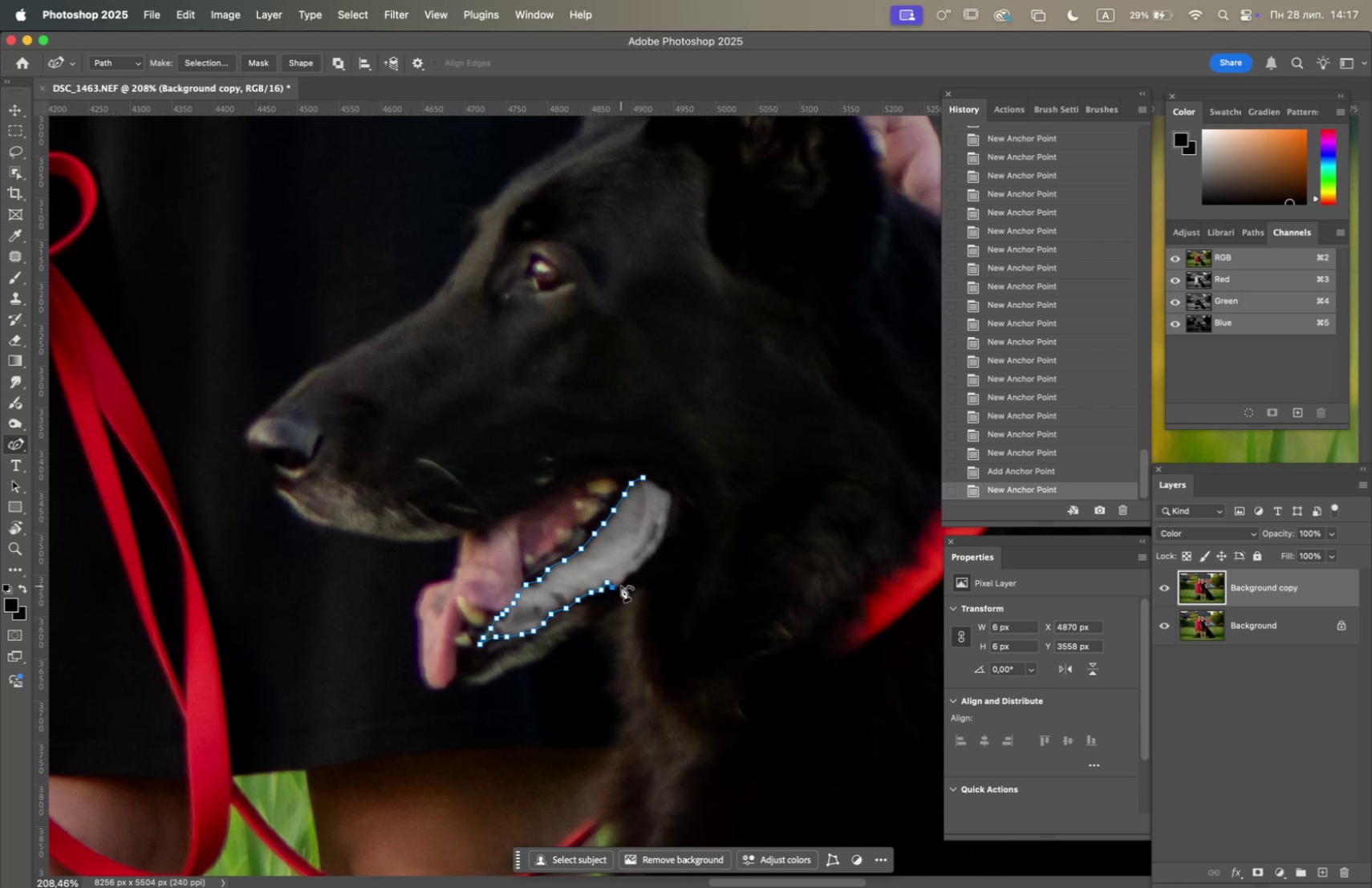 
left_click([622, 583])
 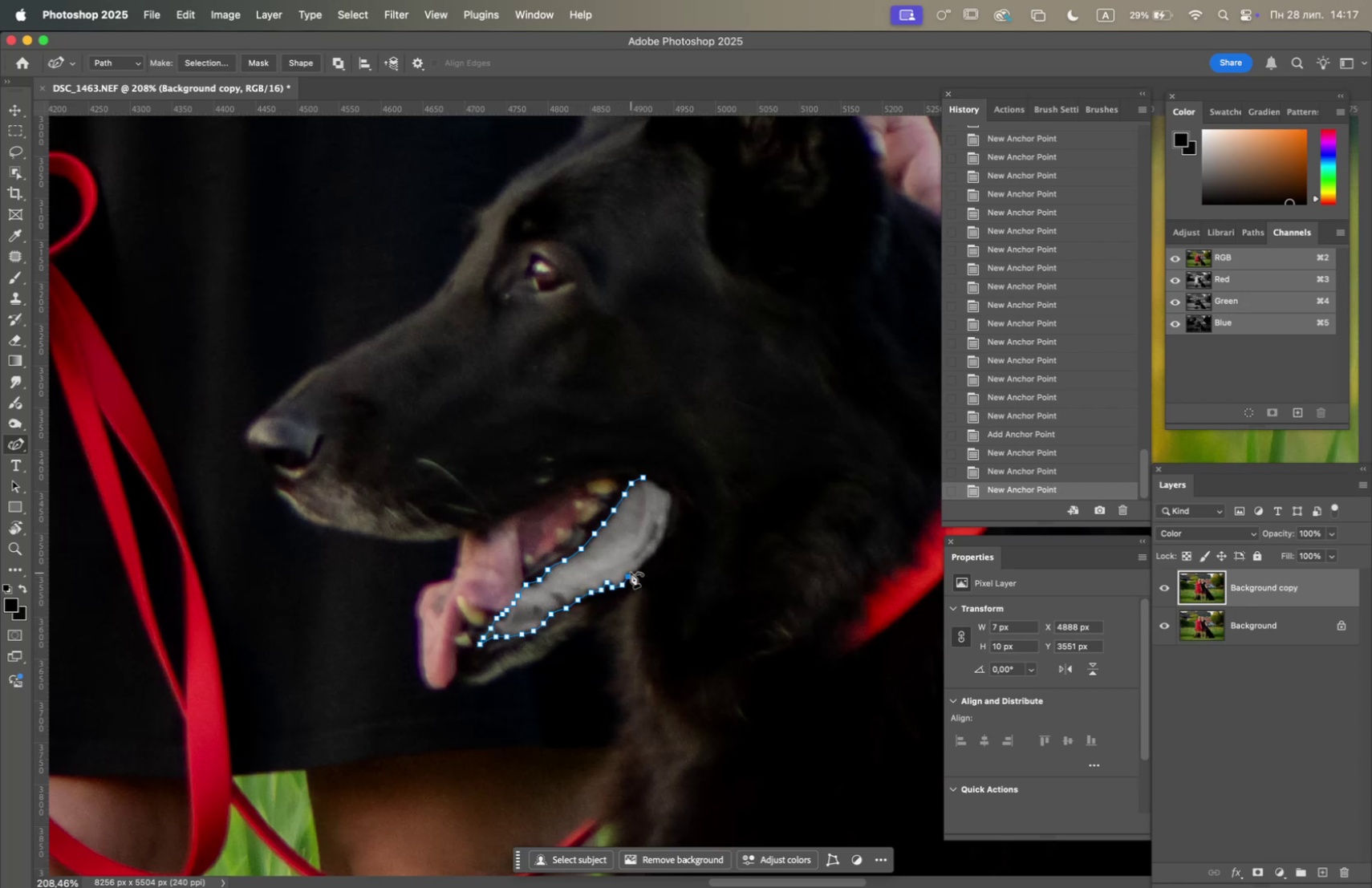 
left_click([631, 570])
 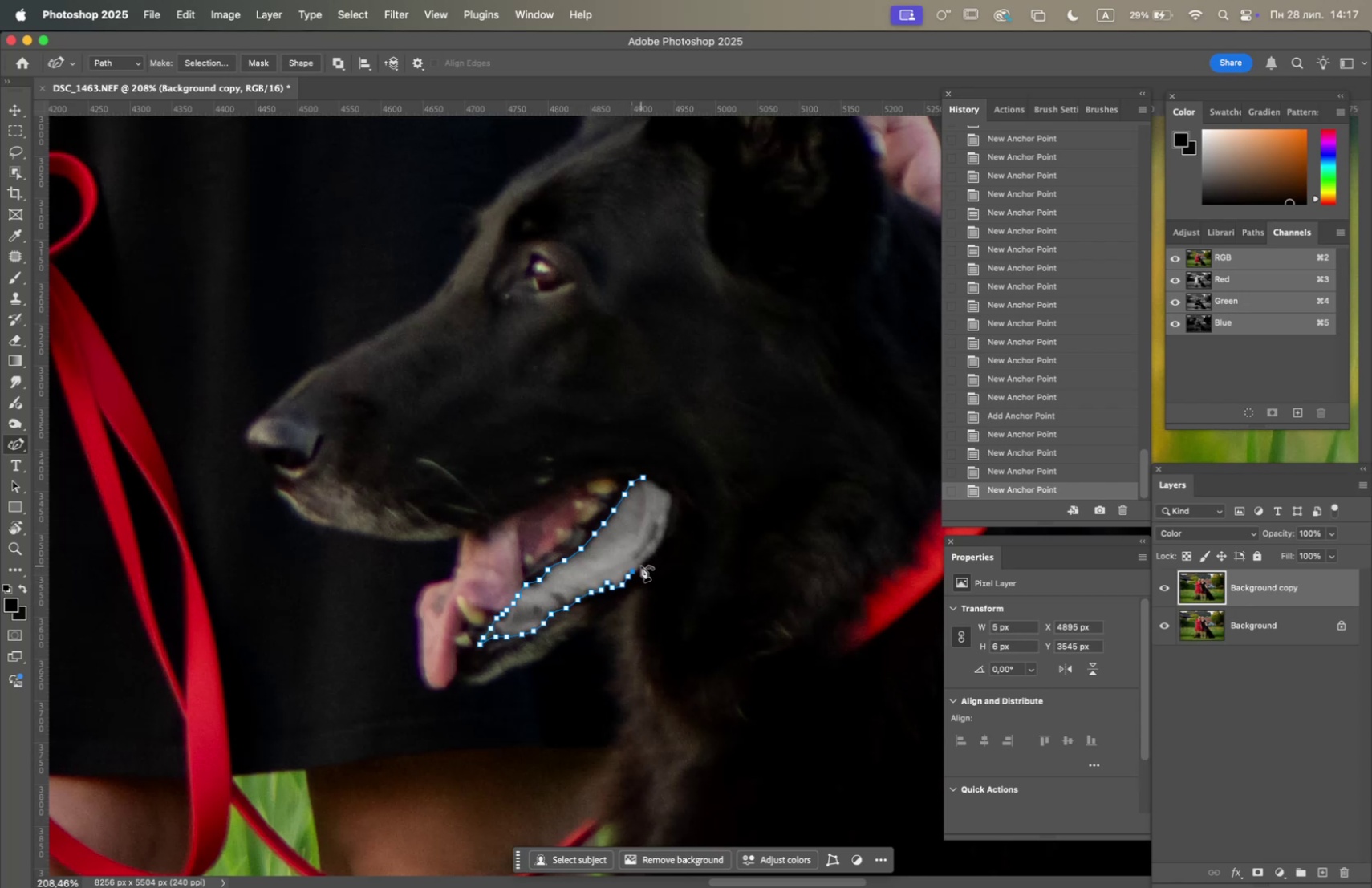 
hold_key(key=OptionLeft, duration=0.9)
scroll: coordinate [671, 573], scroll_direction: up, amount: 4.0
 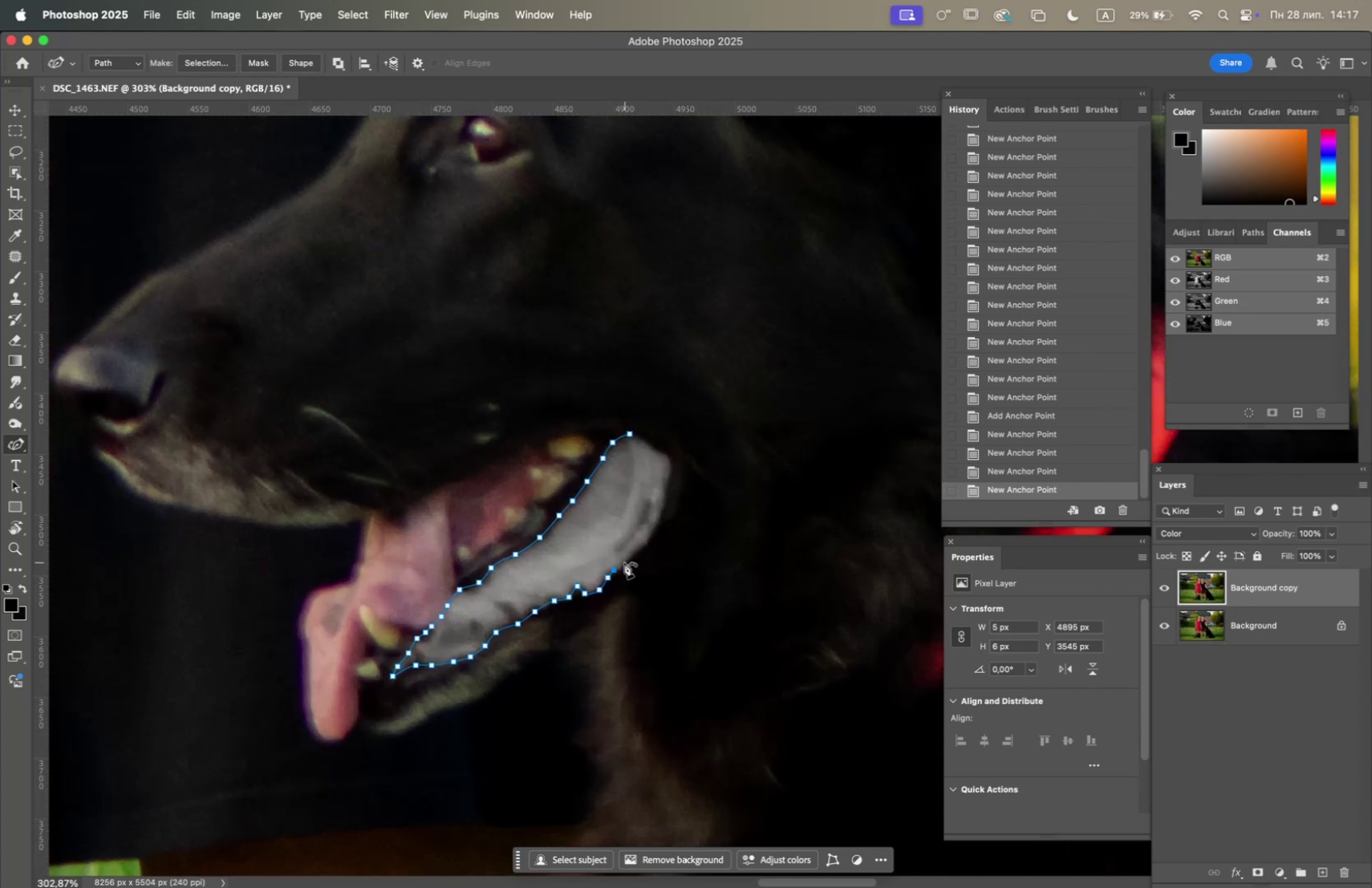 
left_click([623, 566])
 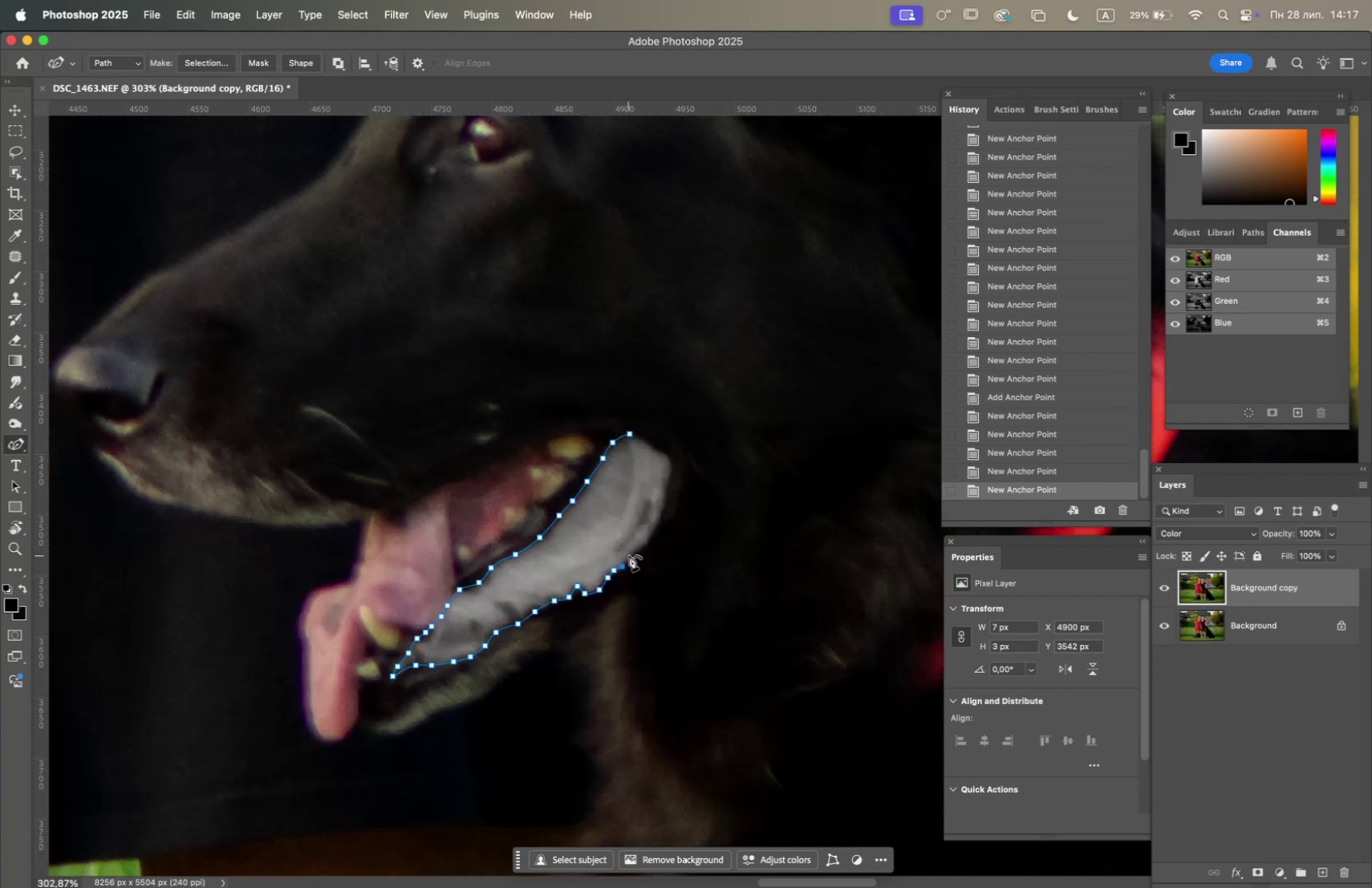 
left_click([630, 553])
 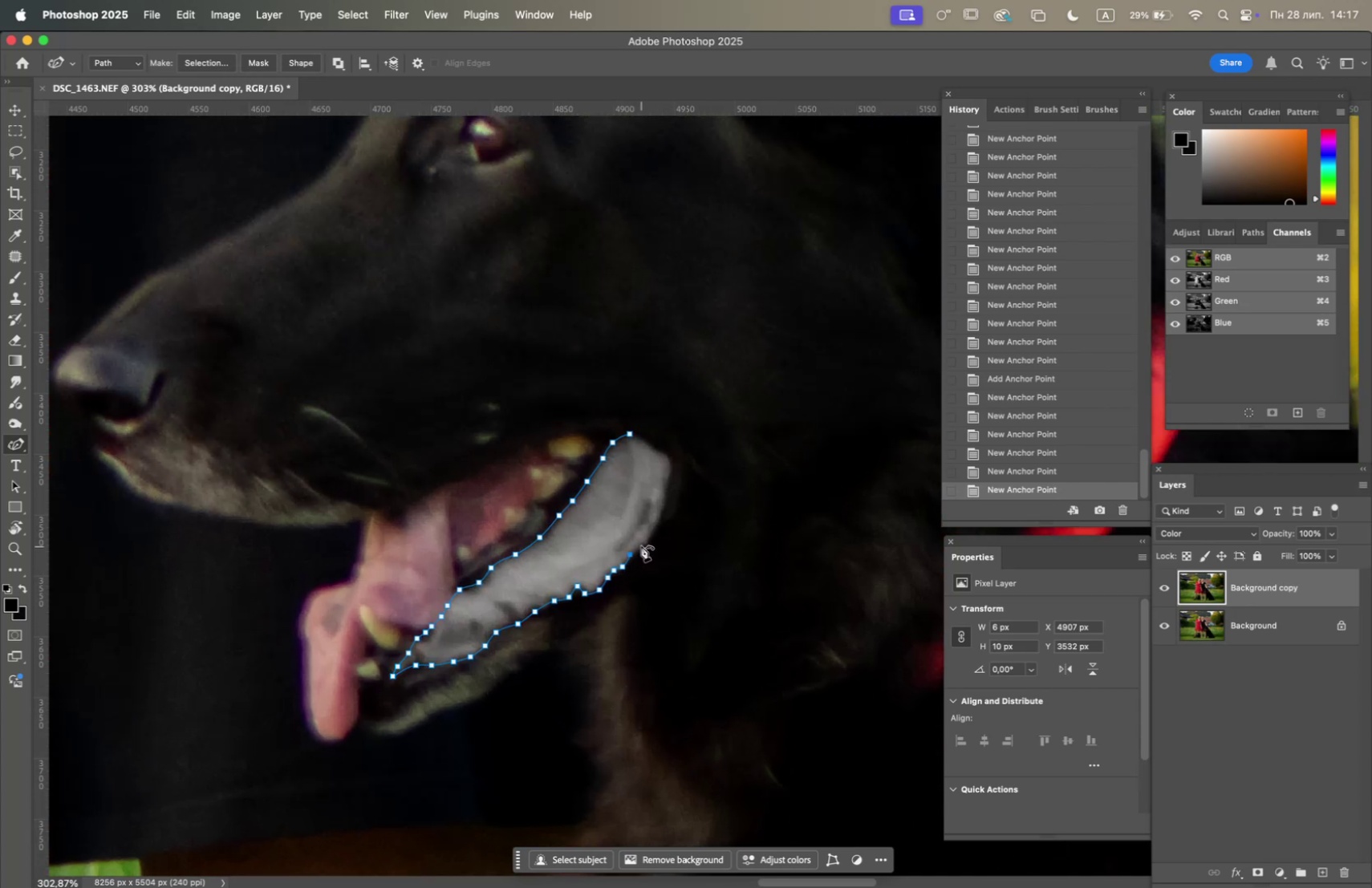 
left_click([643, 544])
 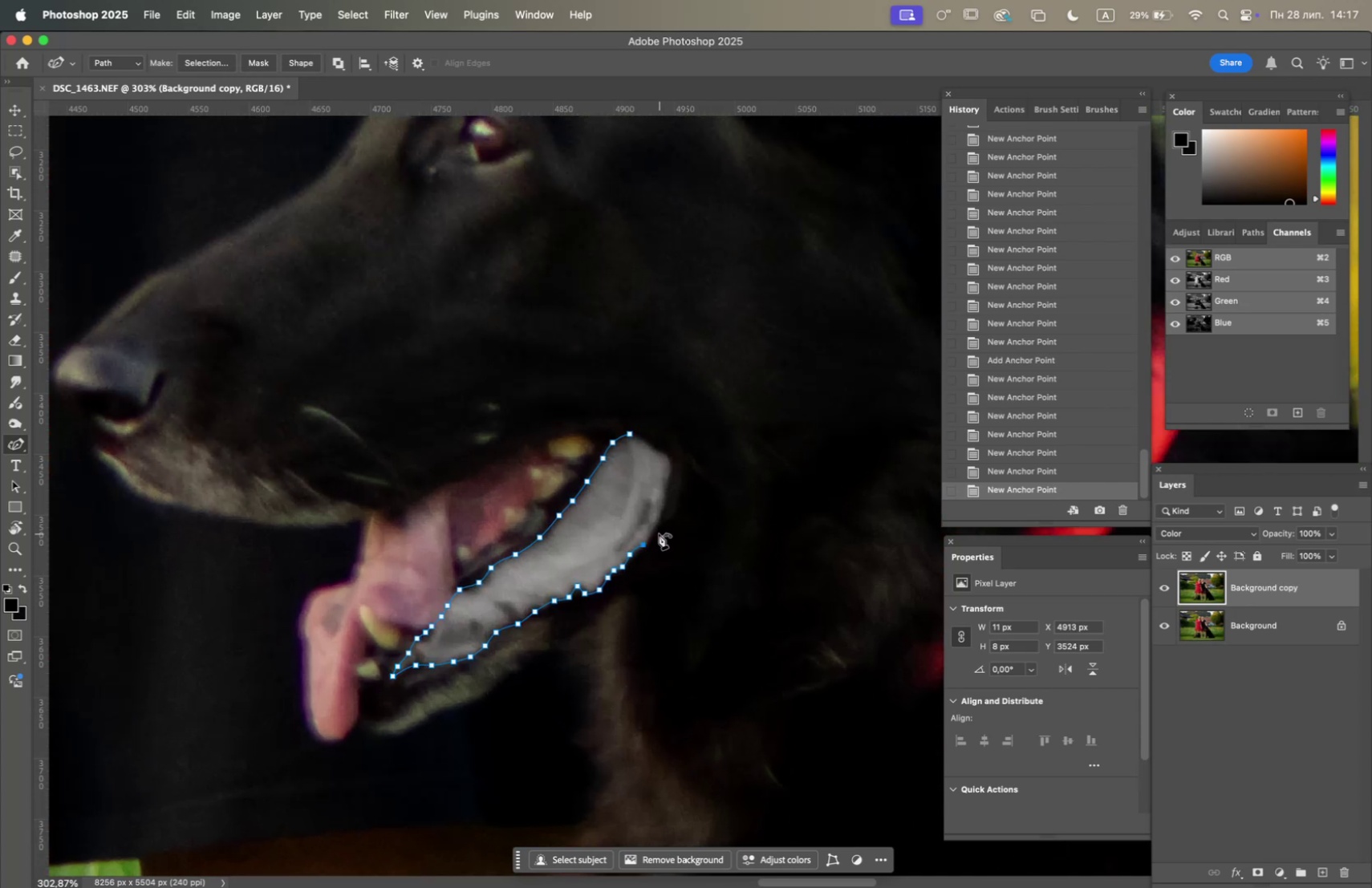 
left_click([654, 525])
 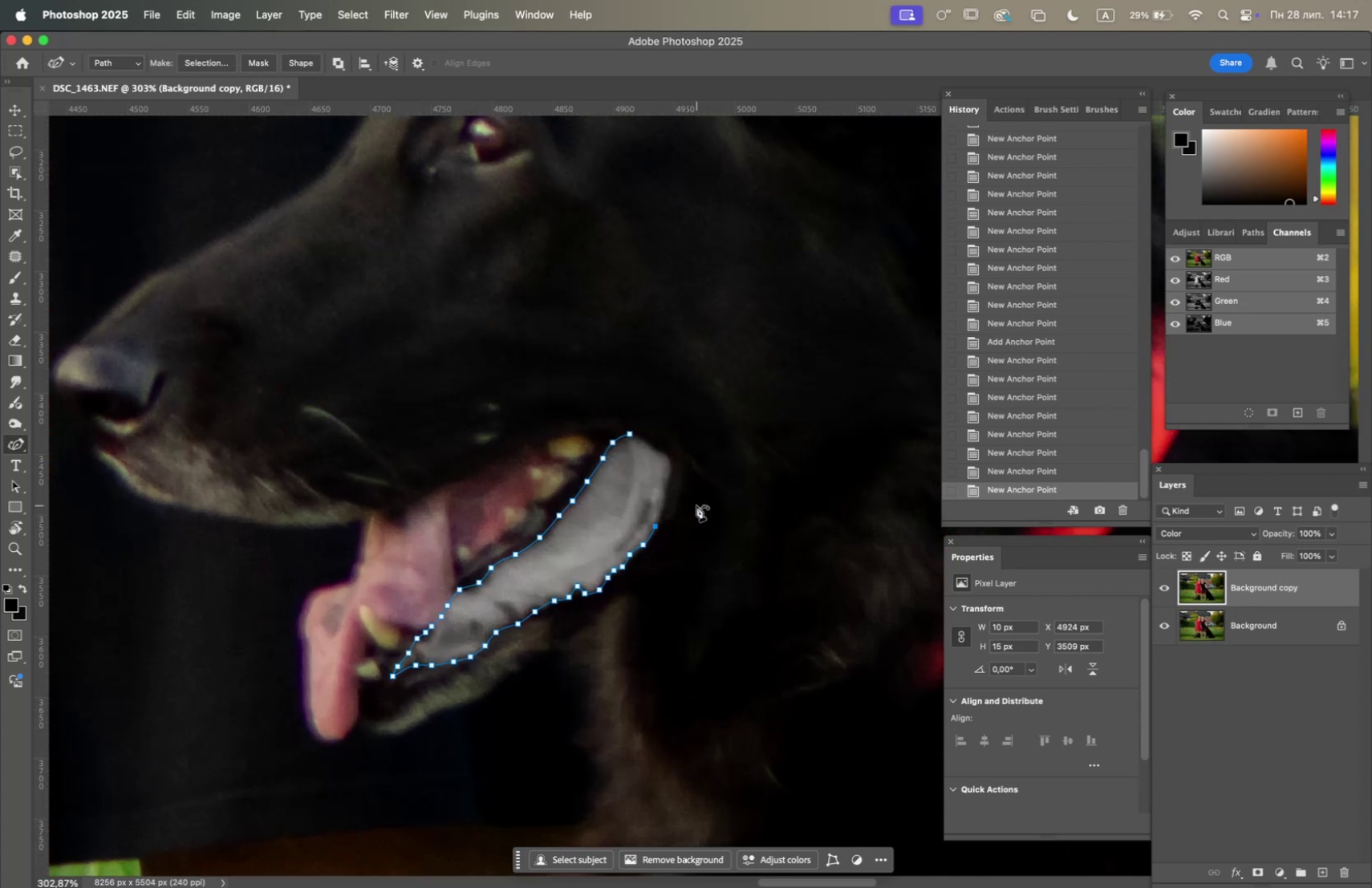 
left_click([664, 507])
 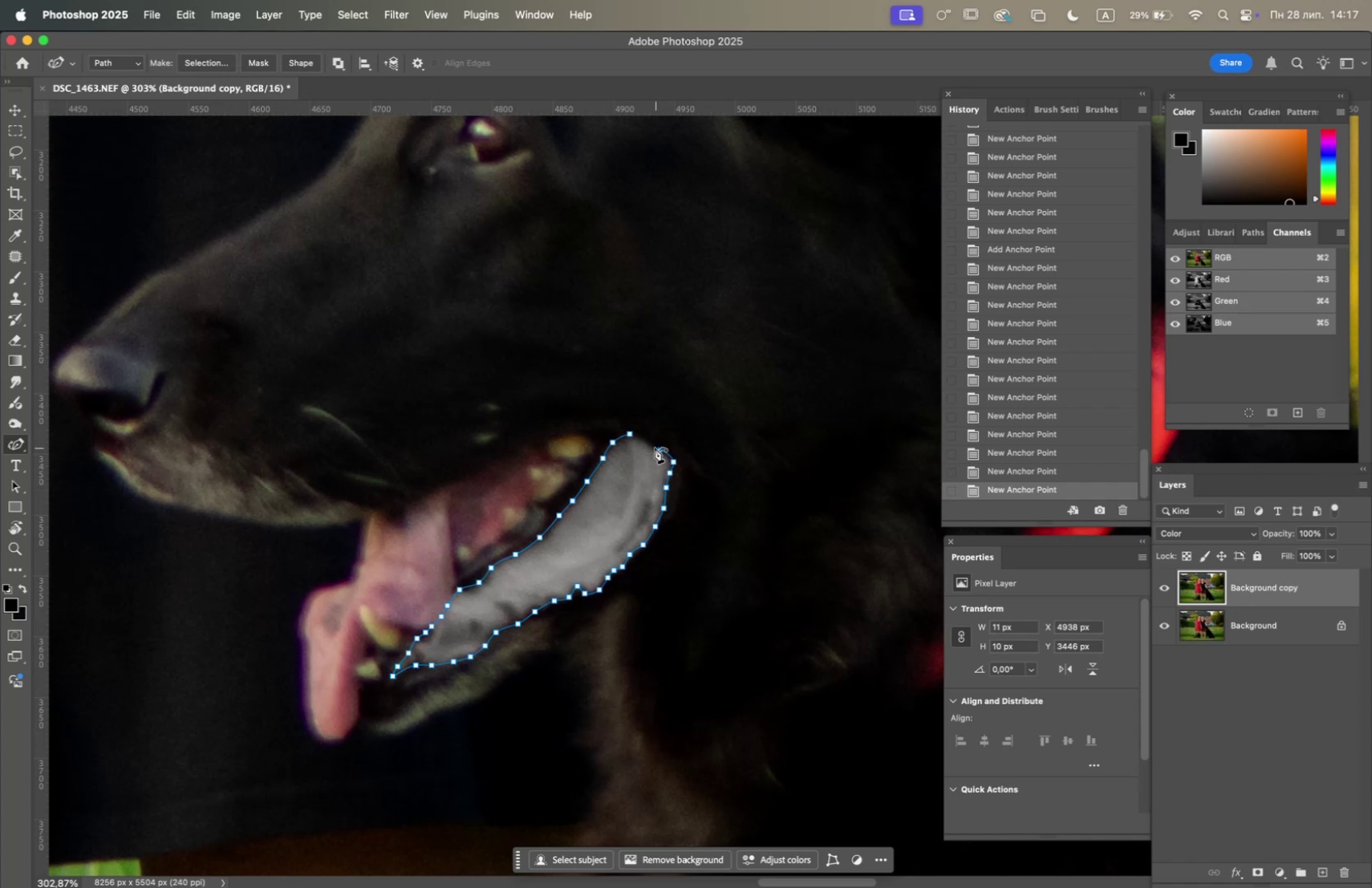 
left_click([630, 432])
 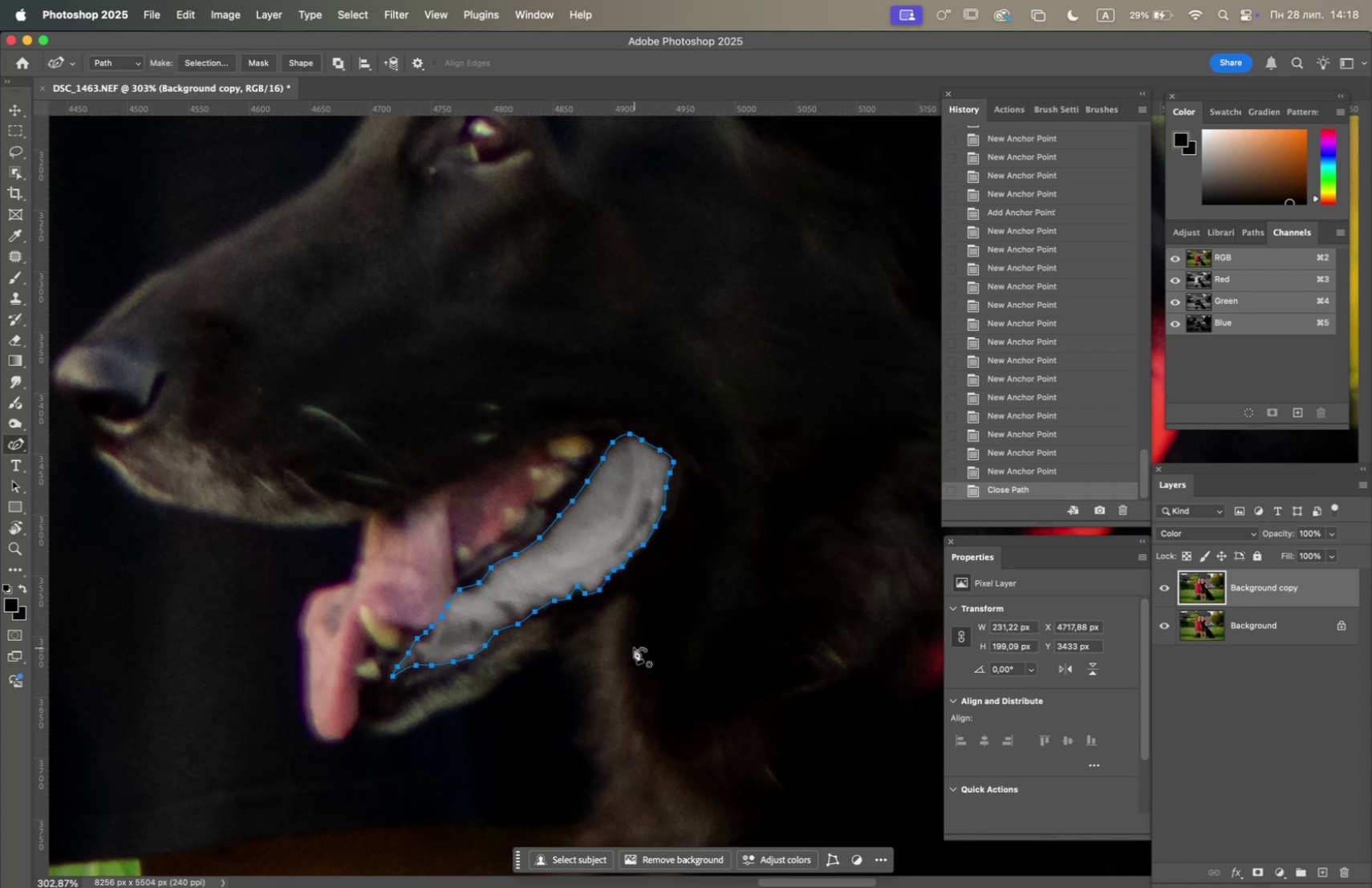 
right_click([577, 578])
 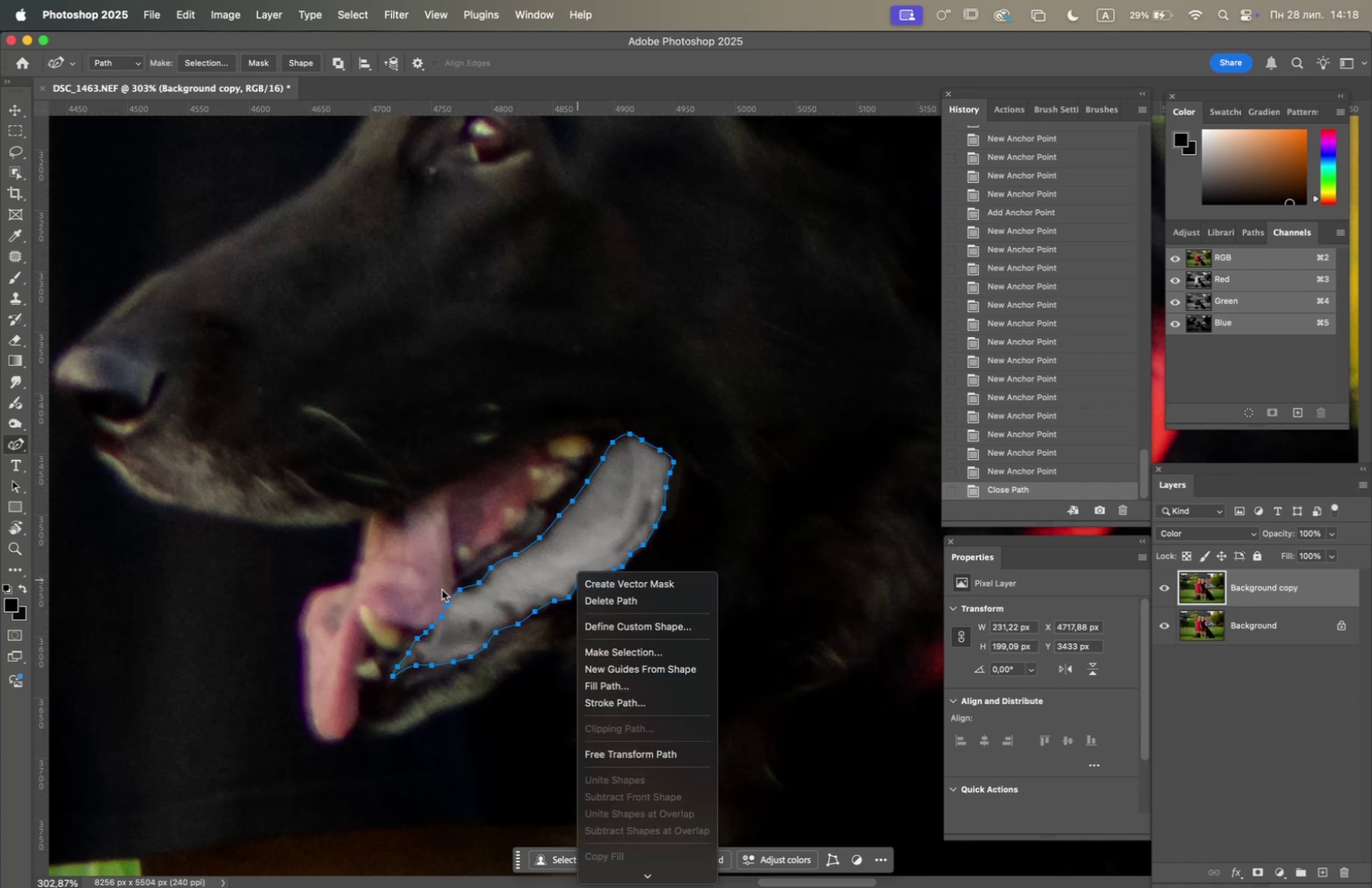 
right_click([503, 594])
 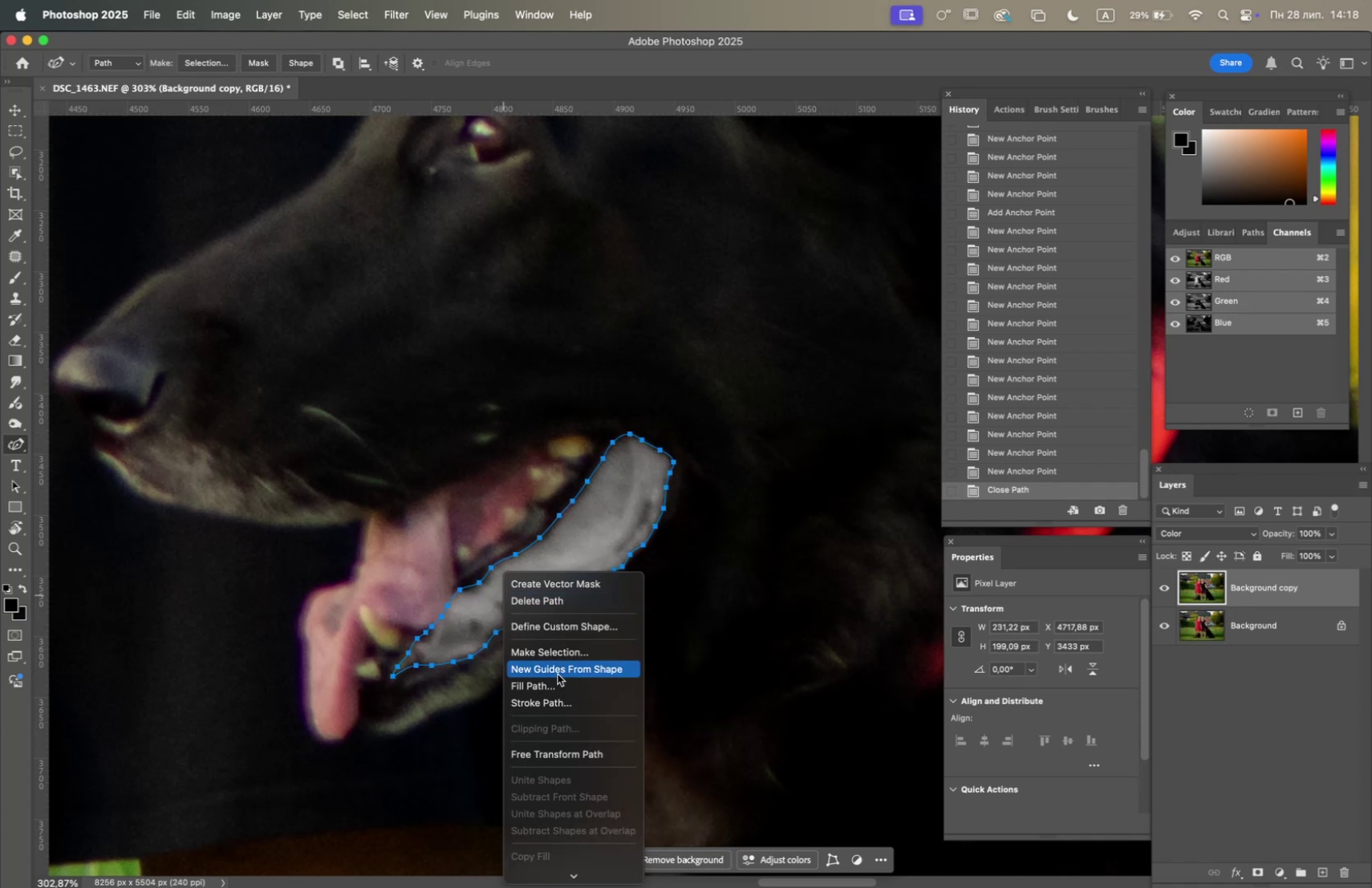 
left_click([564, 650])
 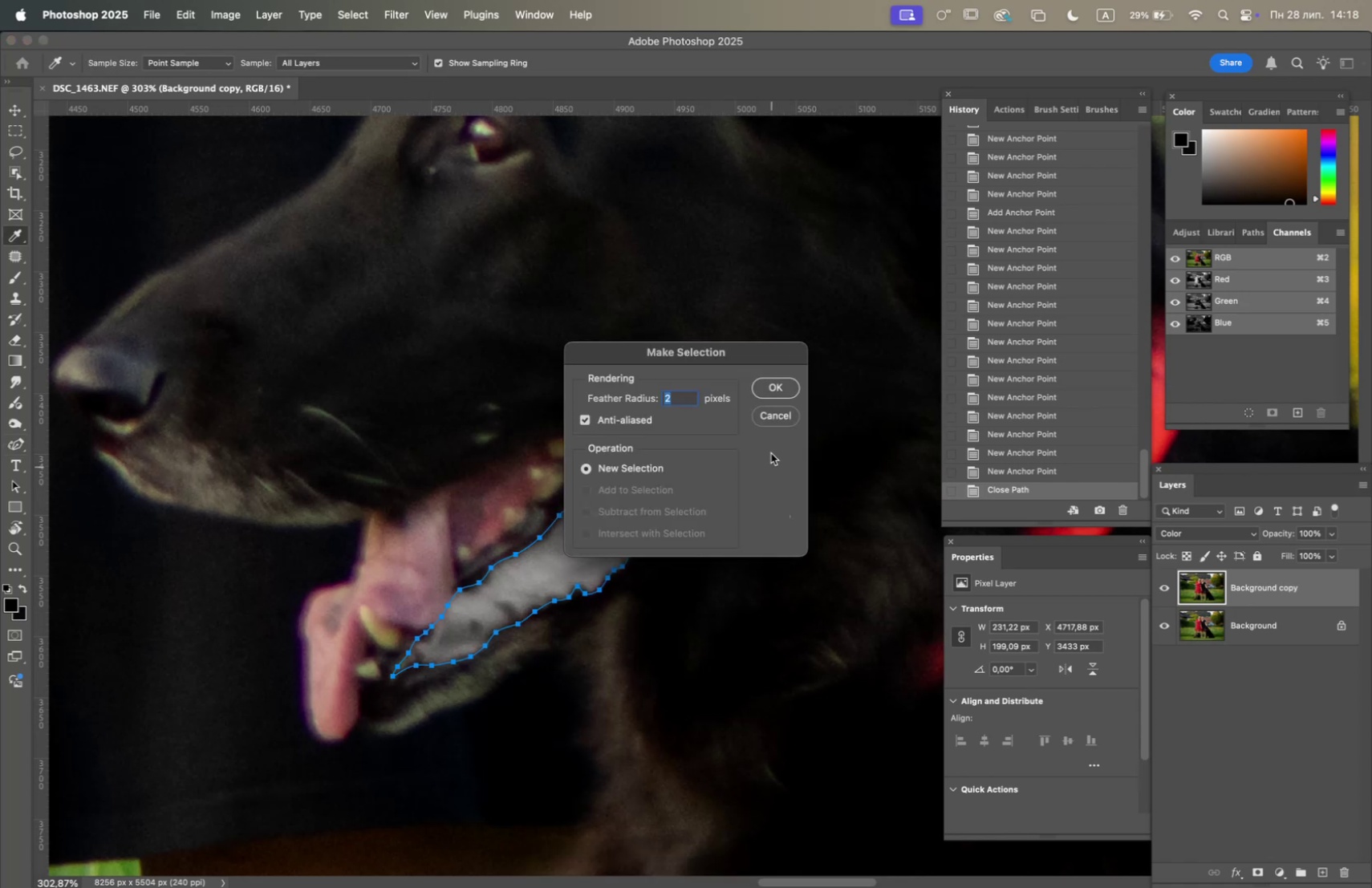 
left_click([790, 383])
 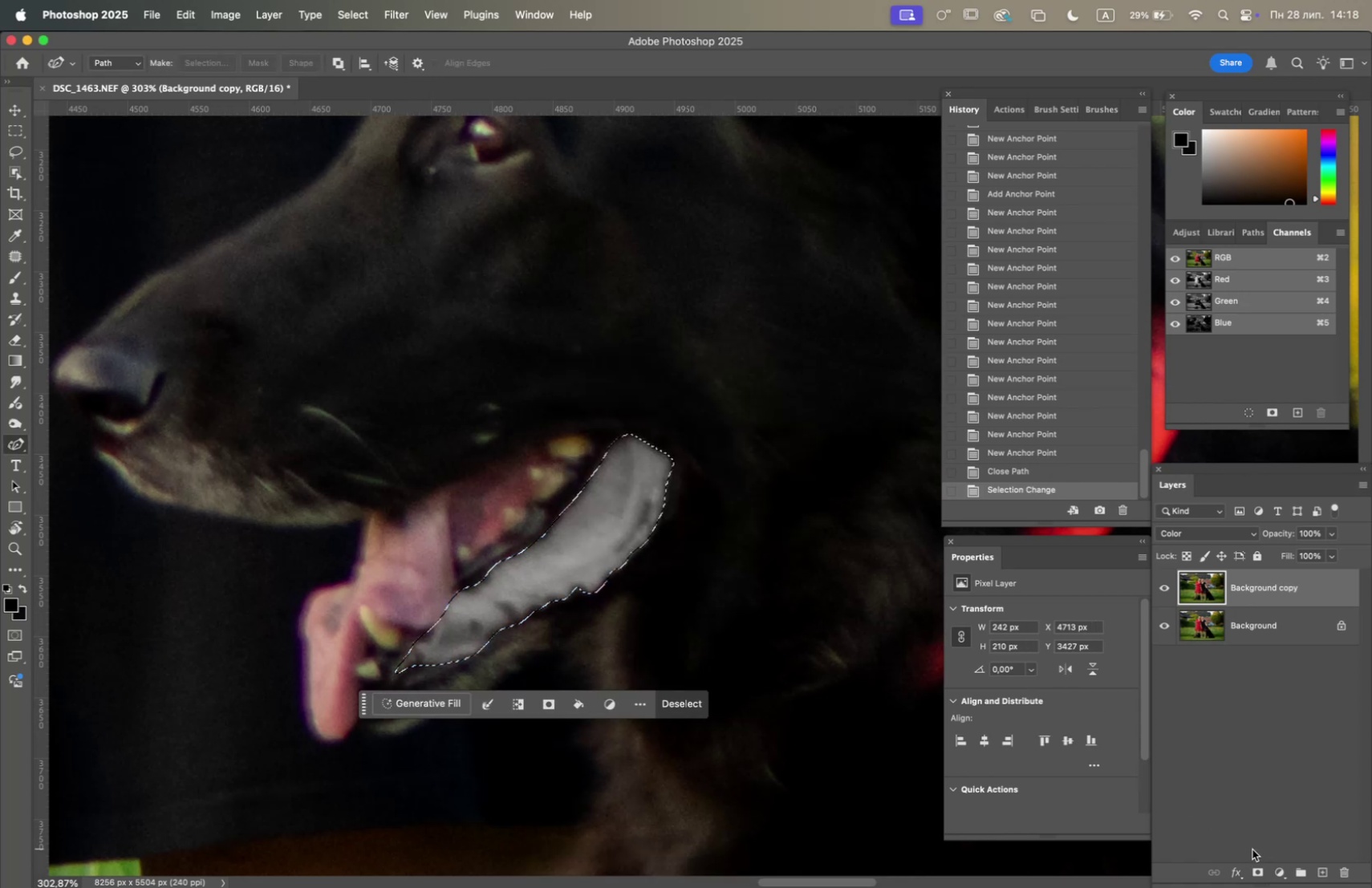 
left_click([1277, 867])
 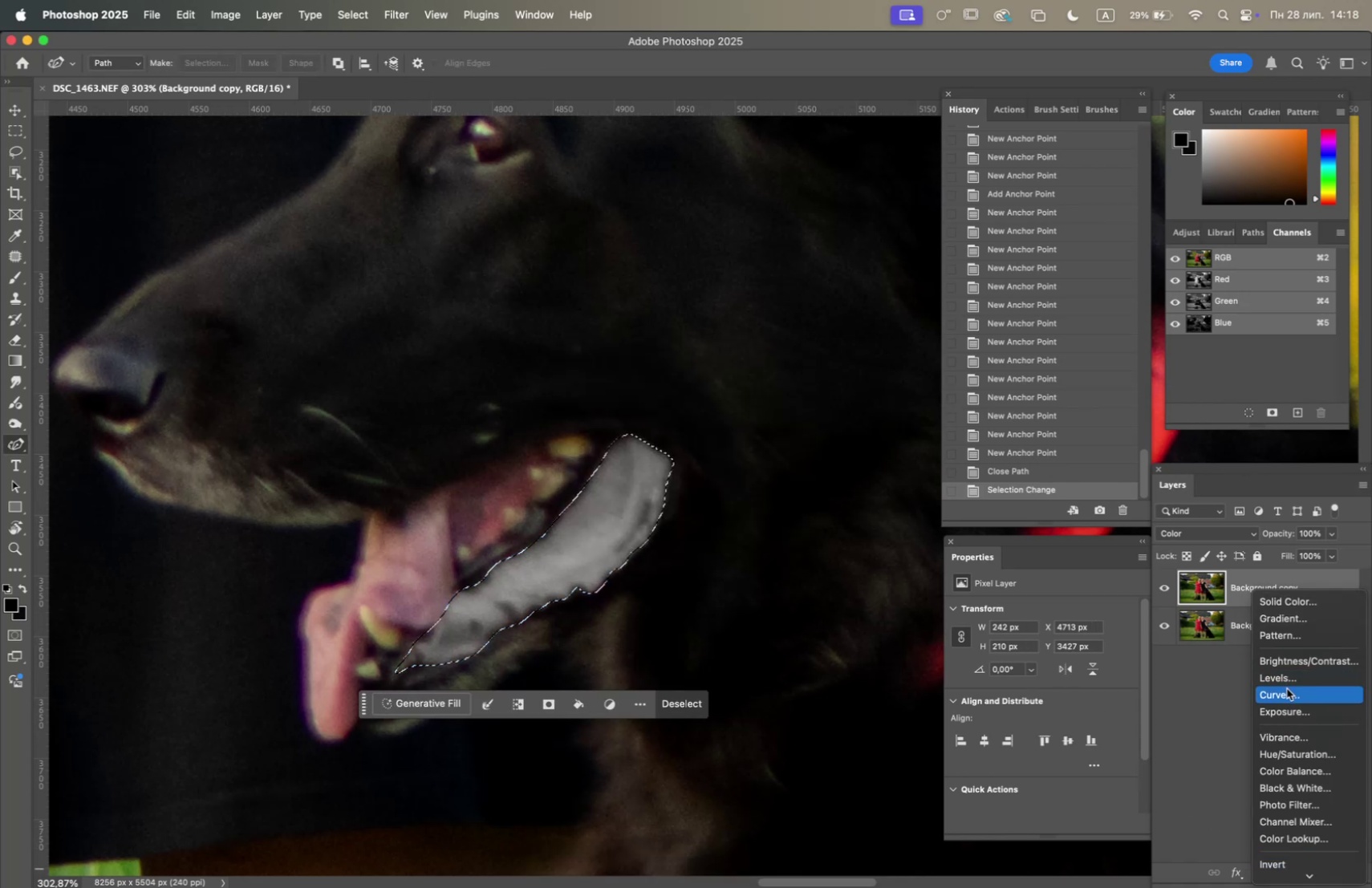 
left_click([1287, 687])
 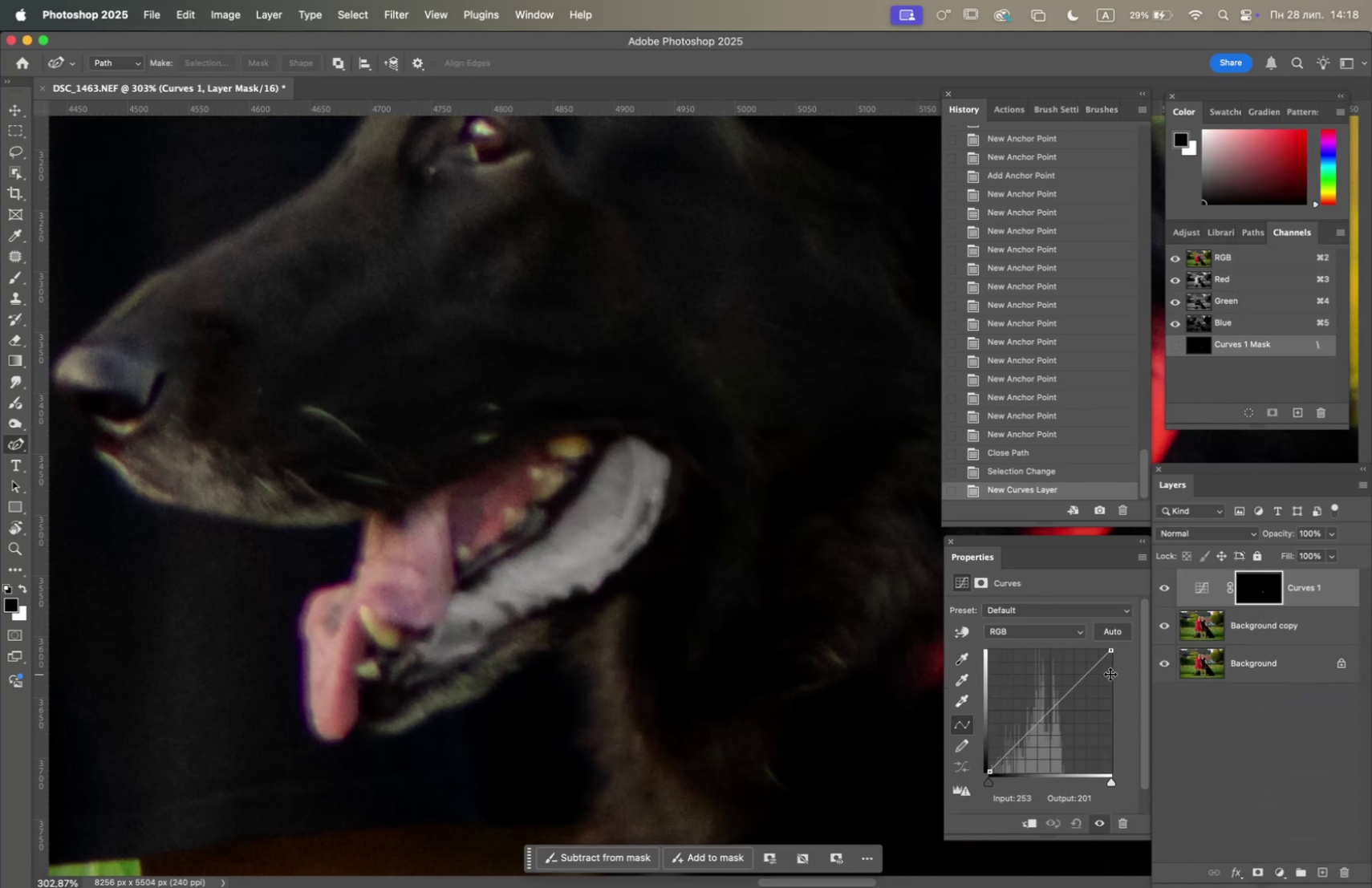 
left_click_drag(start_coordinate=[1022, 741], to_coordinate=[1033, 757])
 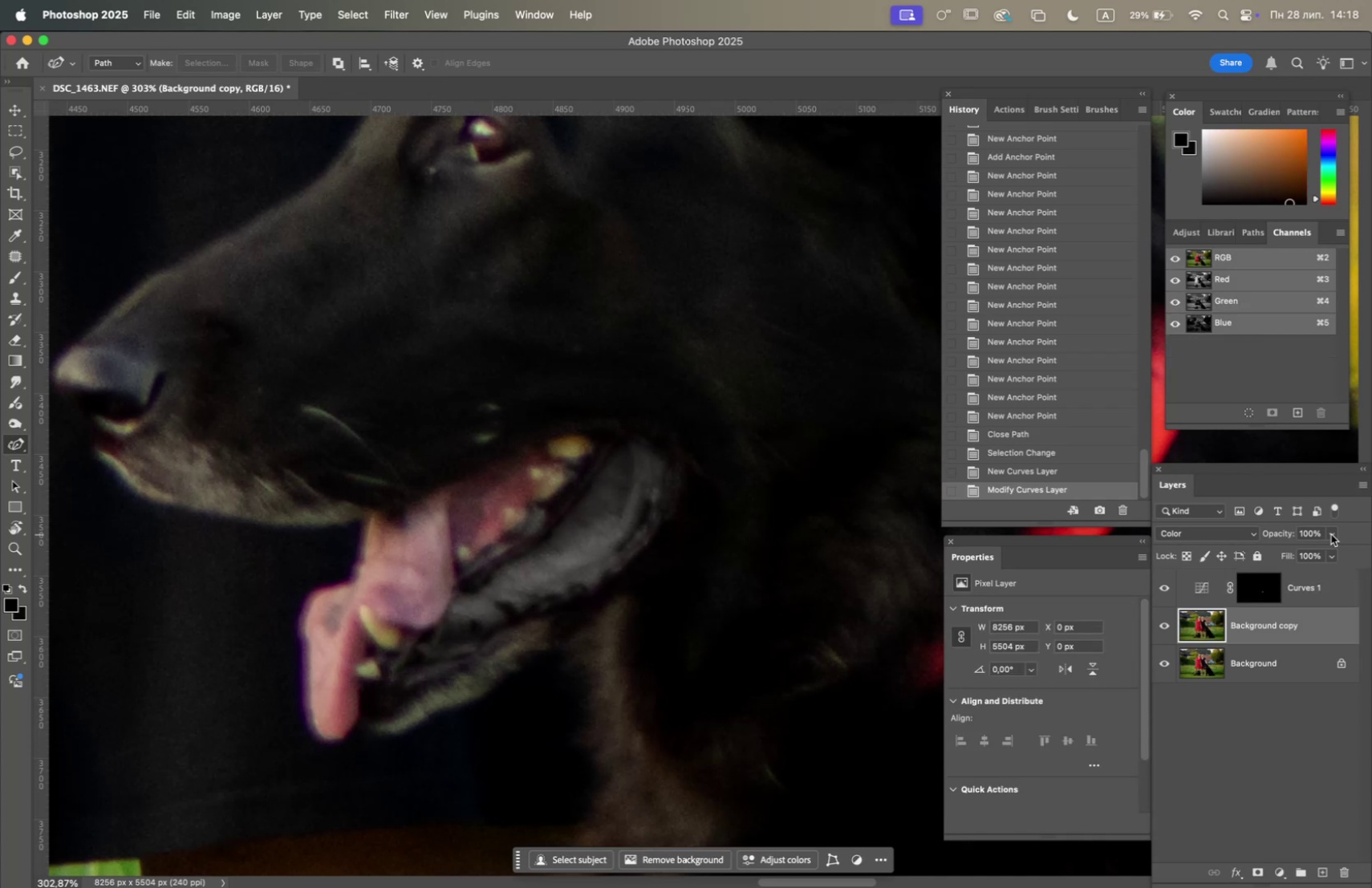 
left_click([1318, 550])
 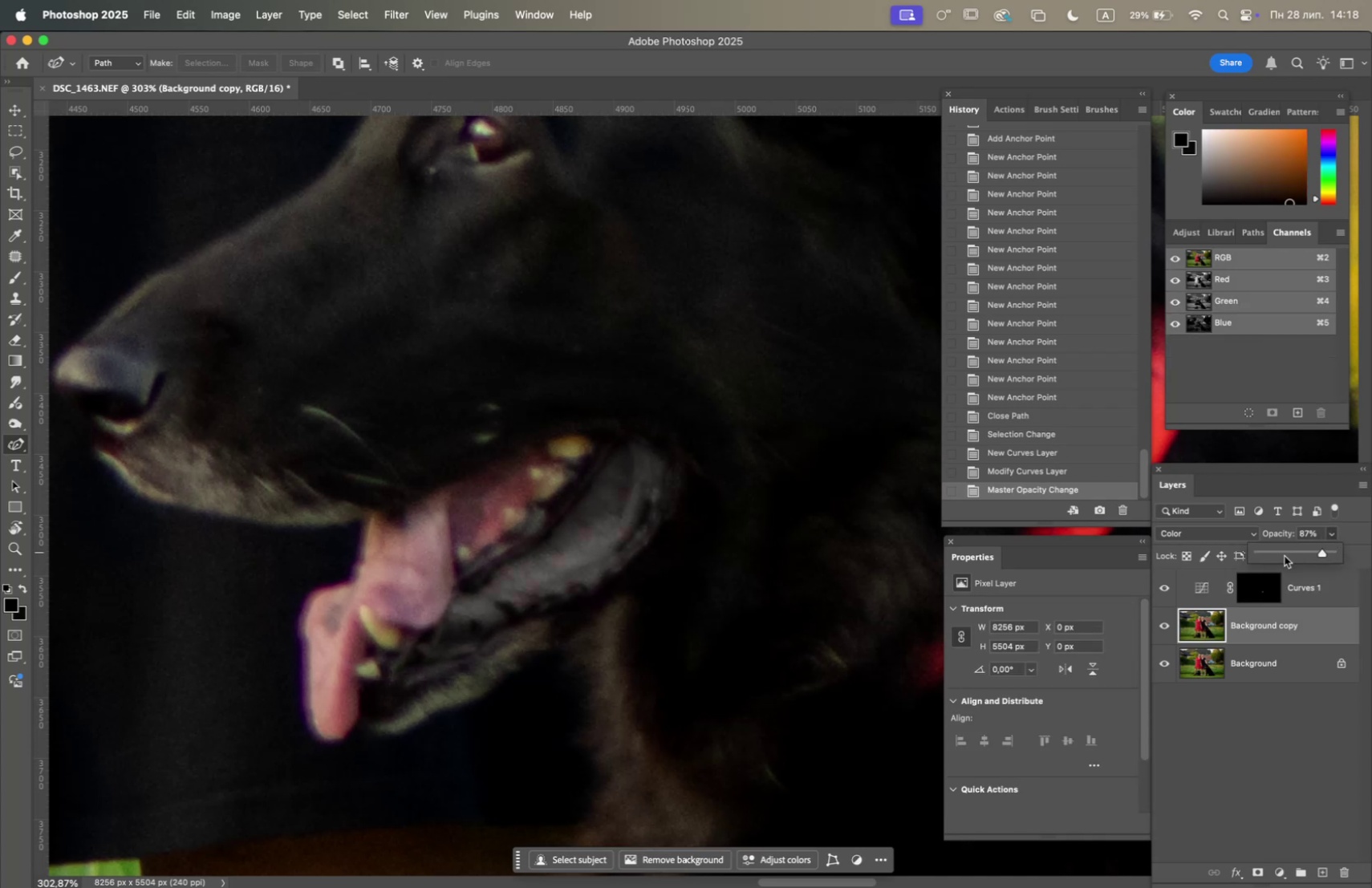 
hold_key(key=OptionLeft, duration=3.9)
scroll: coordinate [708, 641], scroll_direction: down, amount: 13.0
 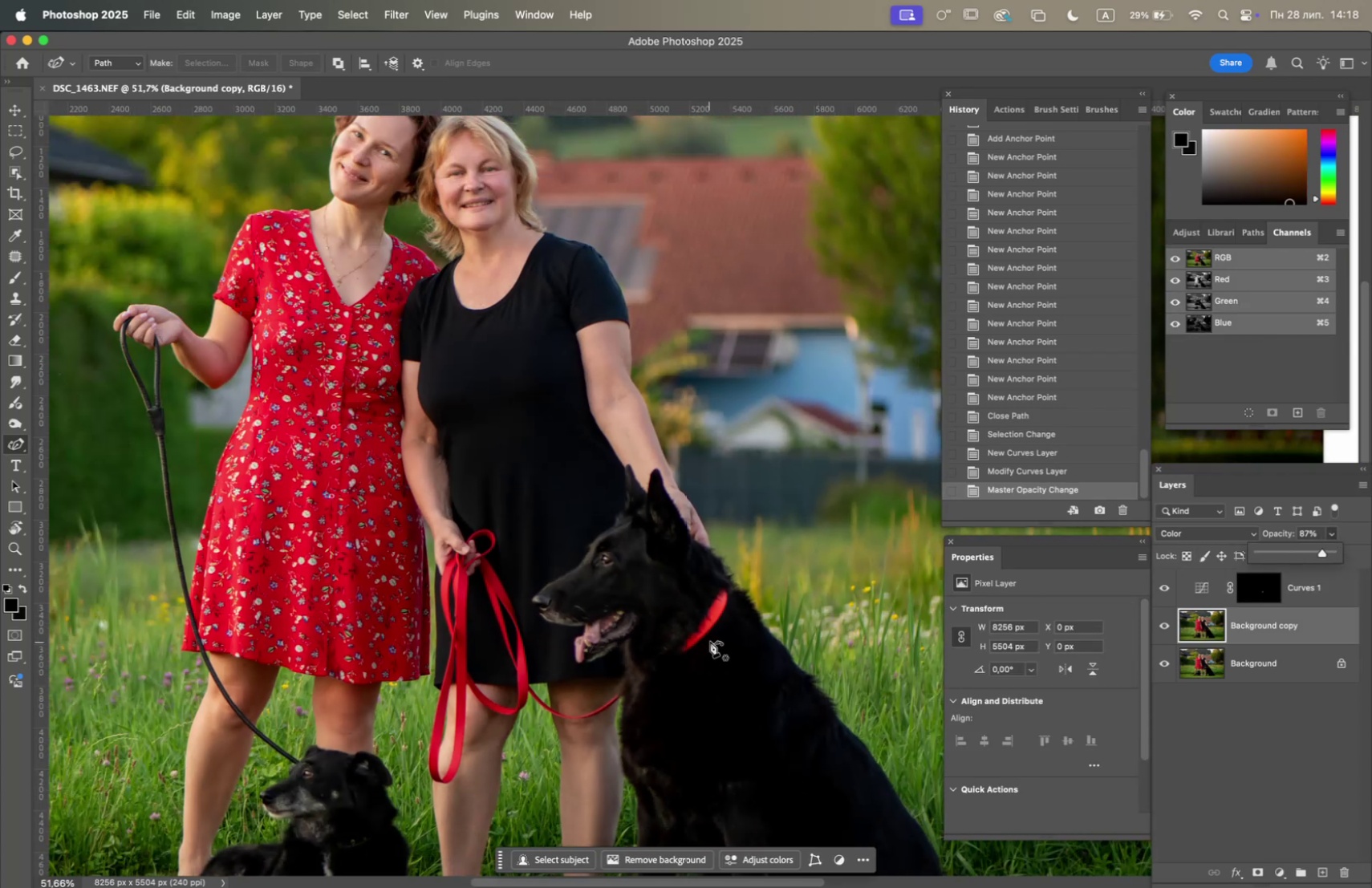 
scroll: coordinate [718, 663], scroll_direction: up, amount: 6.0
 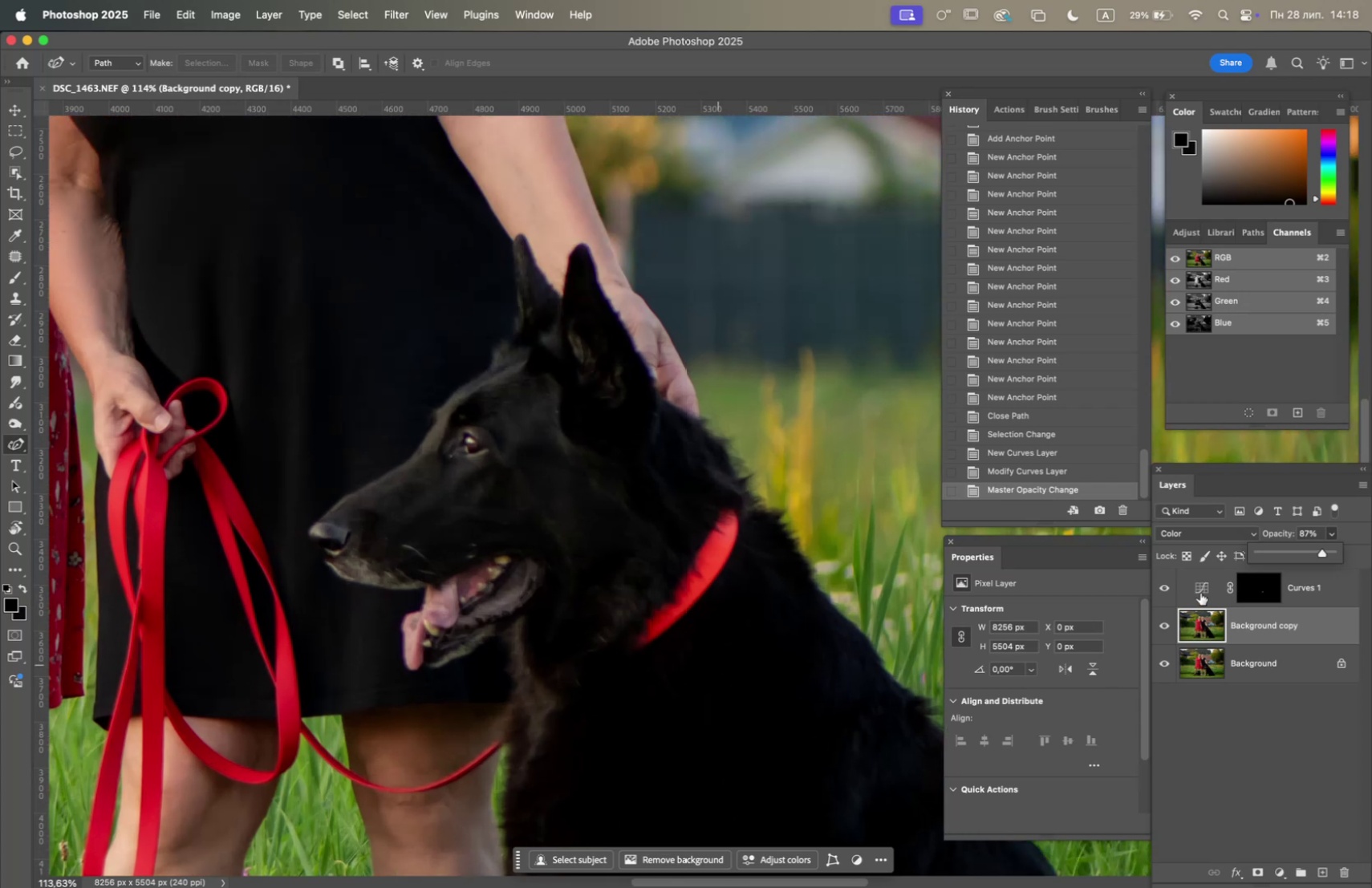 
left_click([1200, 589])
 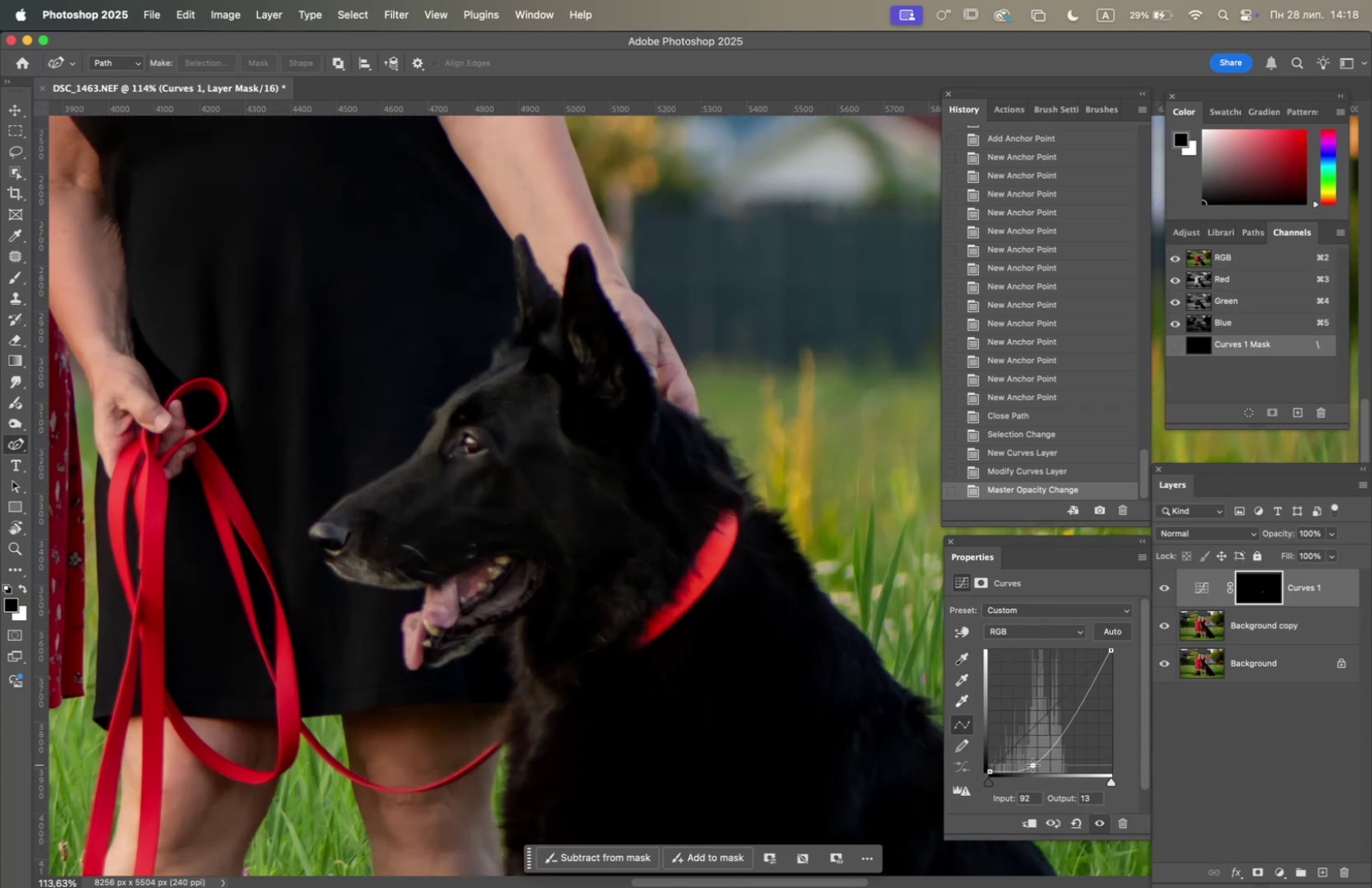 
wait(5.3)
 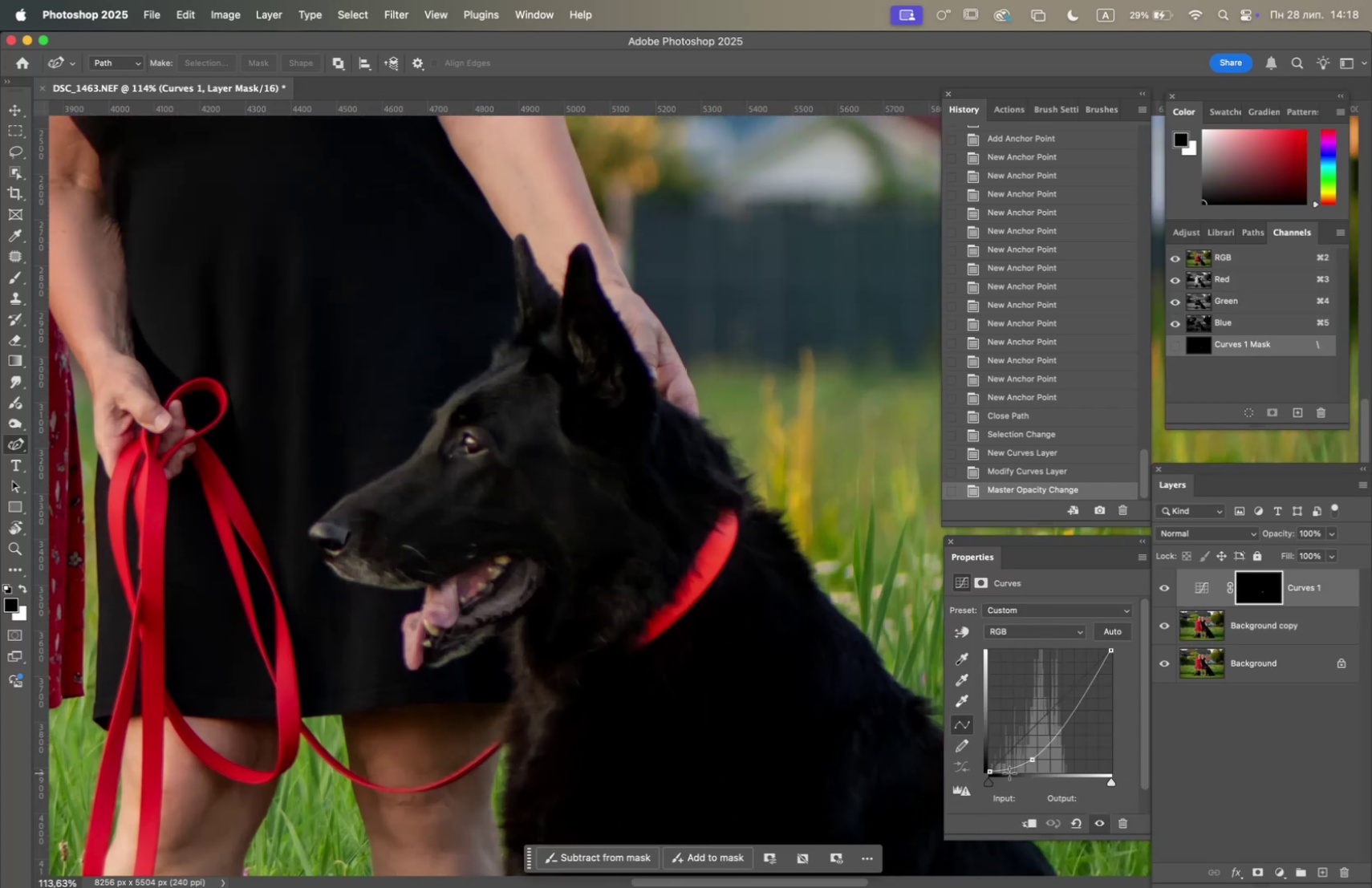 
hold_key(key=OptionLeft, duration=3.22)
scroll: coordinate [696, 667], scroll_direction: down, amount: 3.0
 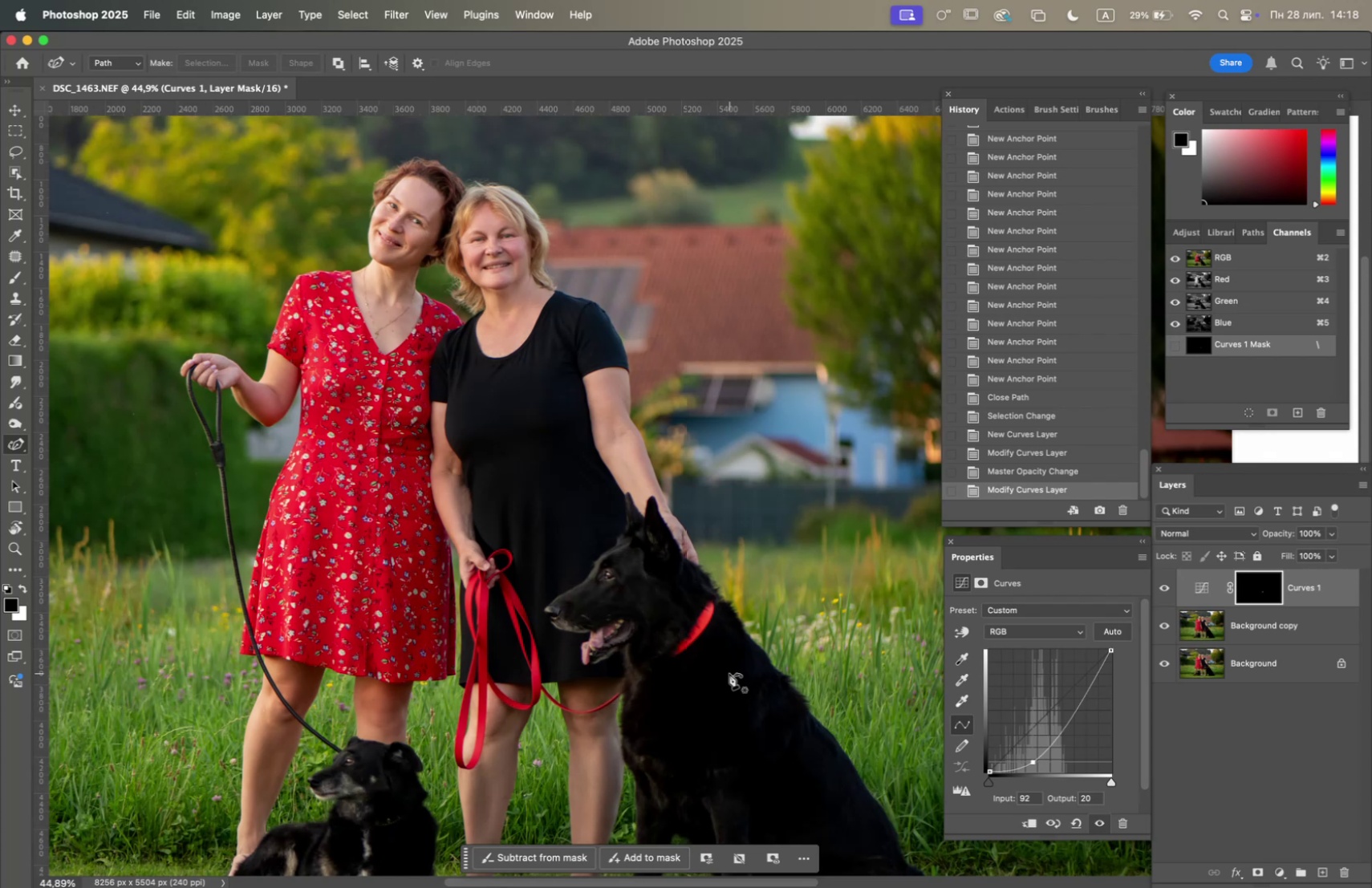 
hold_key(key=OptionLeft, duration=1.83)
left_click([1166, 660])
 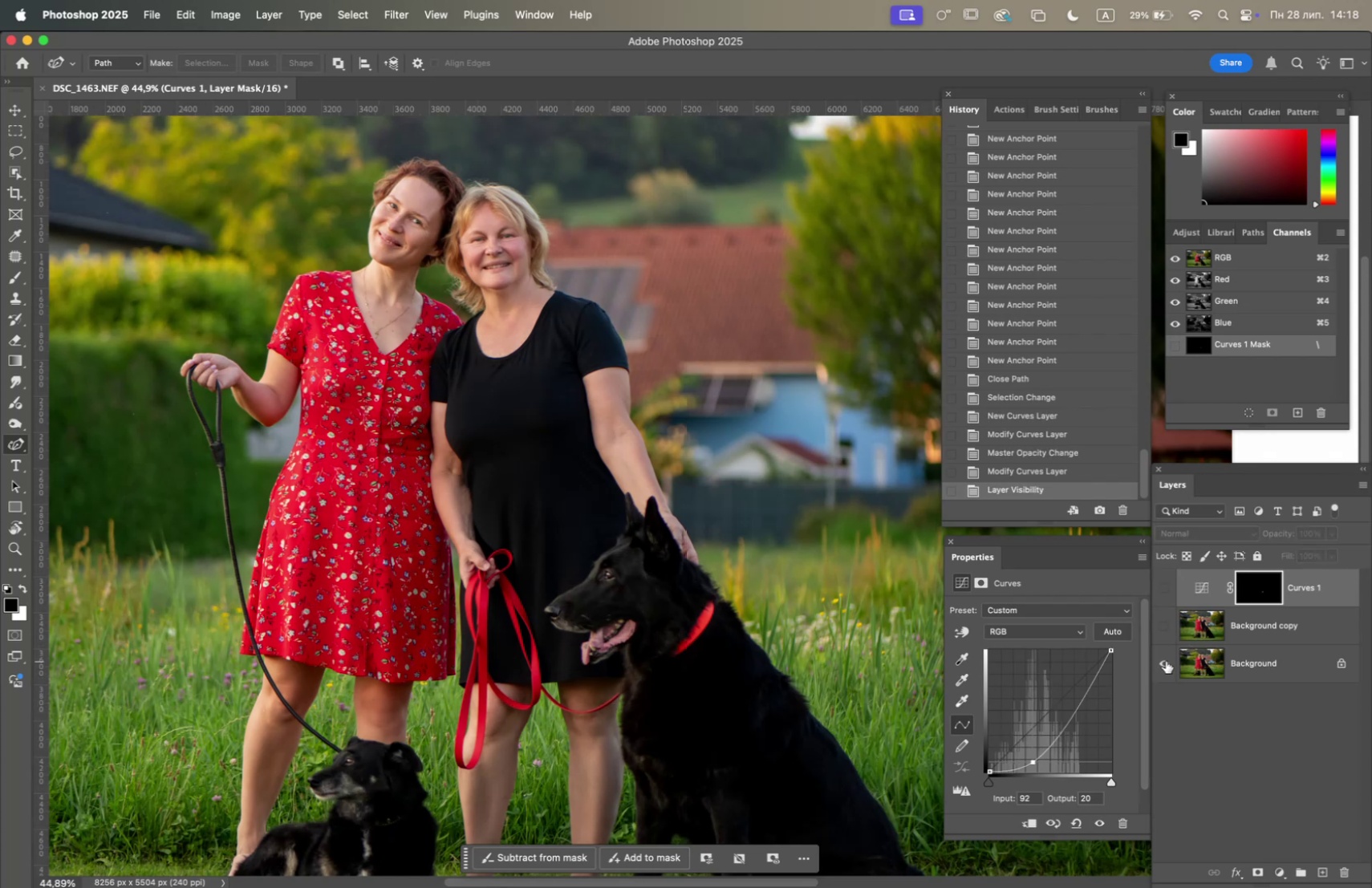 
left_click([1166, 660])
 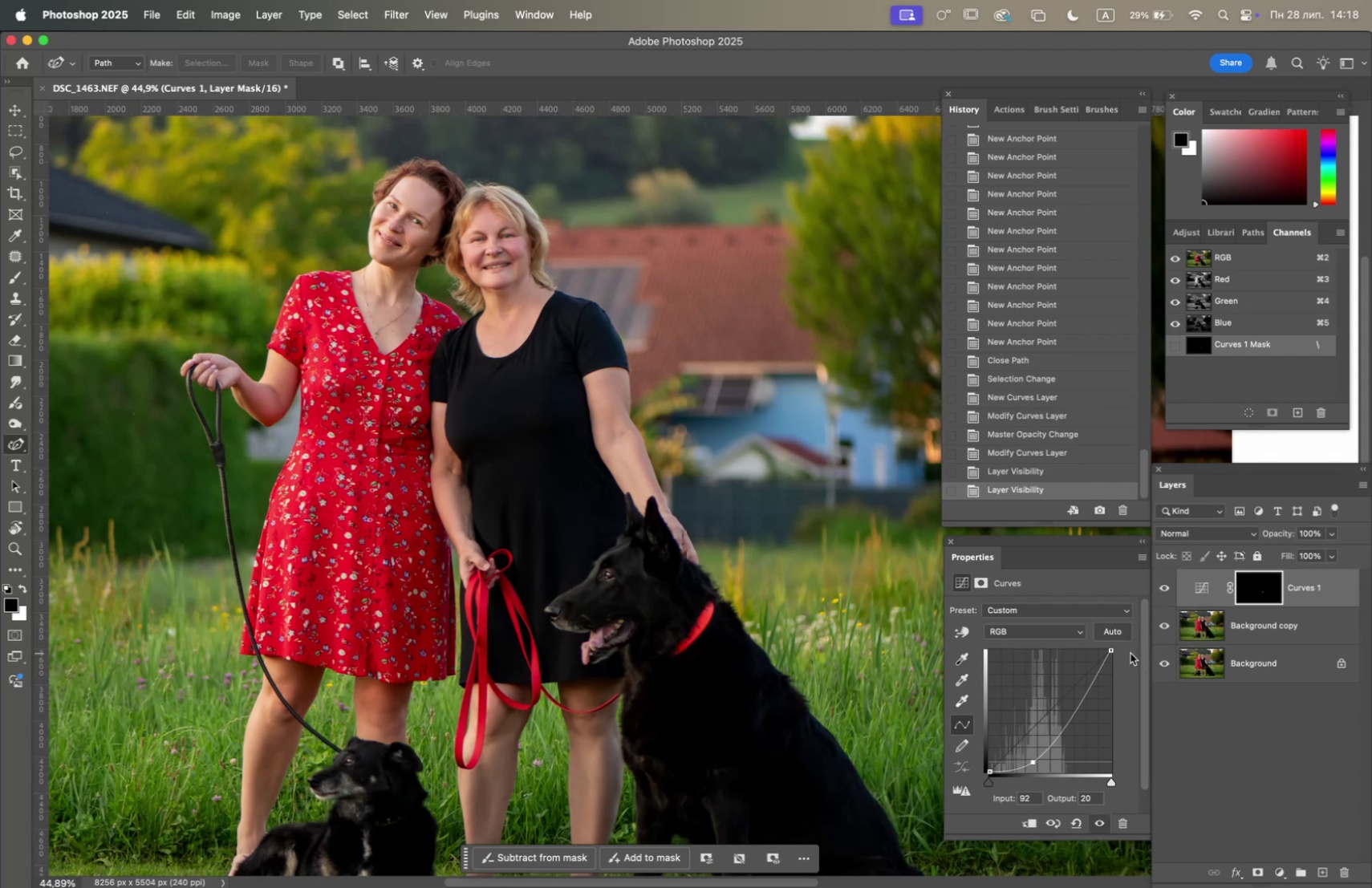 
hold_key(key=OptionLeft, duration=4.37)
 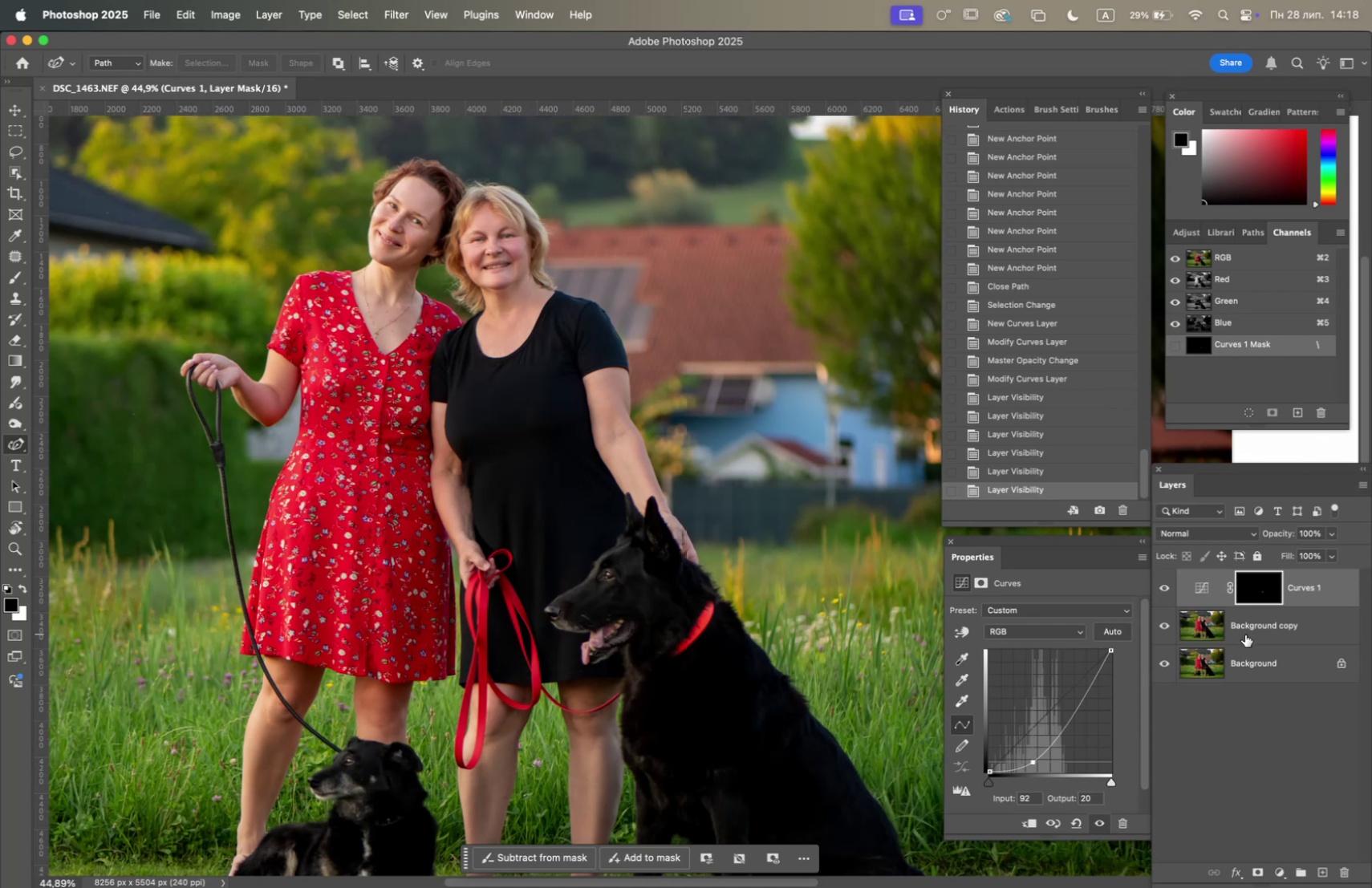 
right_click([1265, 663])
 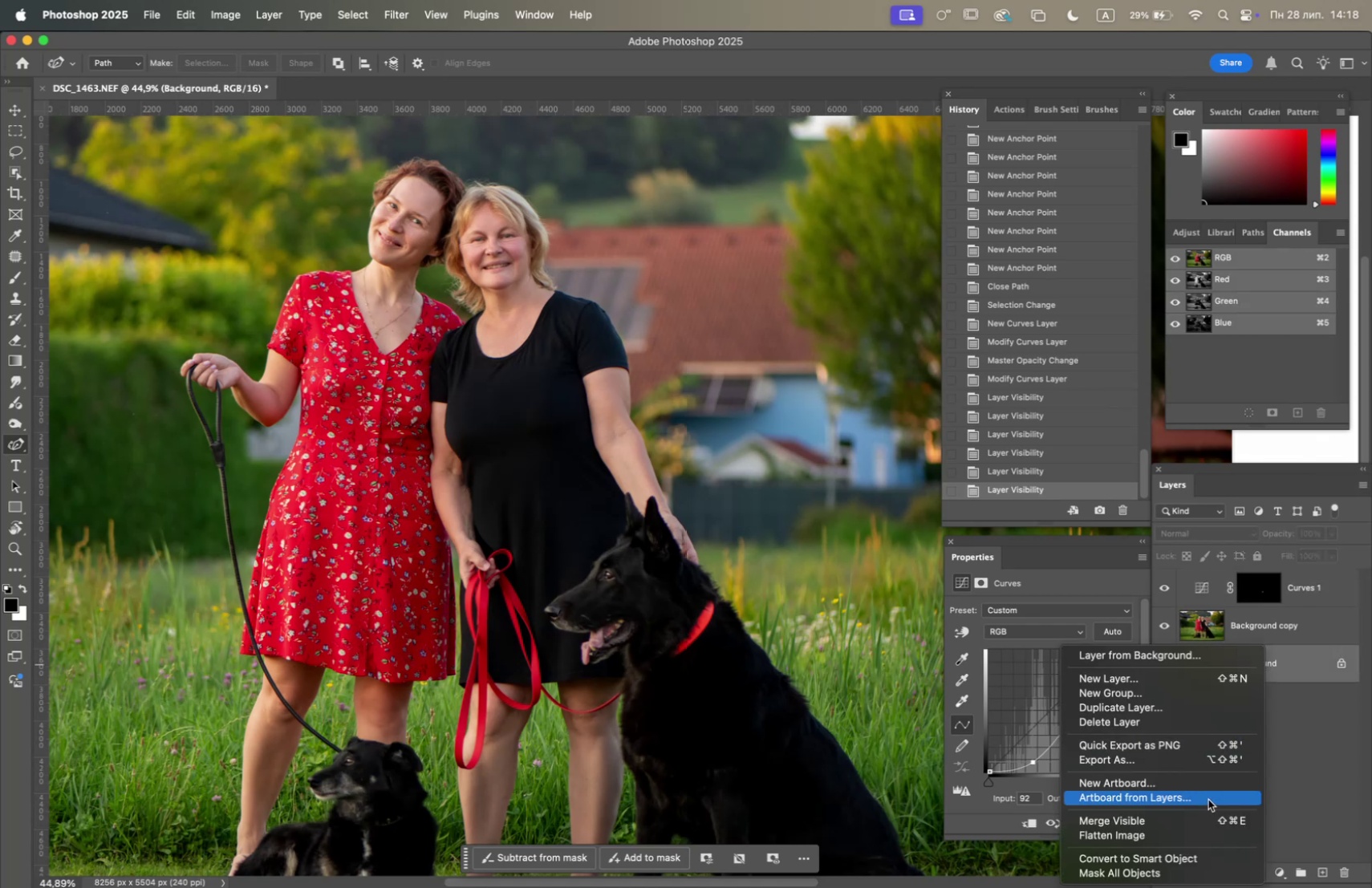 
left_click([1193, 836])
 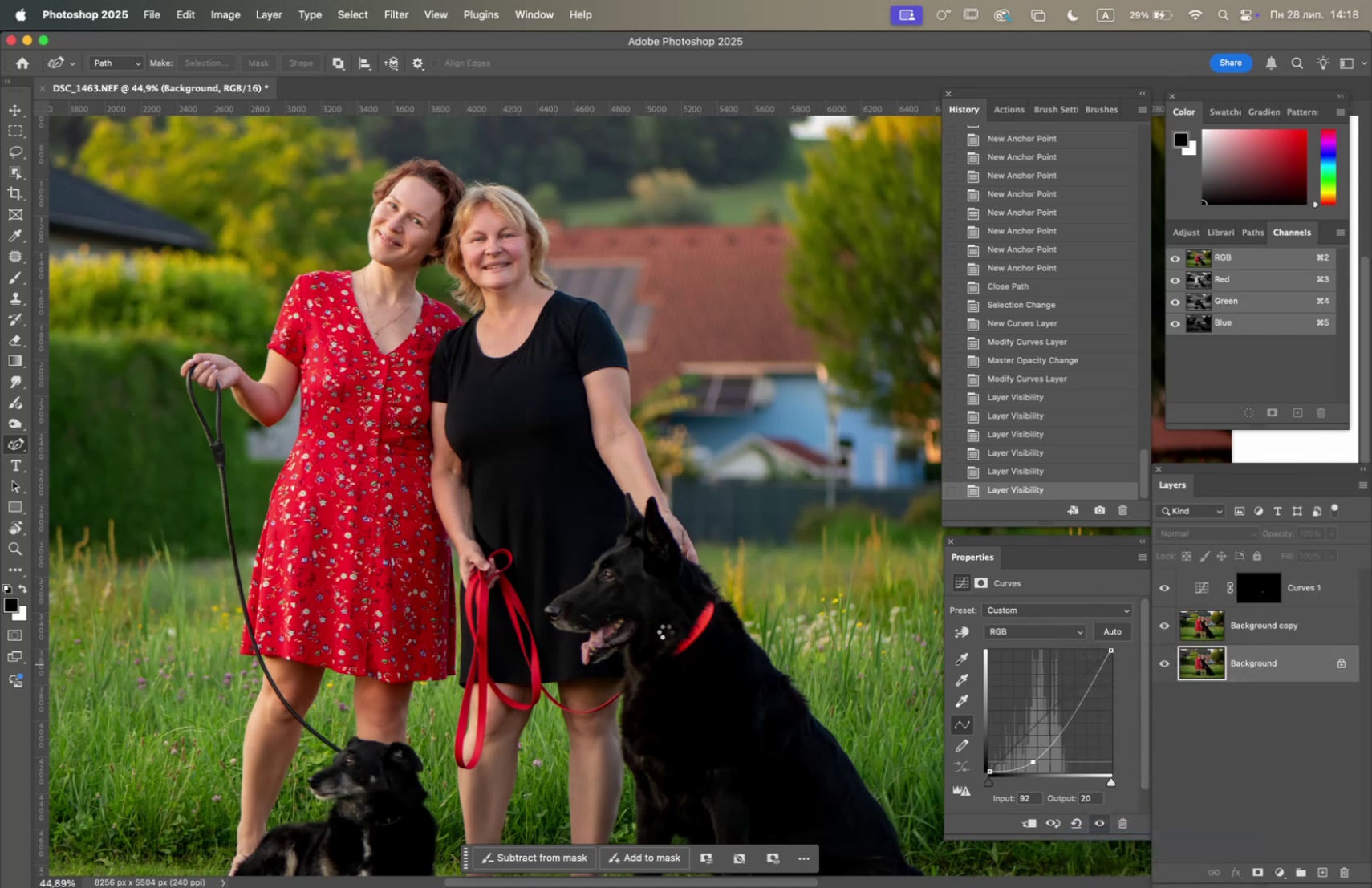 
hold_key(key=OptionLeft, duration=2.28)
scroll: coordinate [671, 625], scroll_direction: down, amount: 5.0
 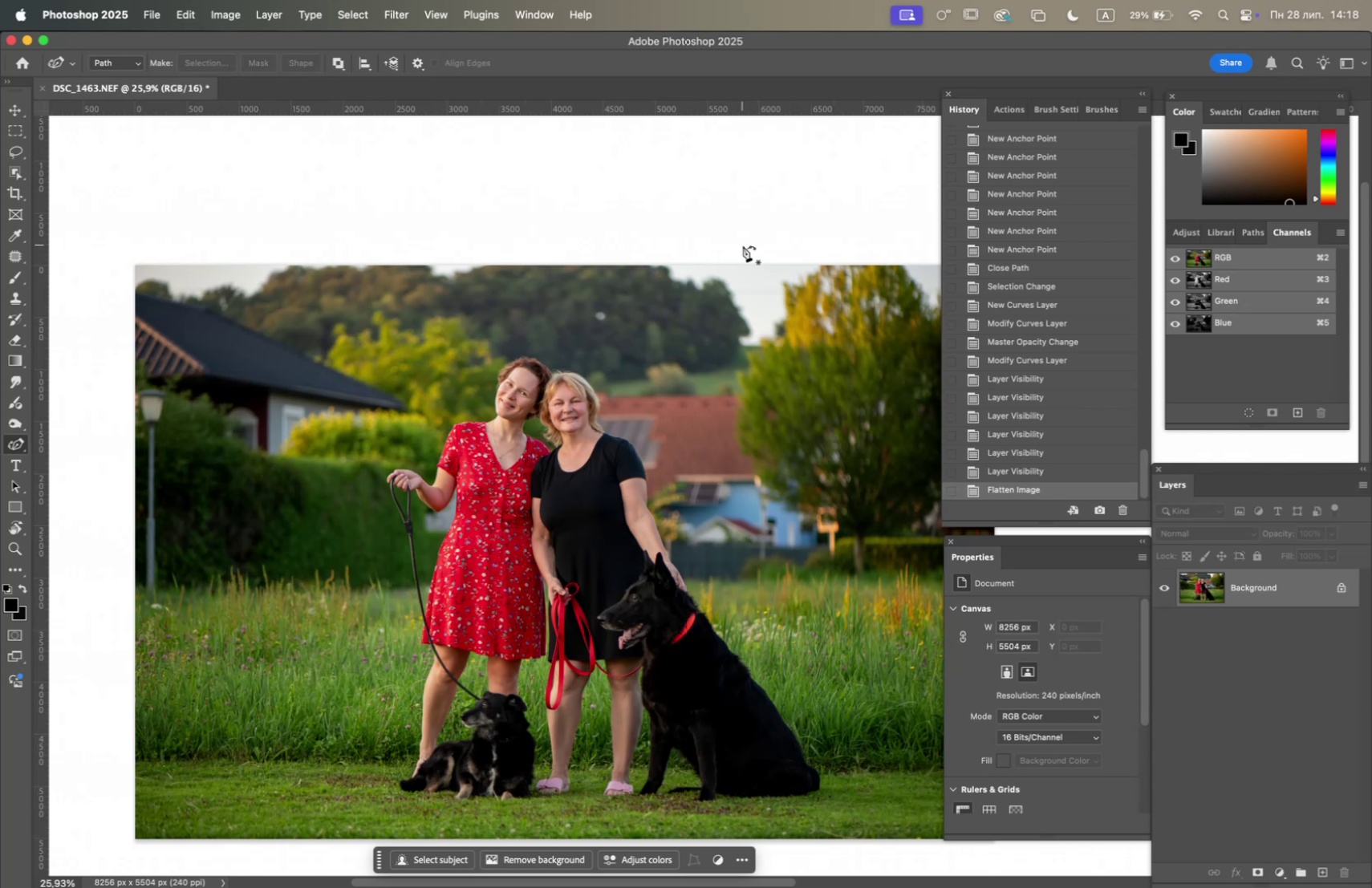 
left_click_drag(start_coordinate=[1280, 591], to_coordinate=[1321, 876])
 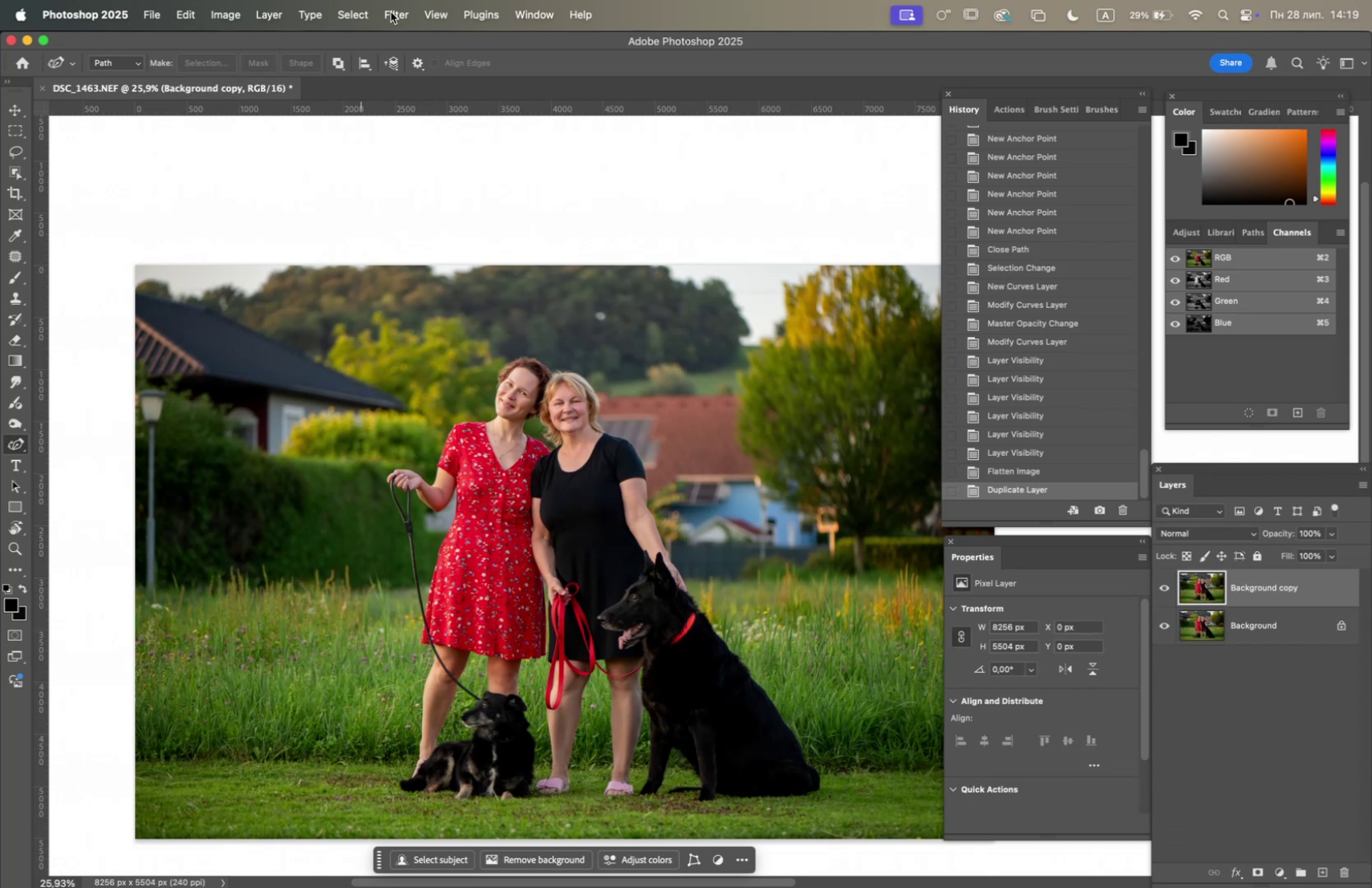 
left_click([237, 19])
 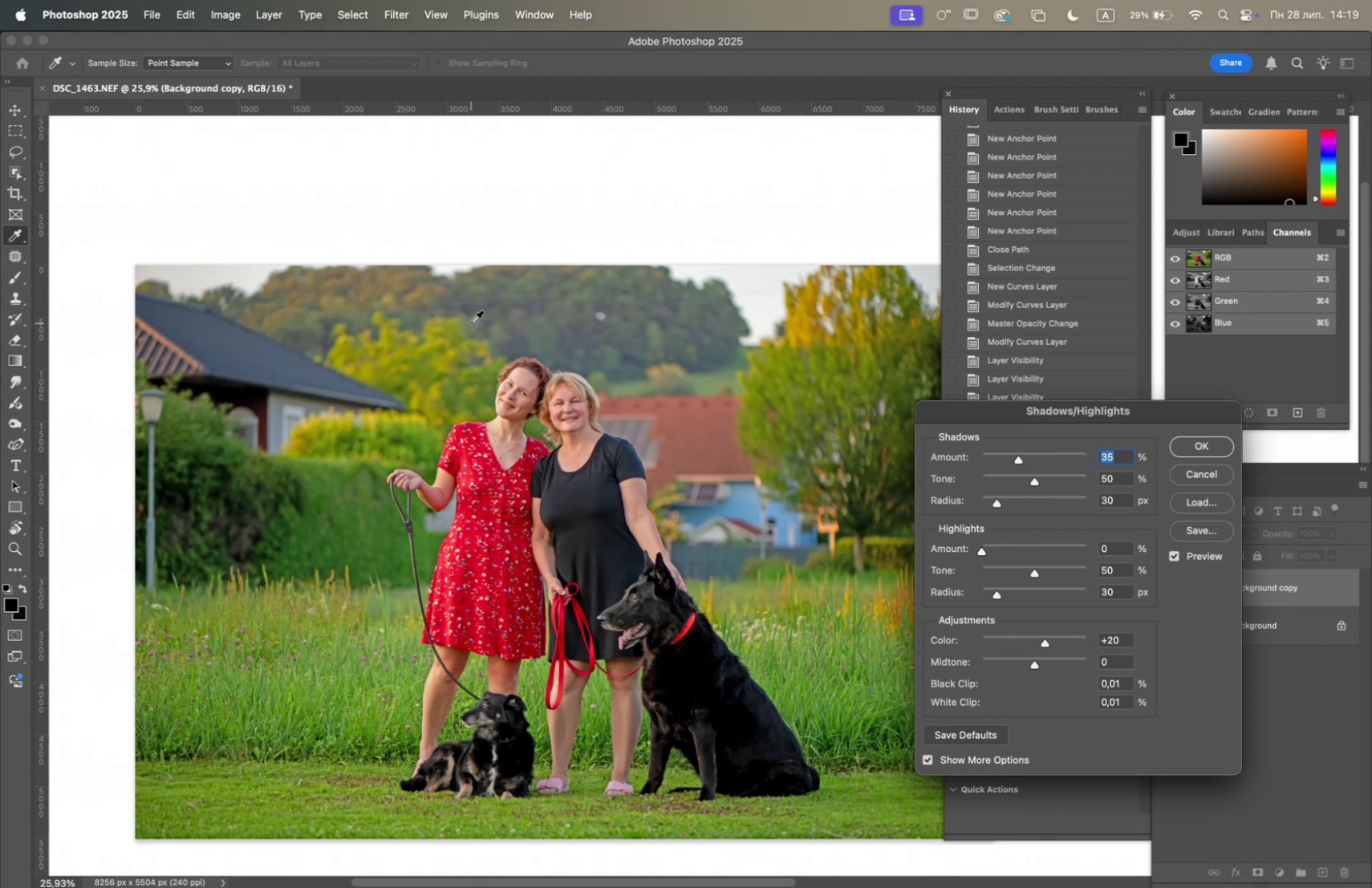 
wait(9.66)
 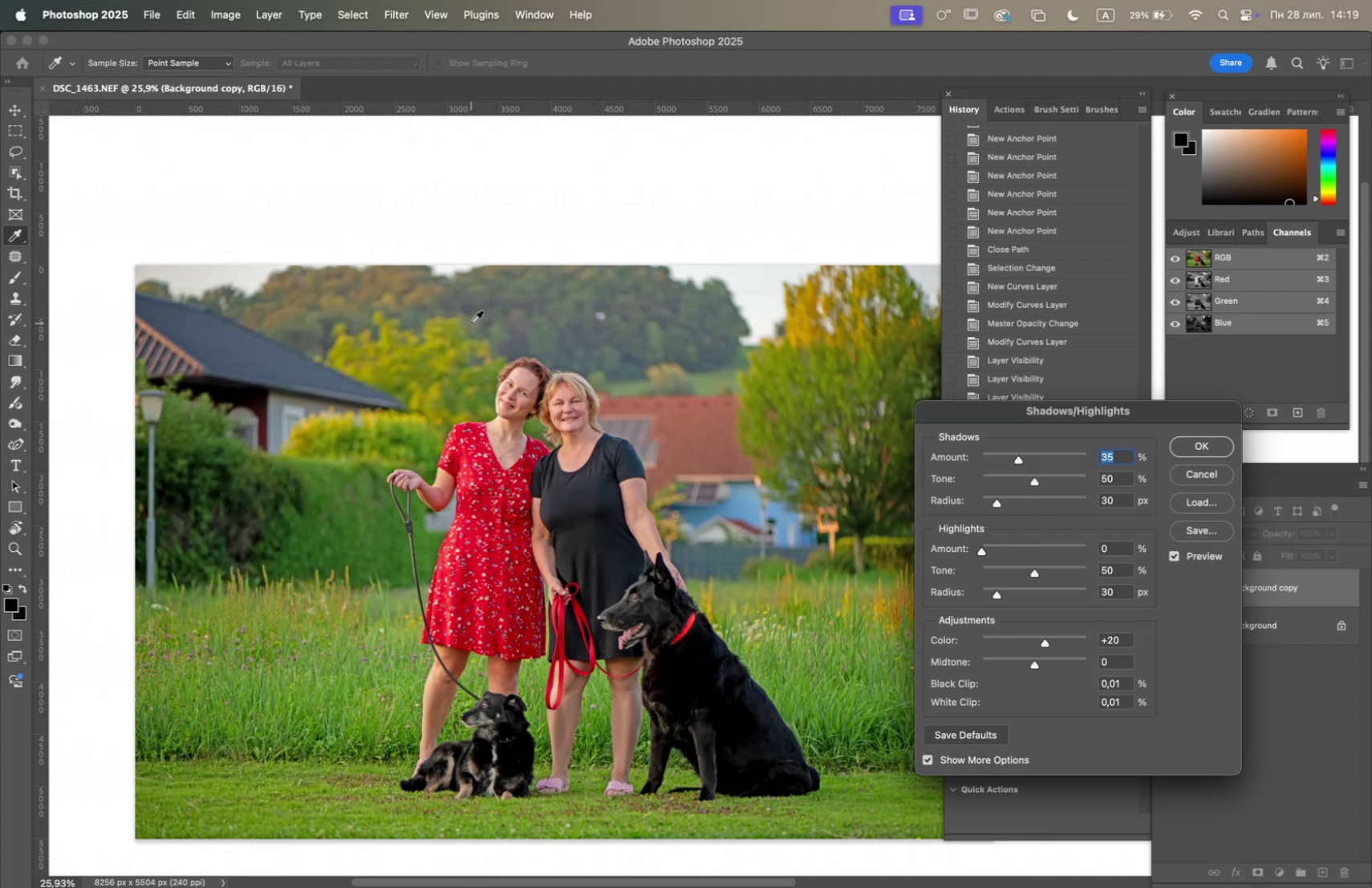 
left_click([1000, 456])
 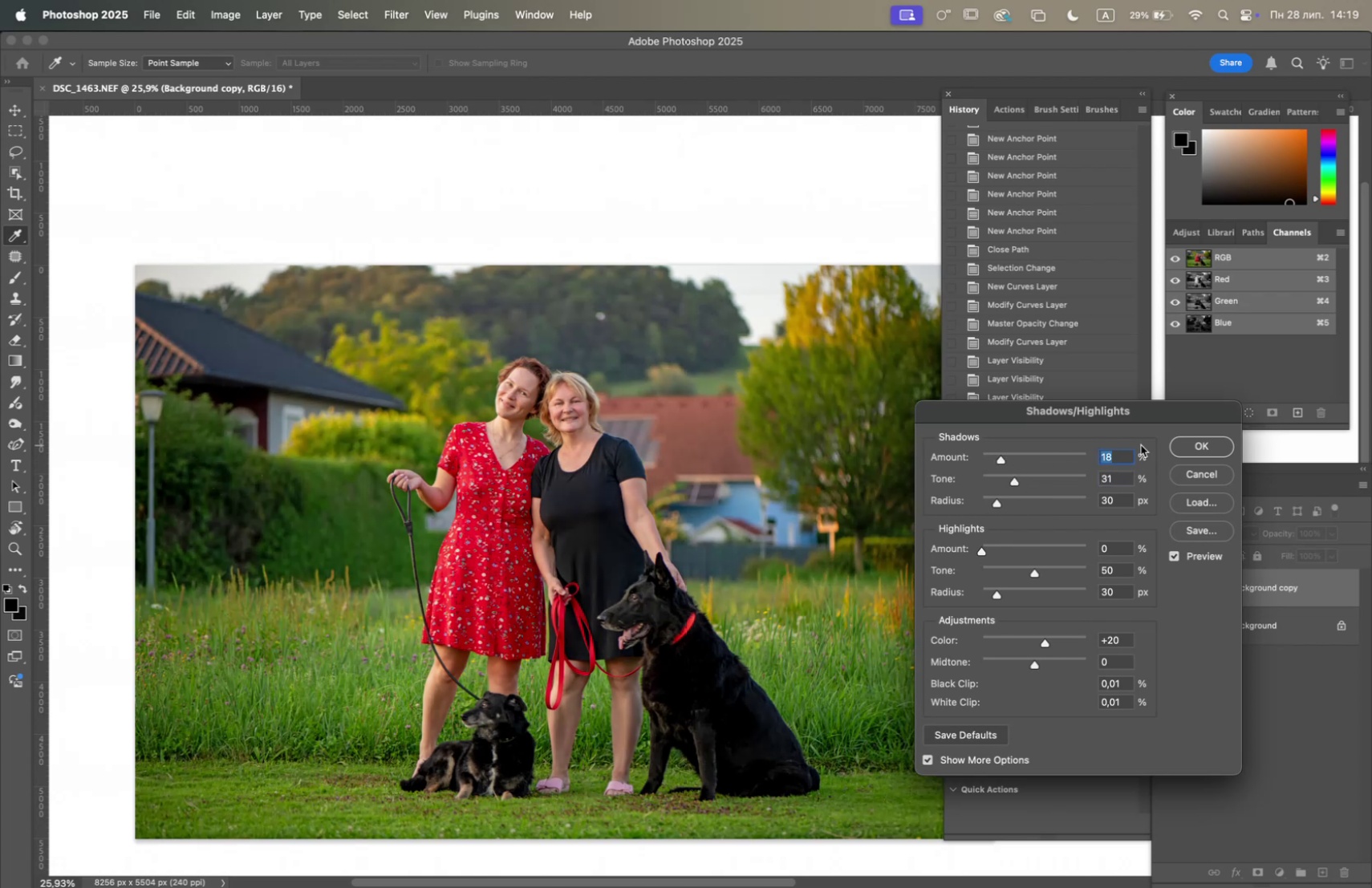 
left_click([1206, 448])
 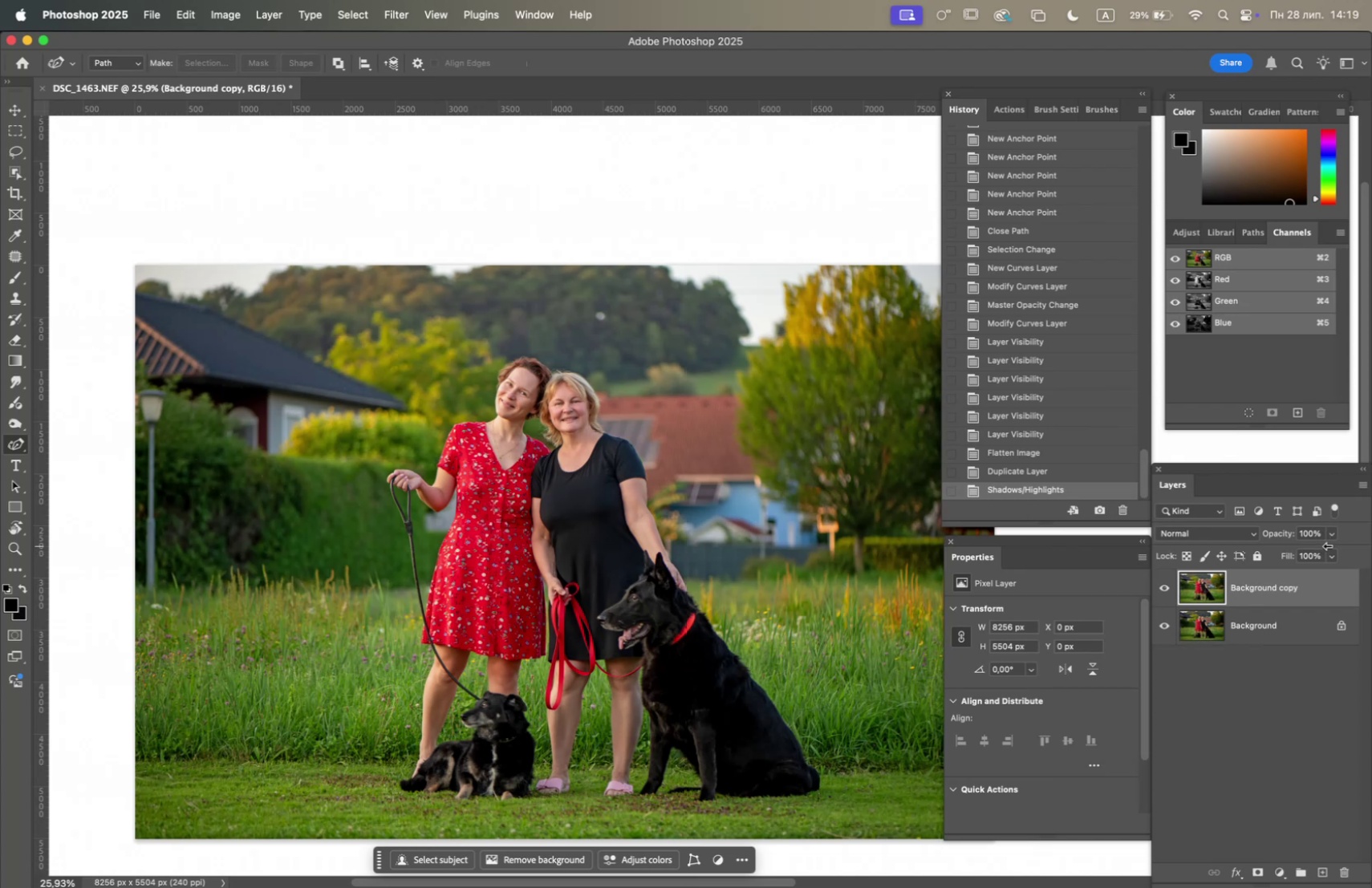 
left_click([1331, 535])
 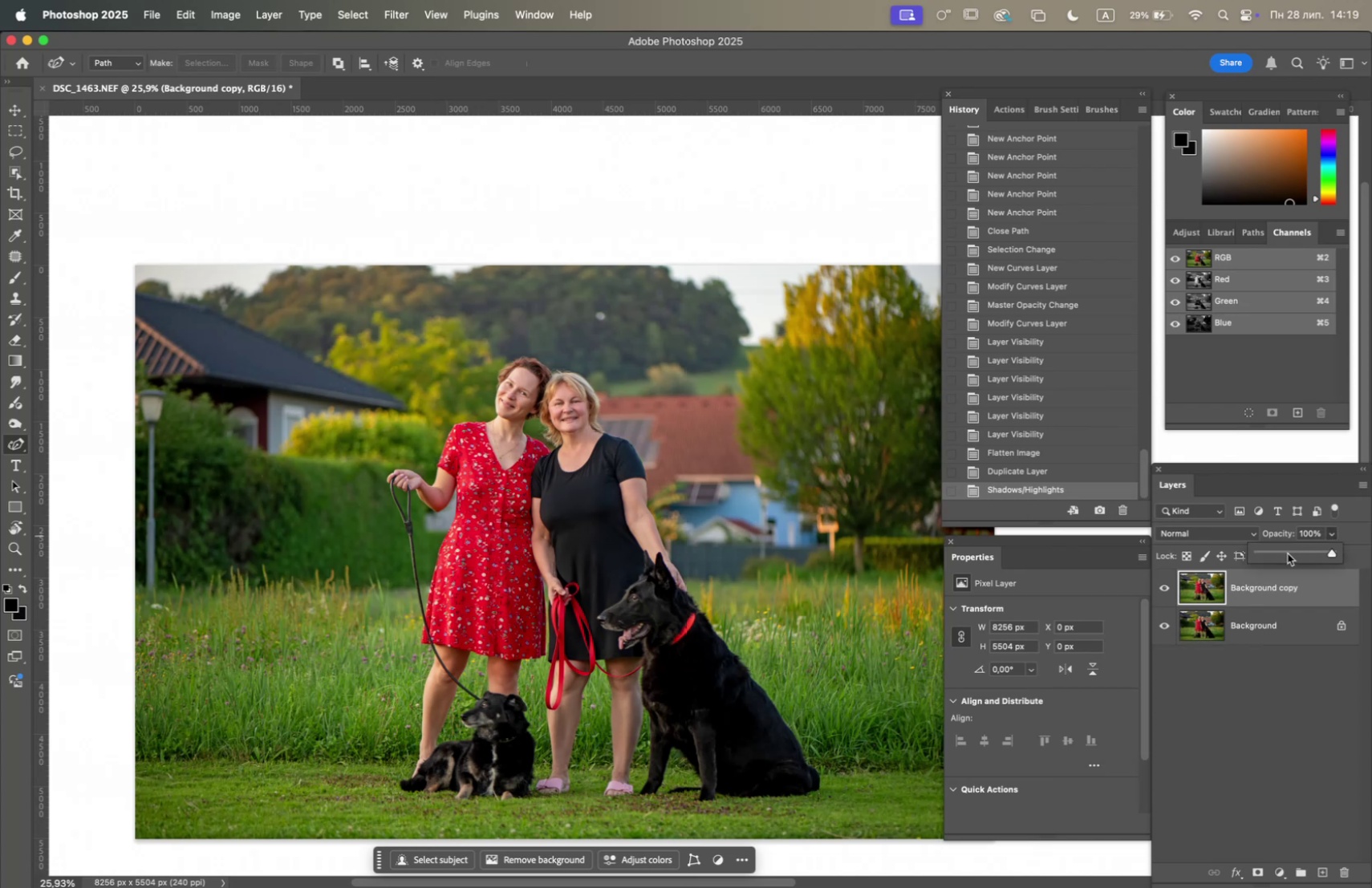 
left_click([1283, 553])
 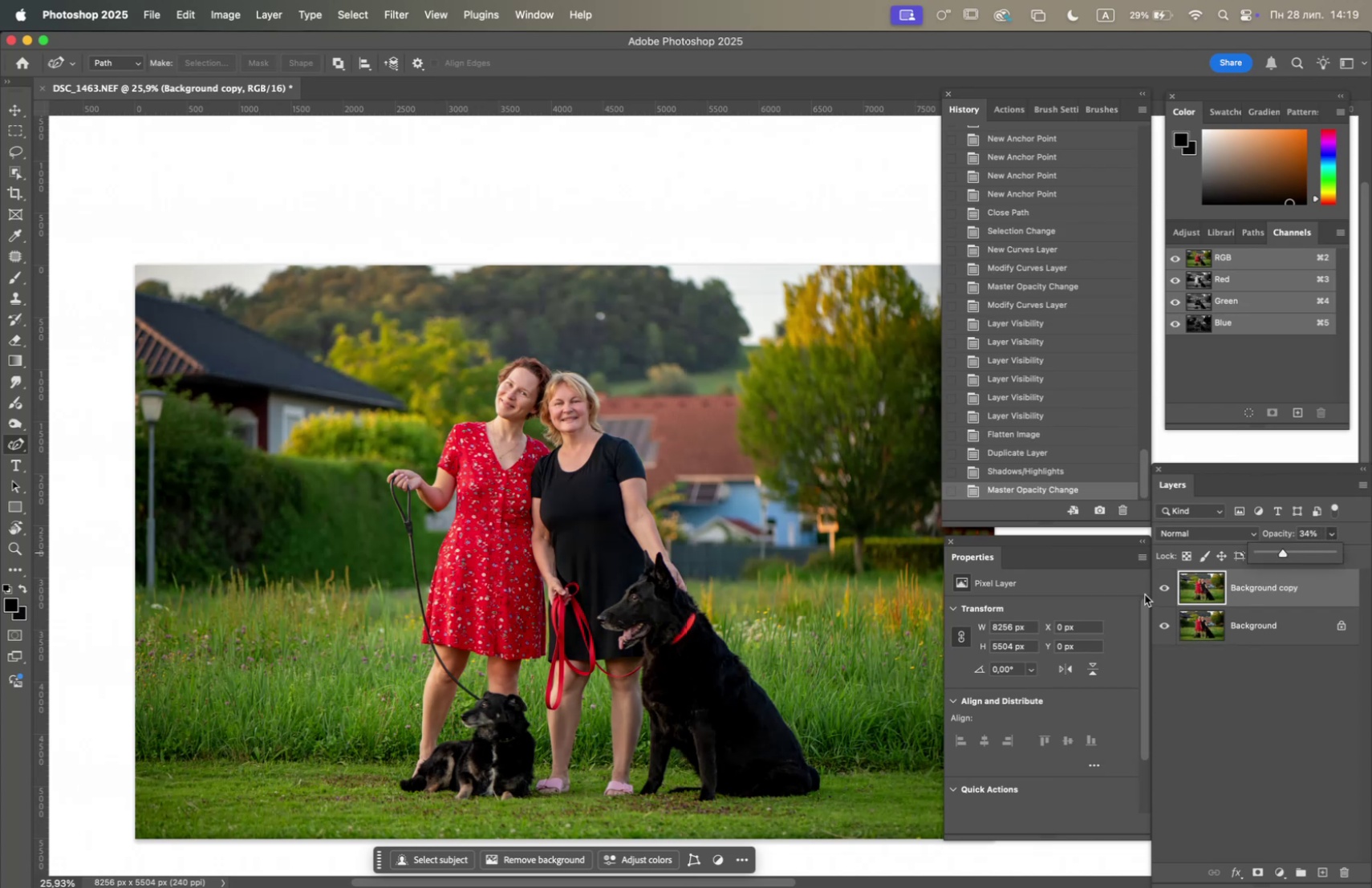 
left_click([1166, 584])
 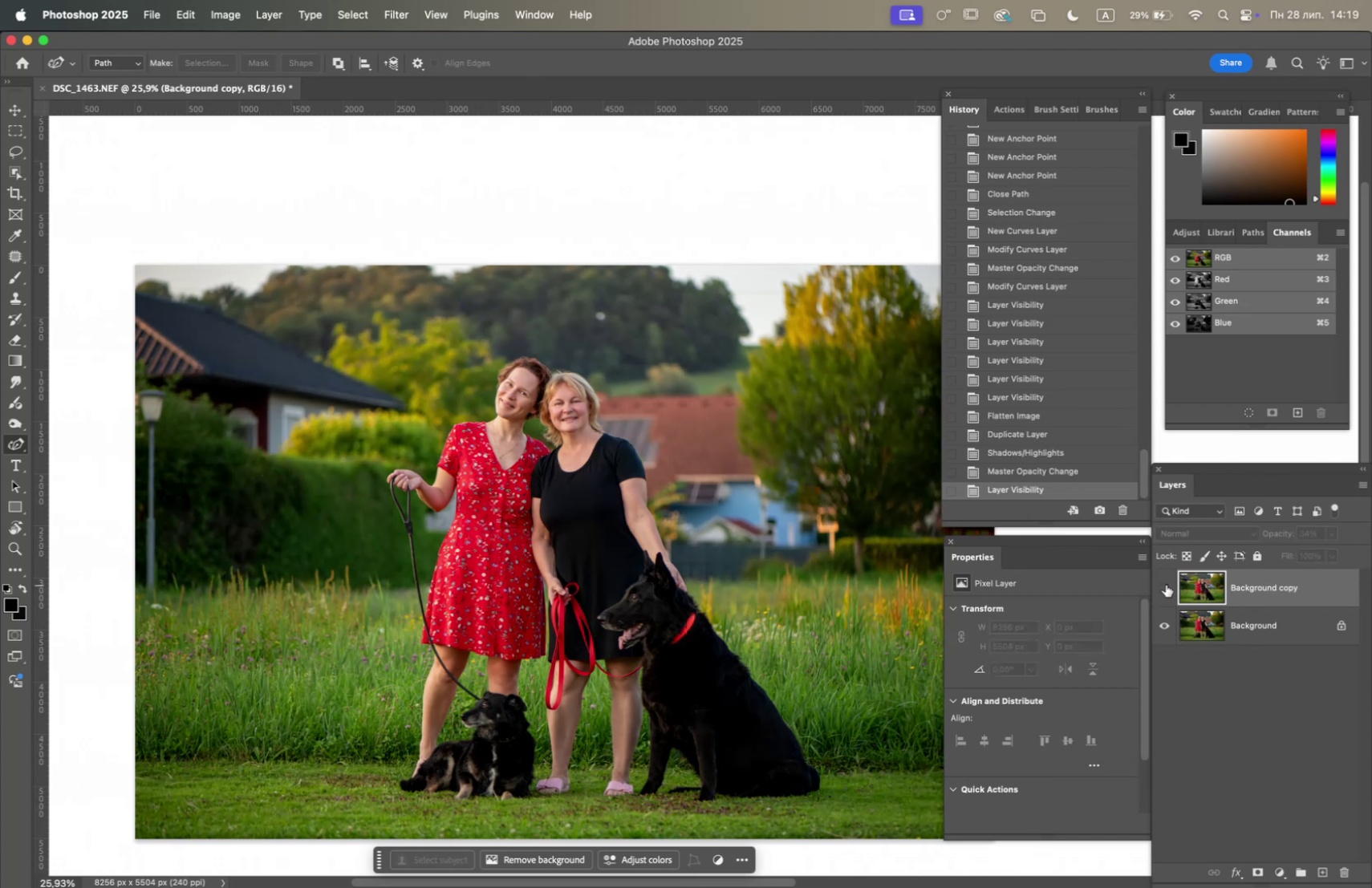 
left_click([1166, 584])
 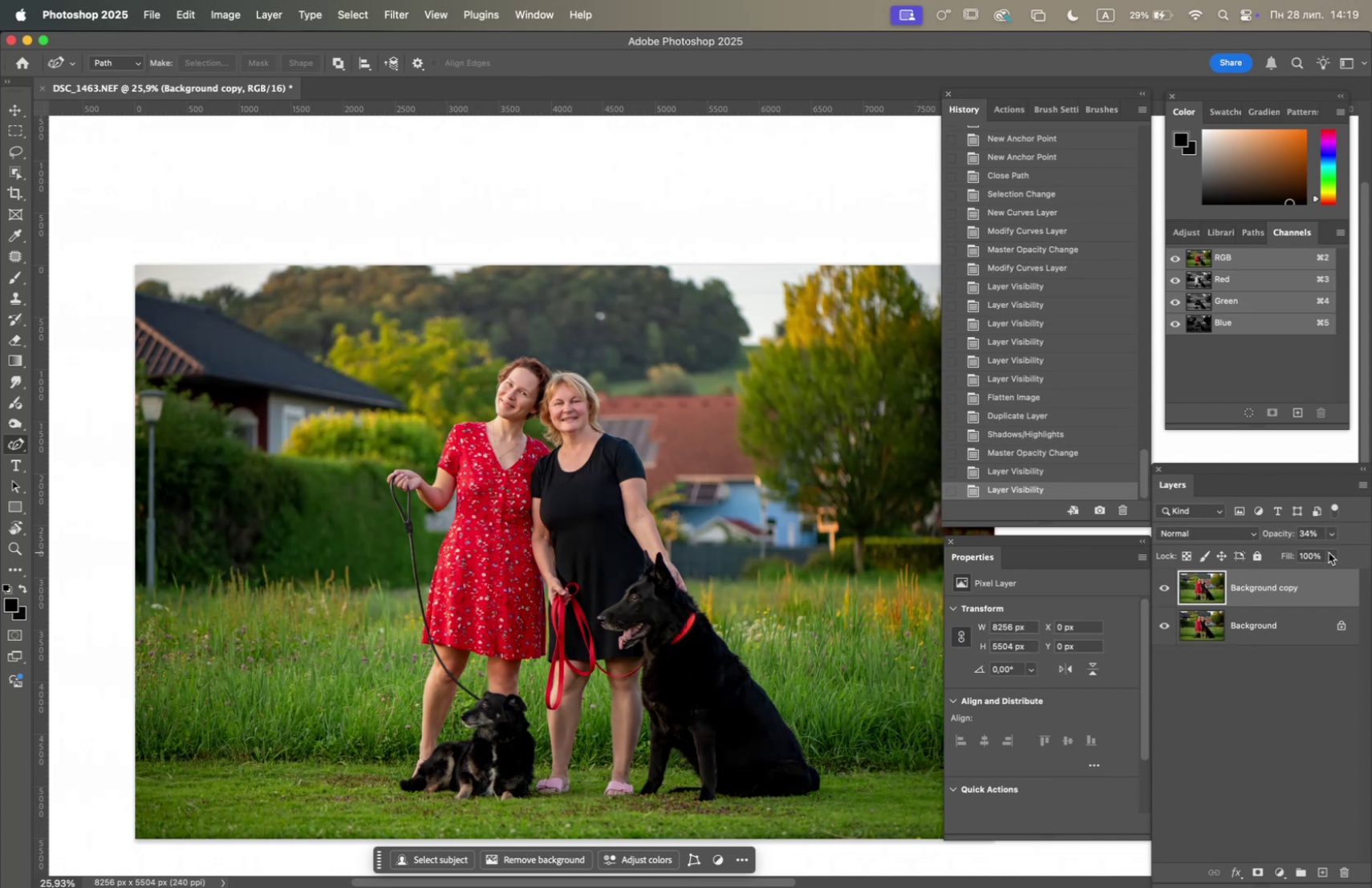 
left_click([1330, 536])
 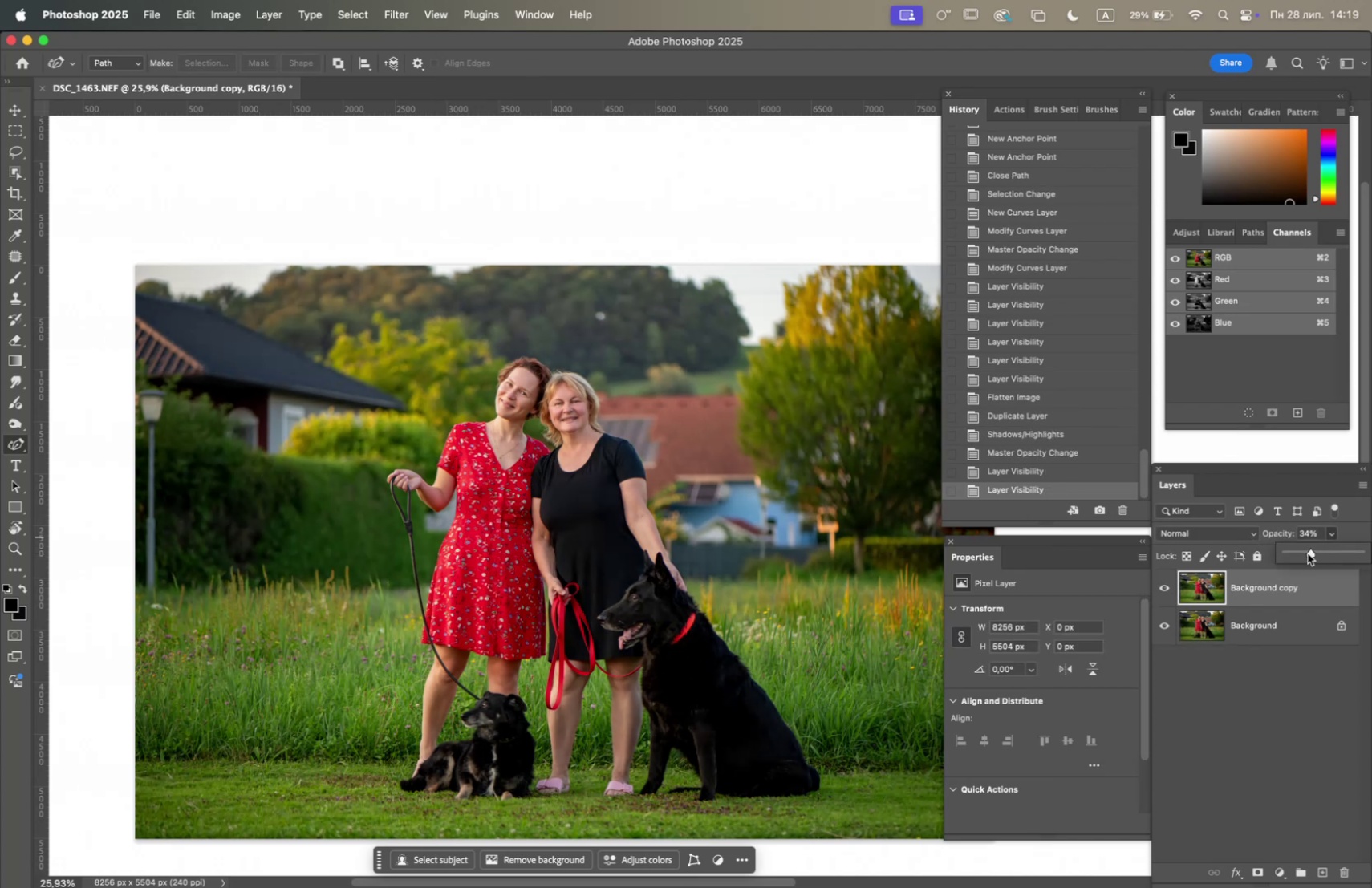 
left_click([1304, 553])
 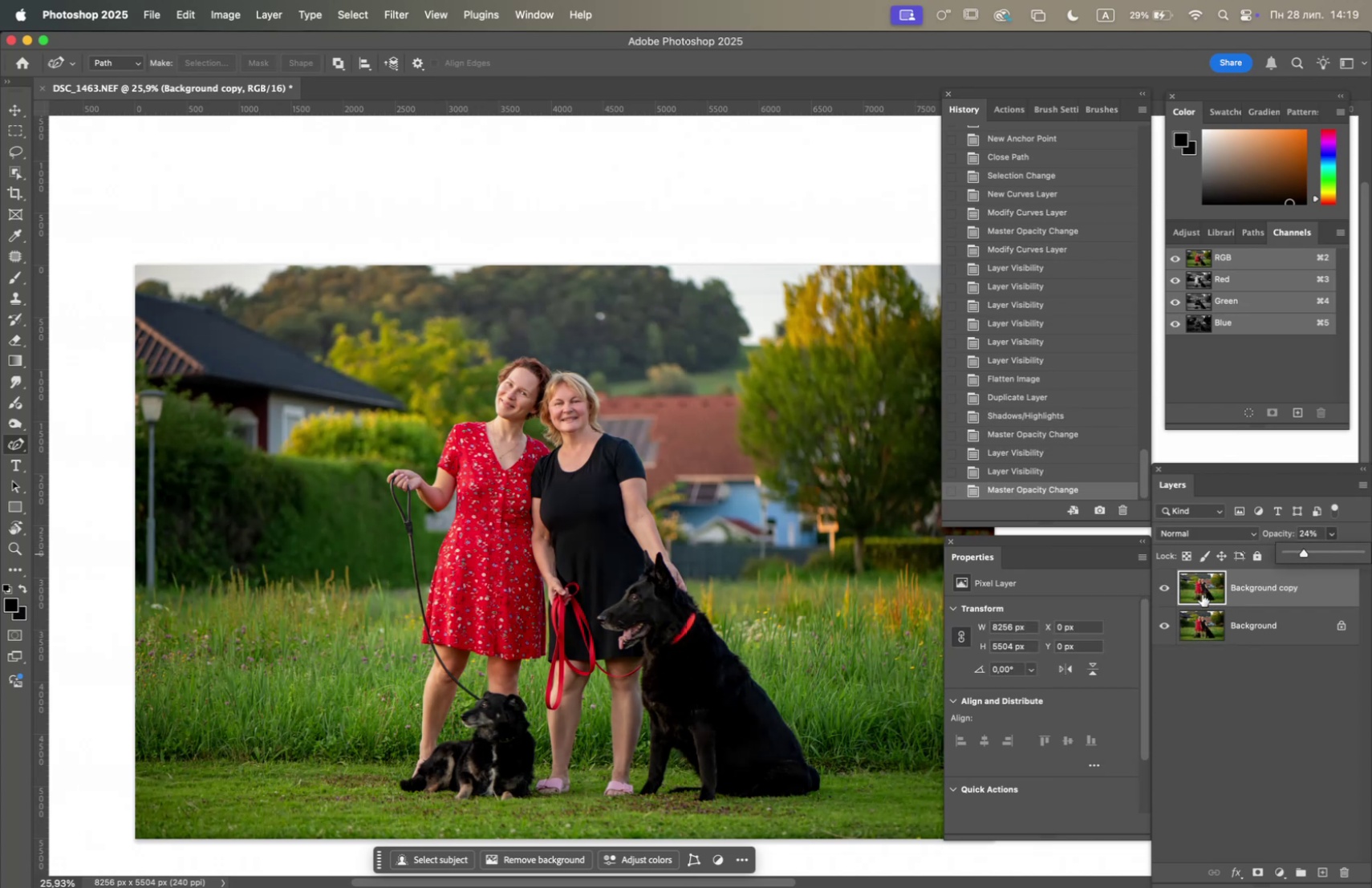 
left_click([1159, 586])
 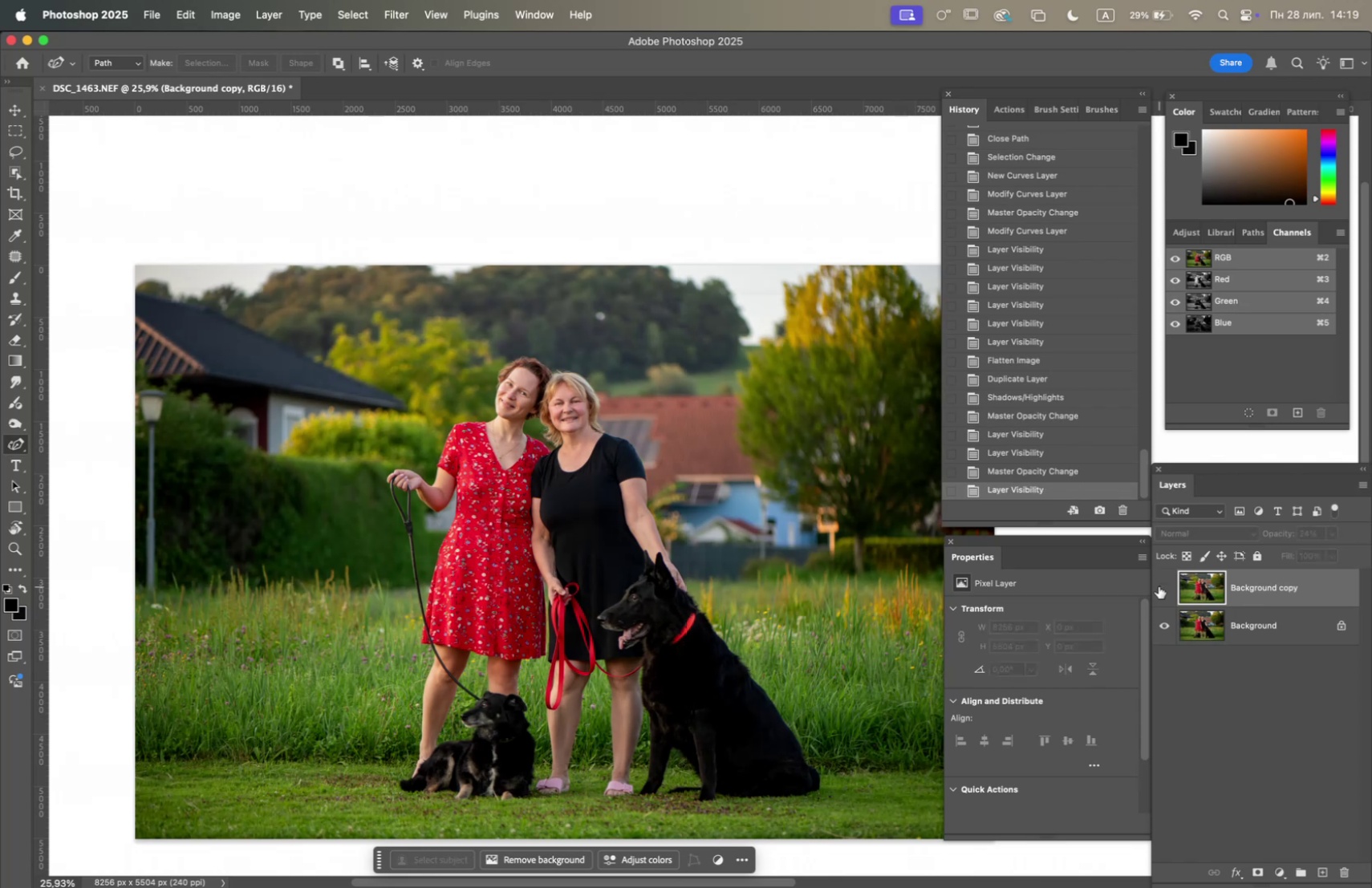 
left_click([1159, 586])
 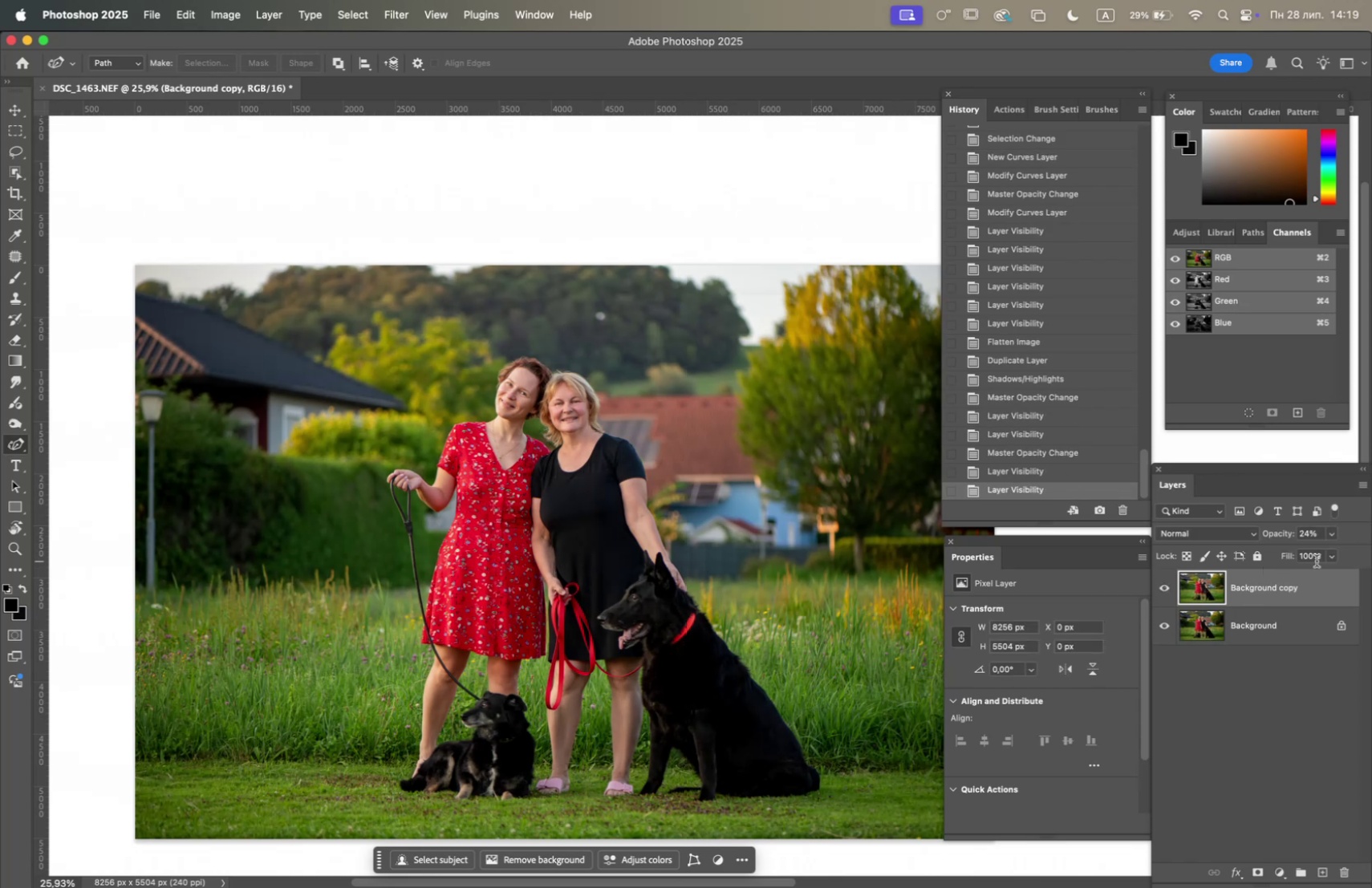 
left_click([1332, 537])
 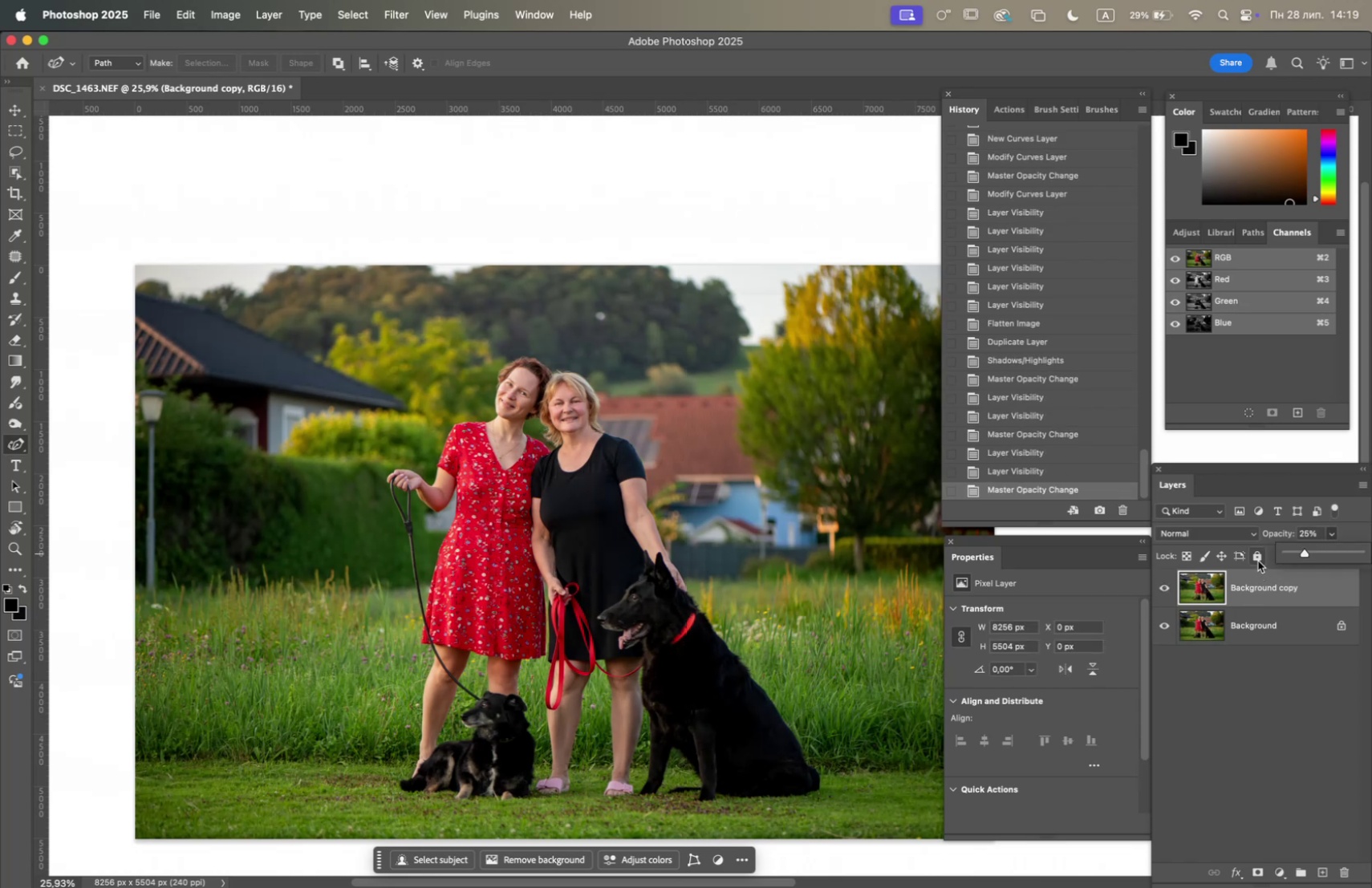 
wait(5.6)
 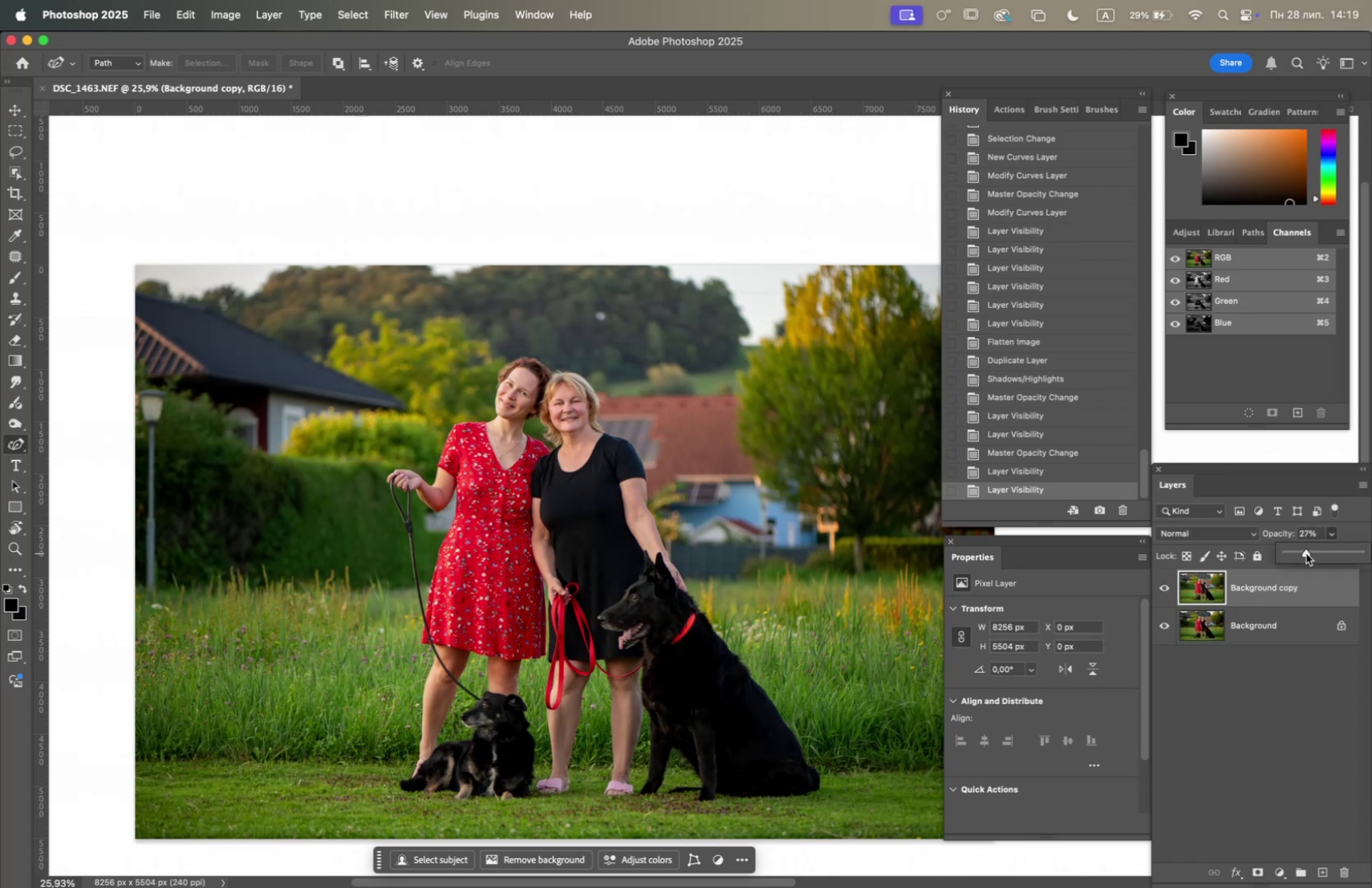 
right_click([1293, 626])
 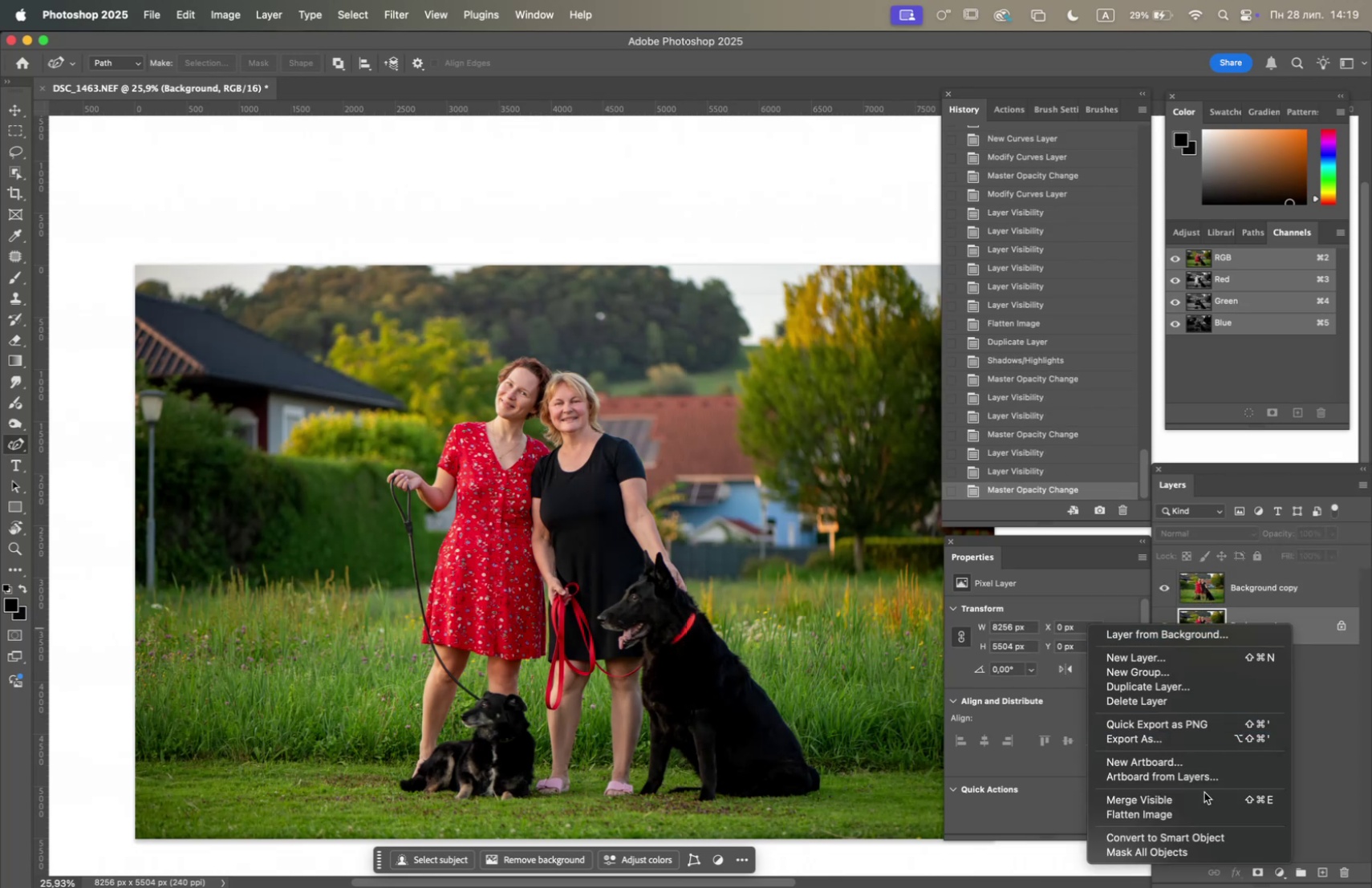 
left_click([1201, 816])
 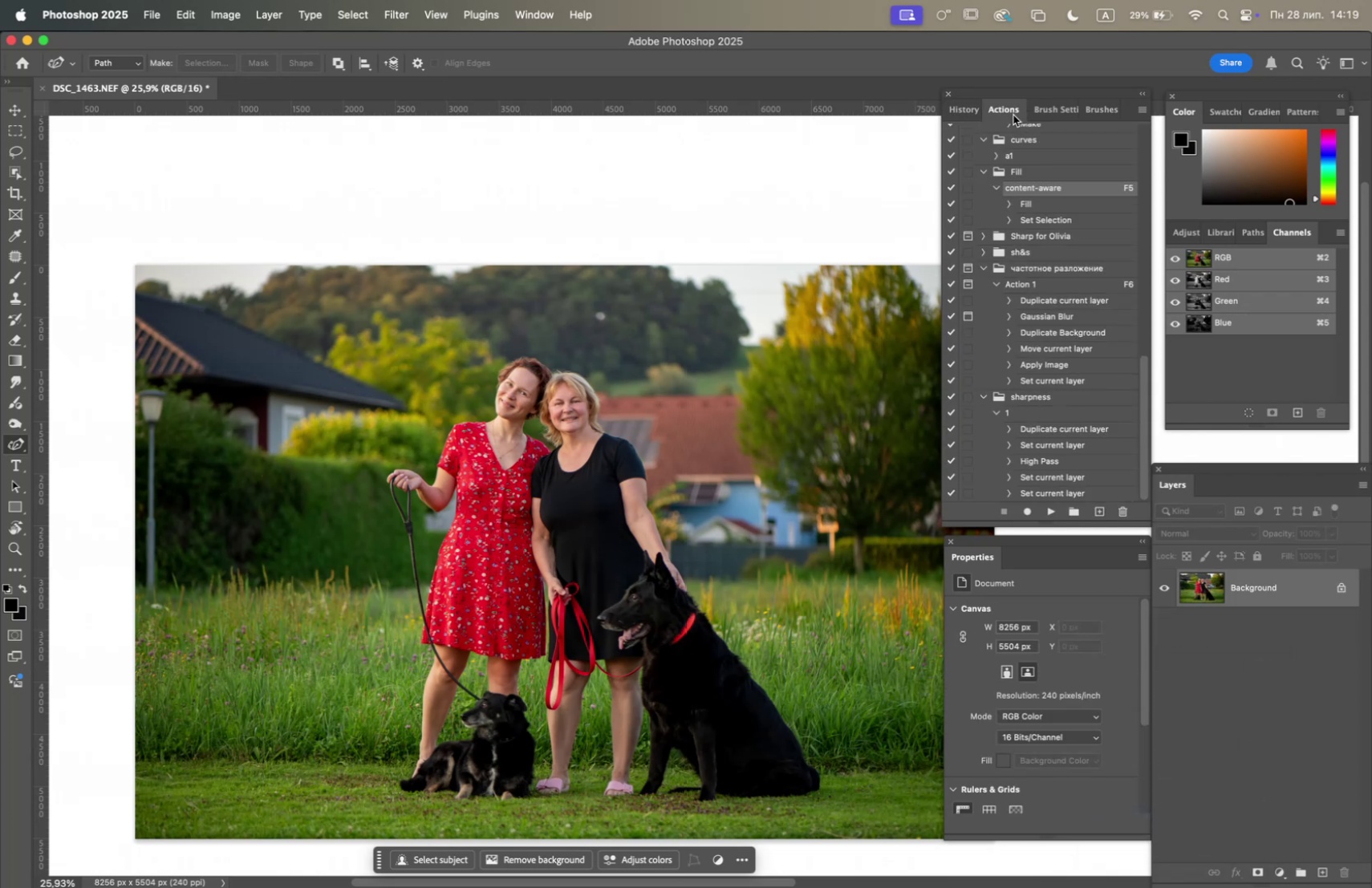 
wait(6.77)
 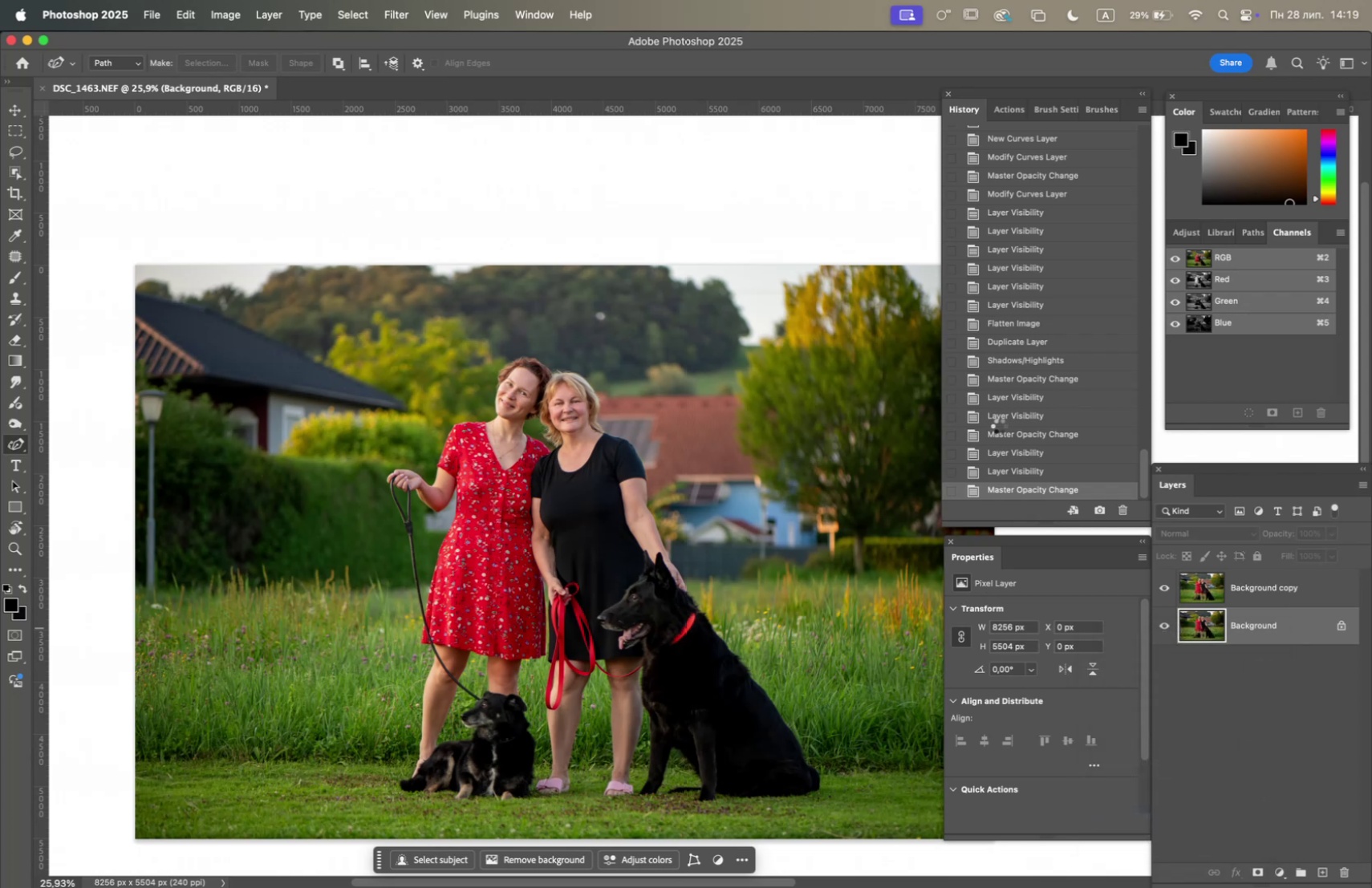 
left_click([1043, 152])
 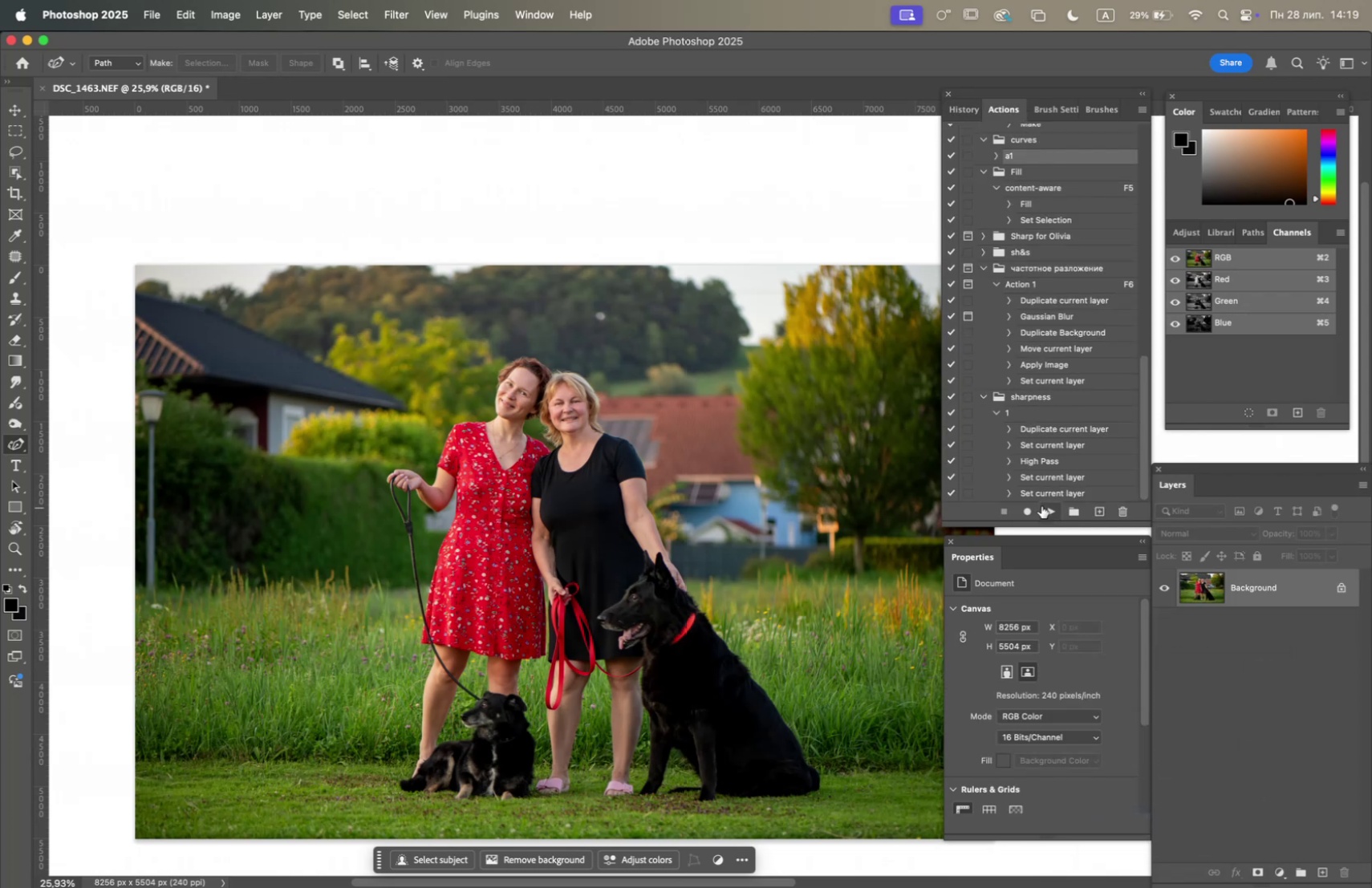 
left_click([1045, 505])
 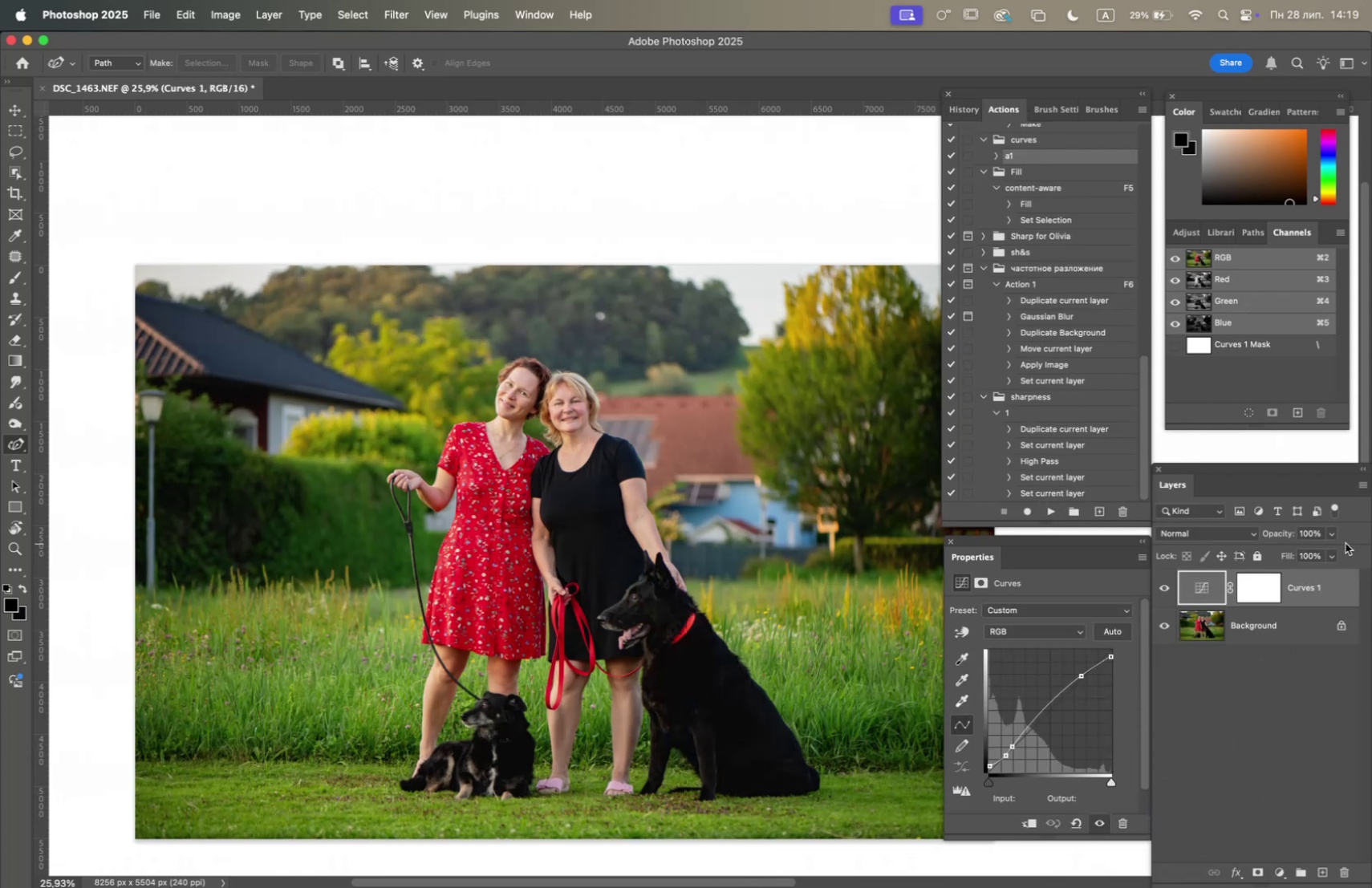 
left_click([1332, 537])
 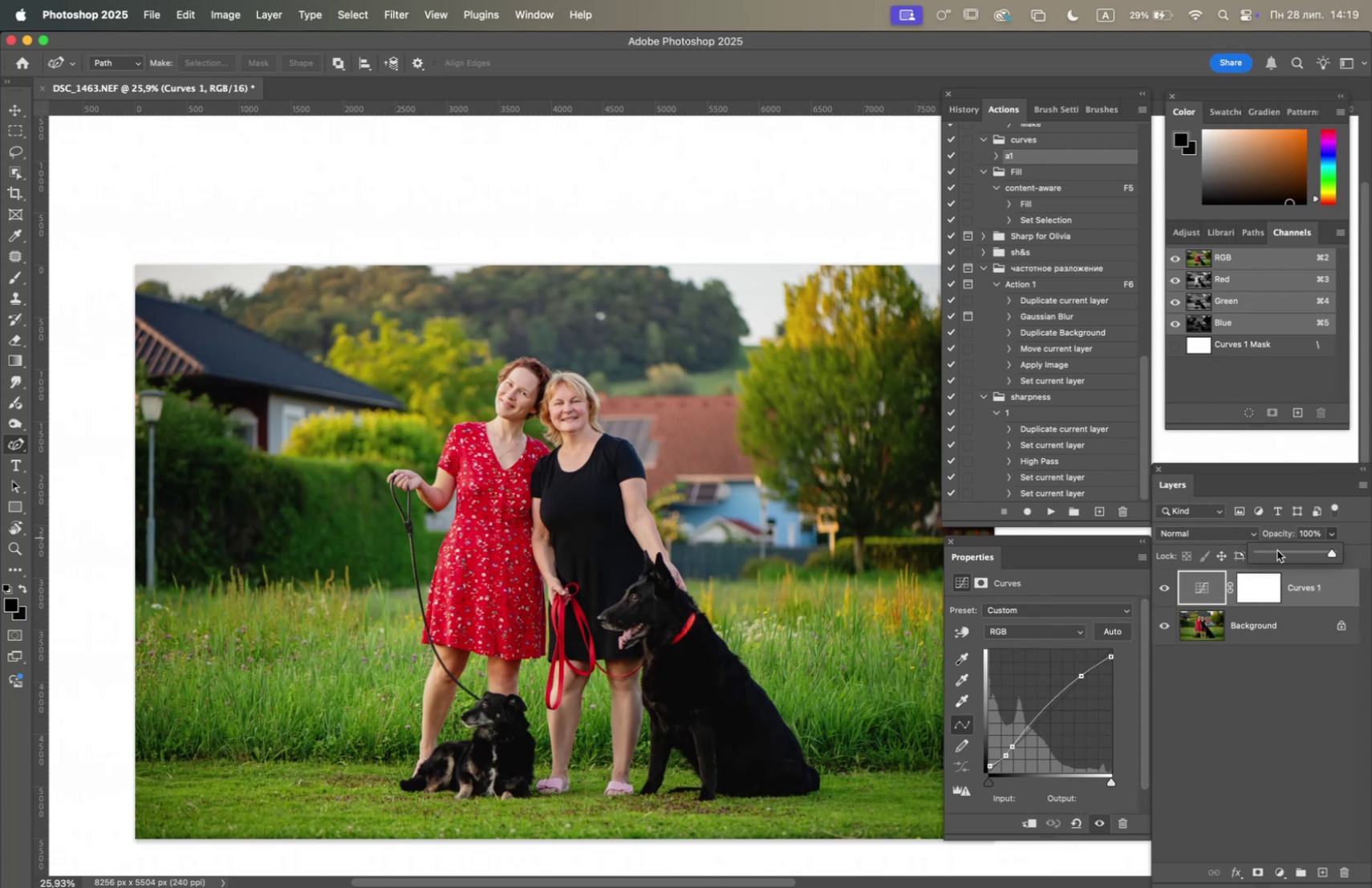 
left_click([1277, 549])
 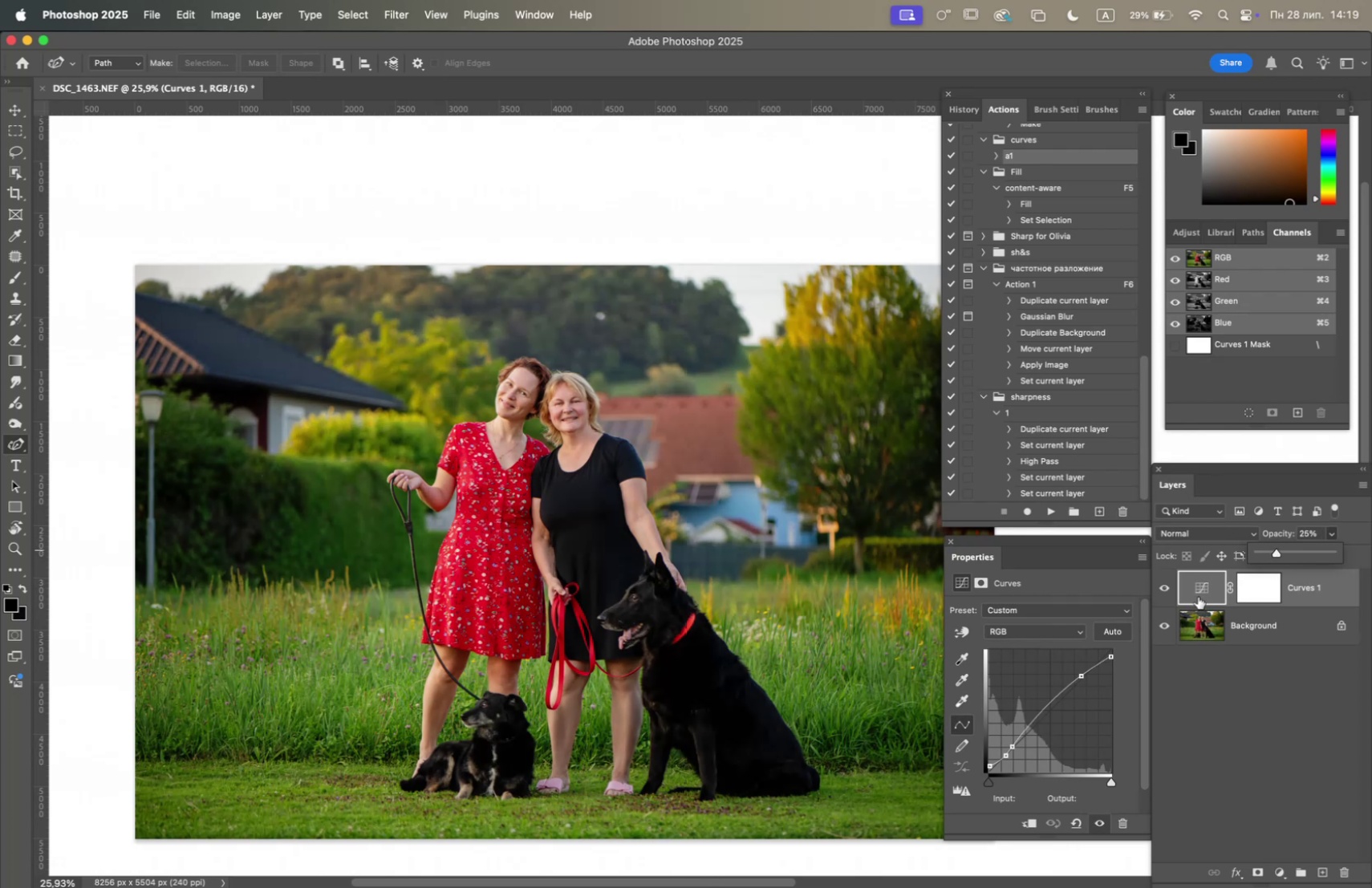 
left_click([1163, 584])
 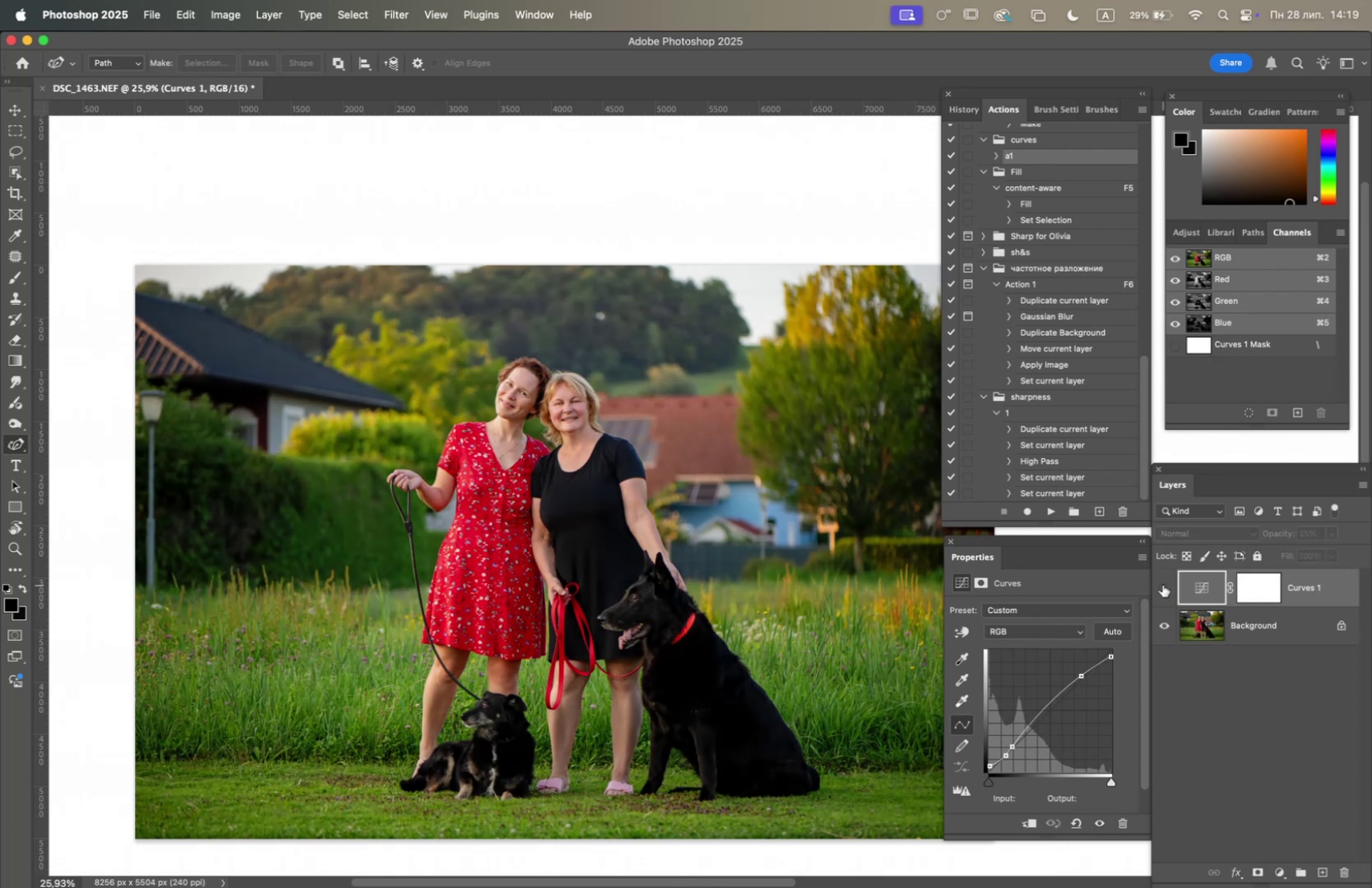 
left_click([1163, 584])
 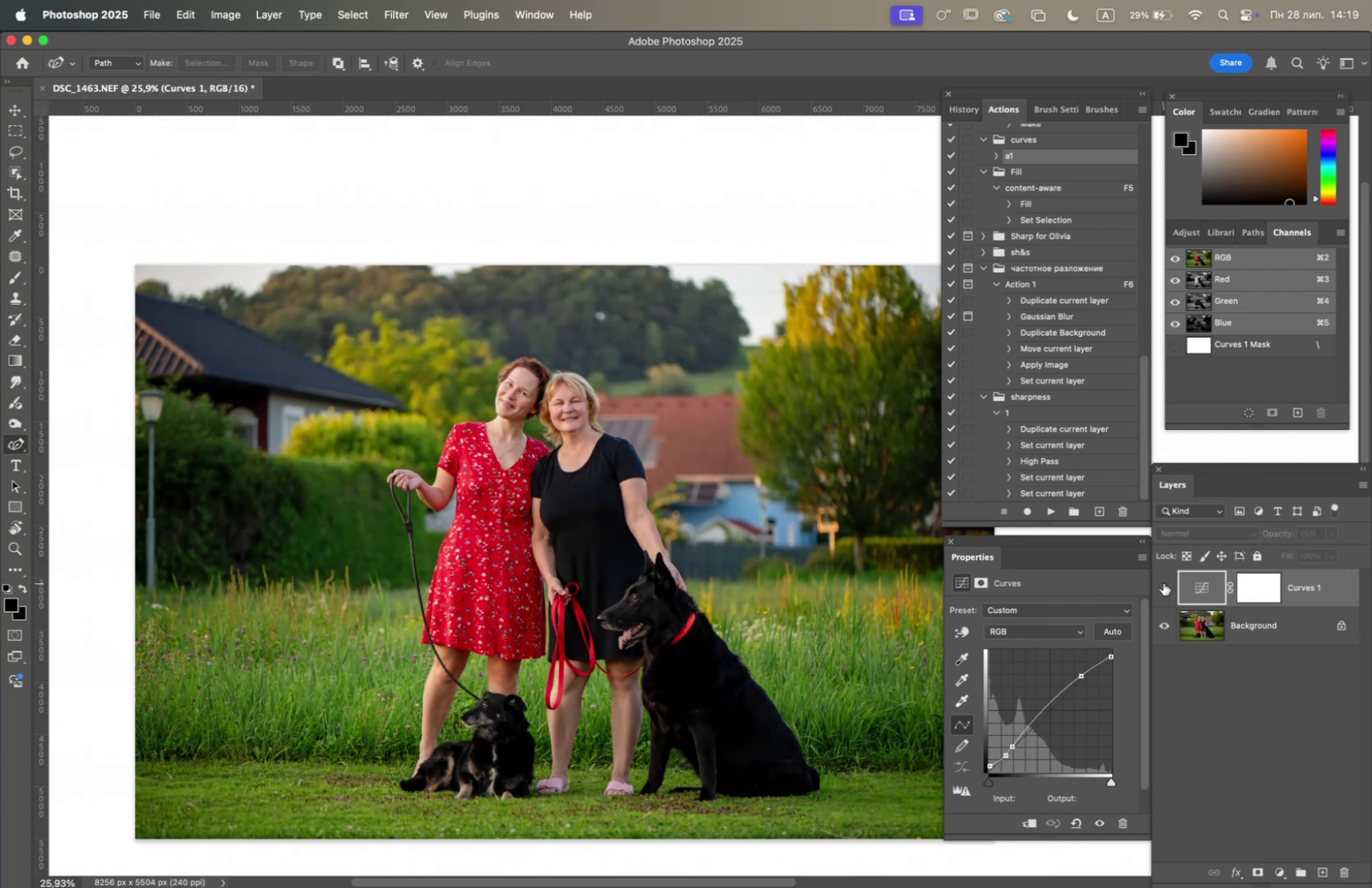 
double_click([1163, 582])
 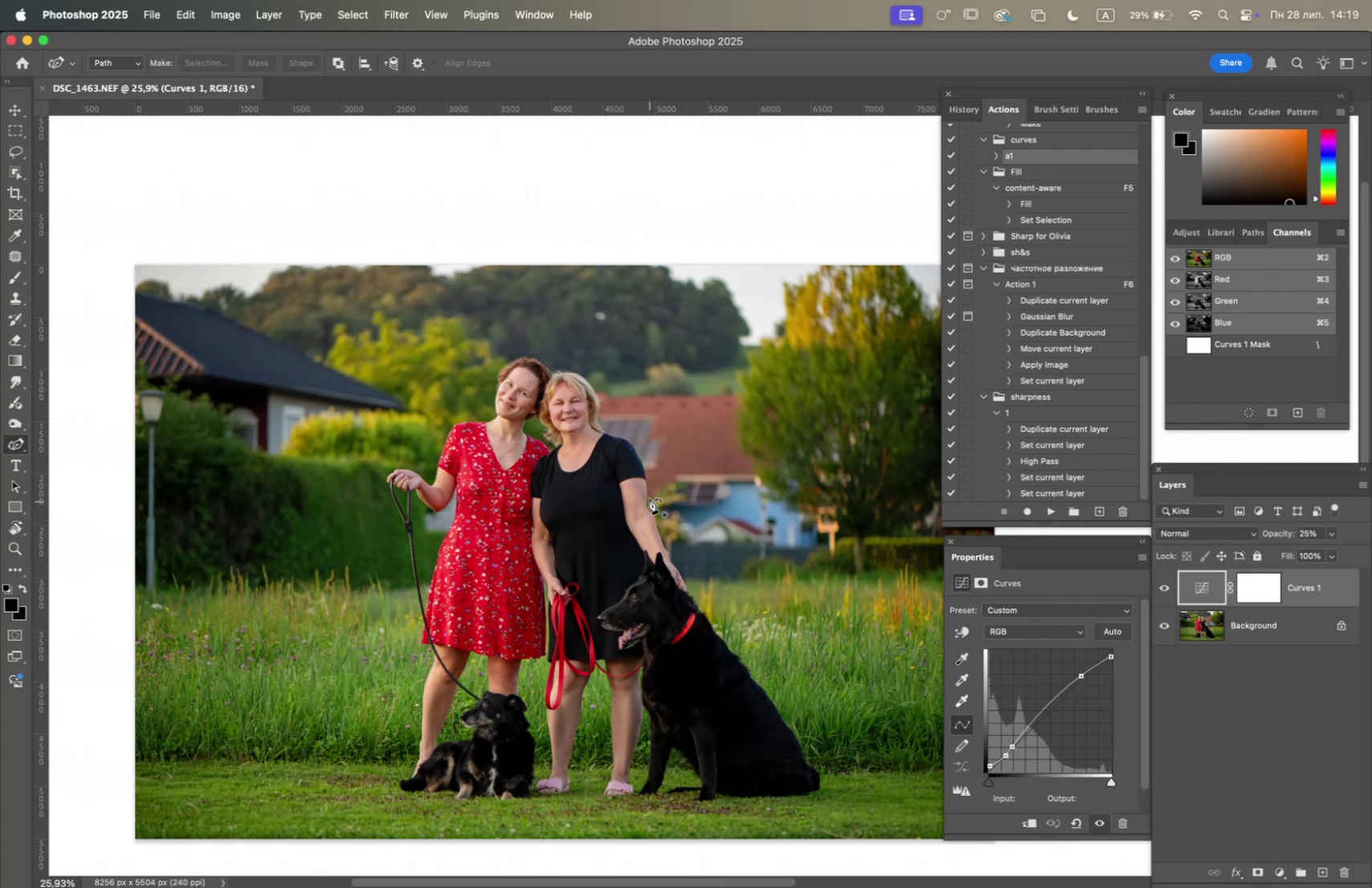 
hold_key(key=OptionLeft, duration=0.91)
scroll: coordinate [623, 464], scroll_direction: down, amount: 2.0
 